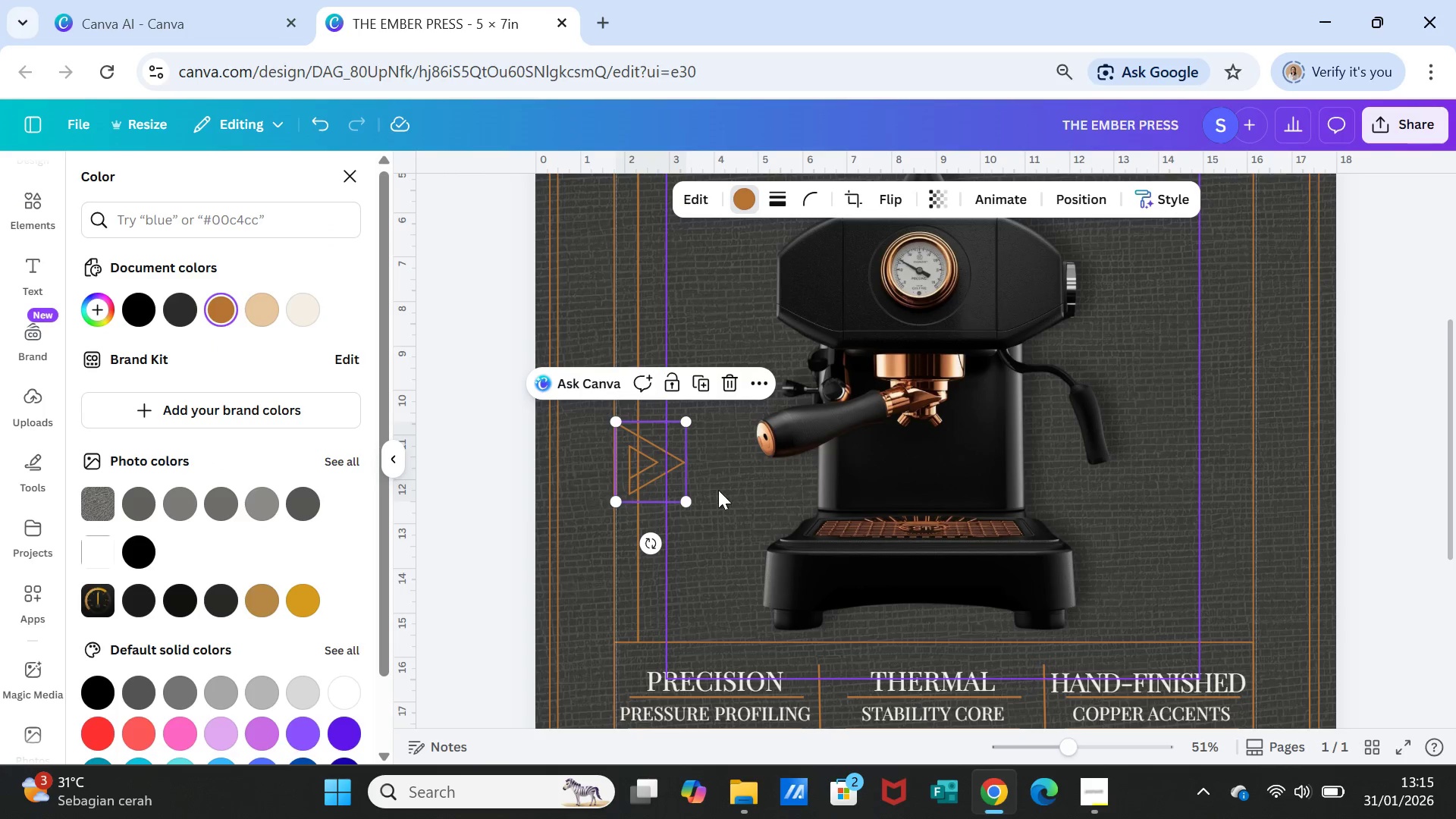 
left_click([717, 485])
 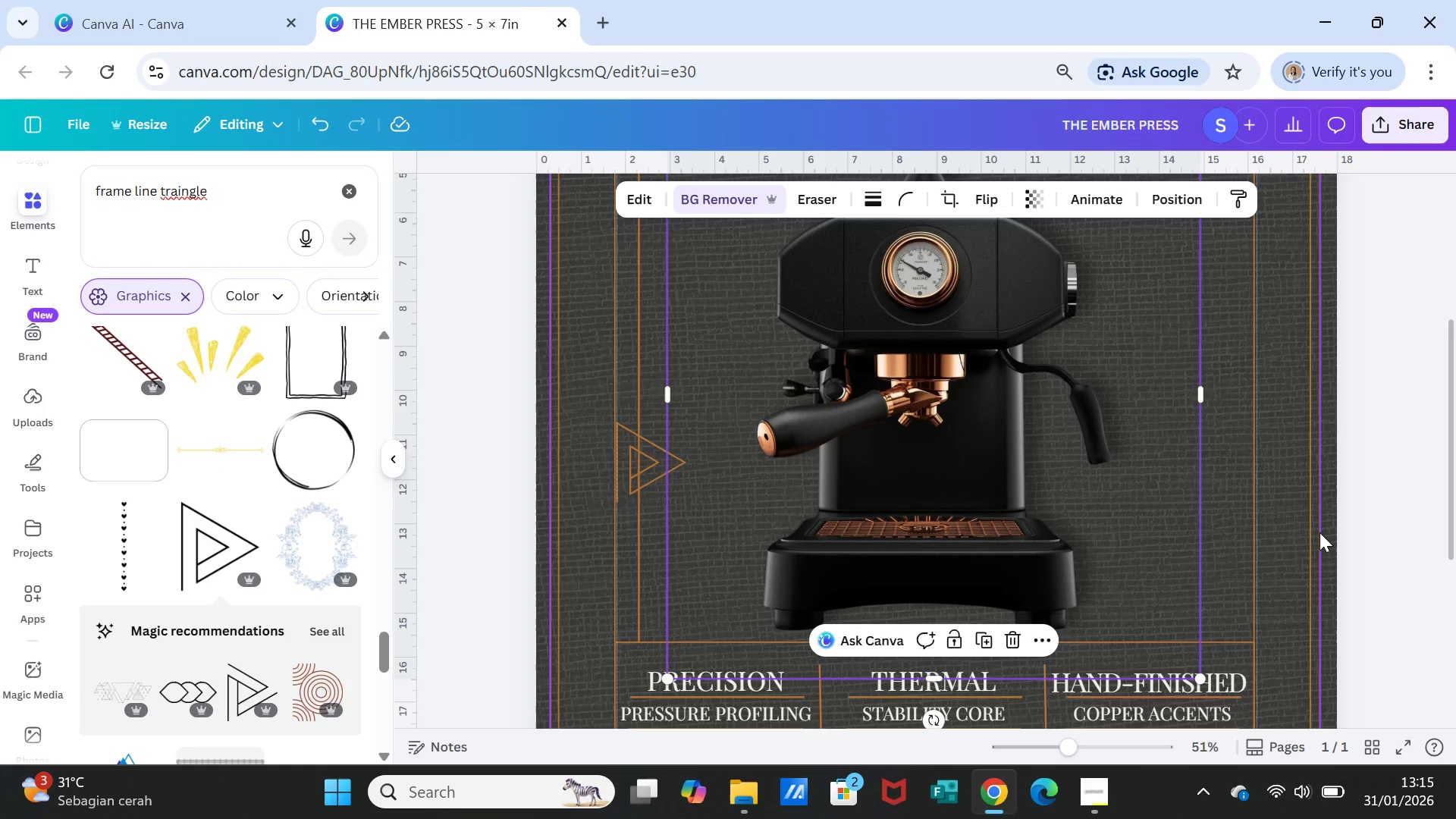 
left_click([1346, 526])
 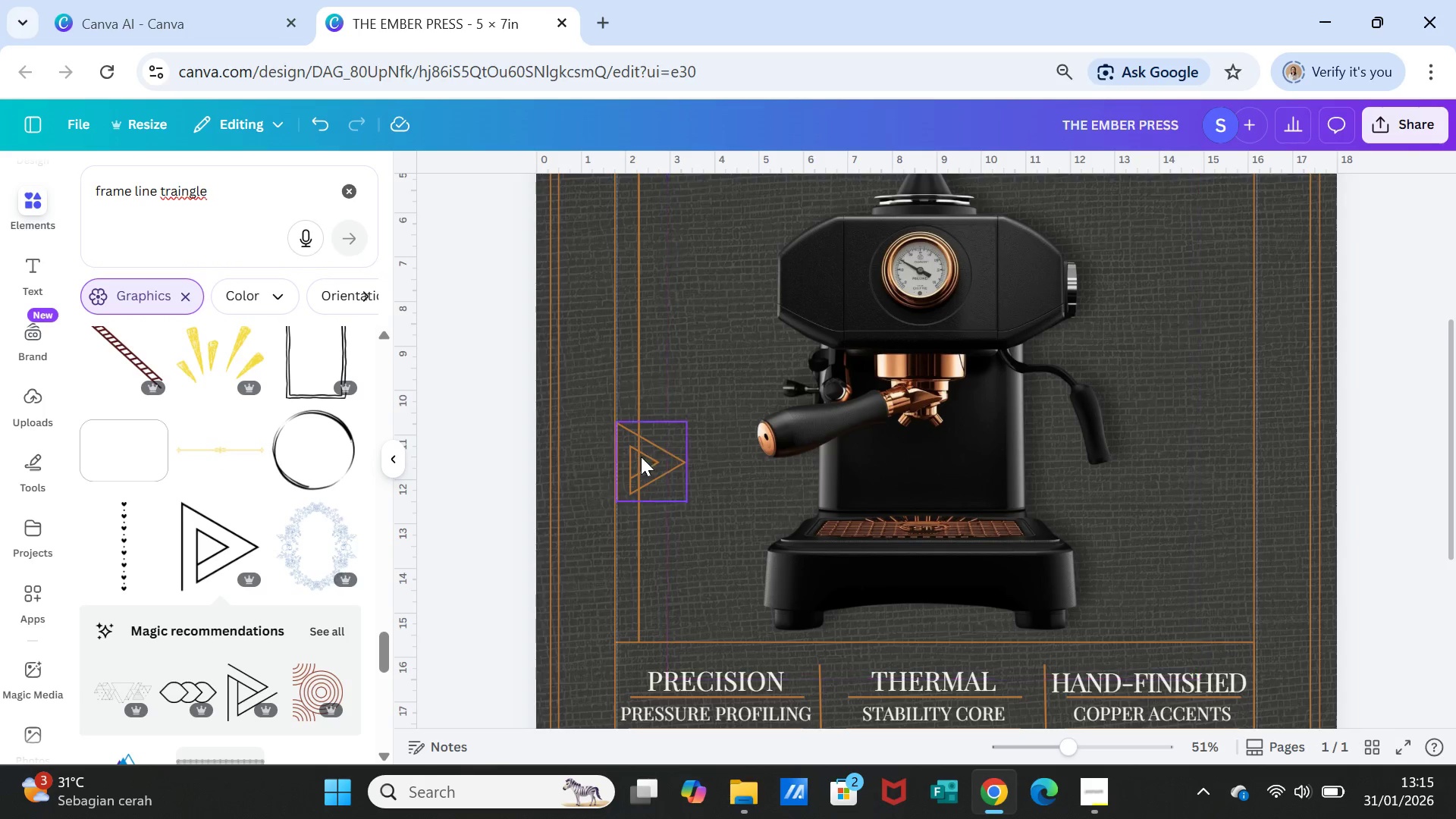 
left_click([639, 460])
 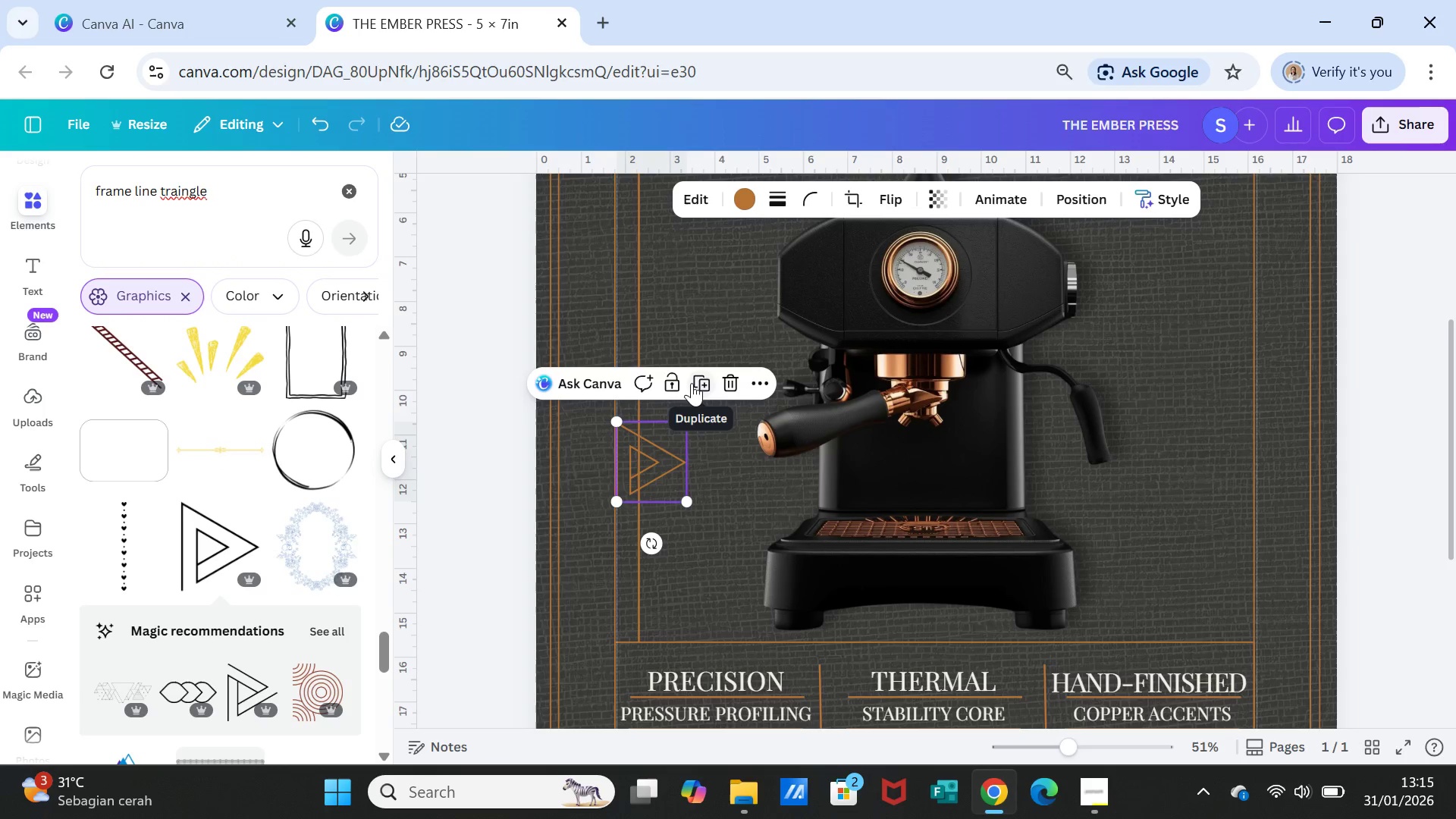 
left_click([695, 383])
 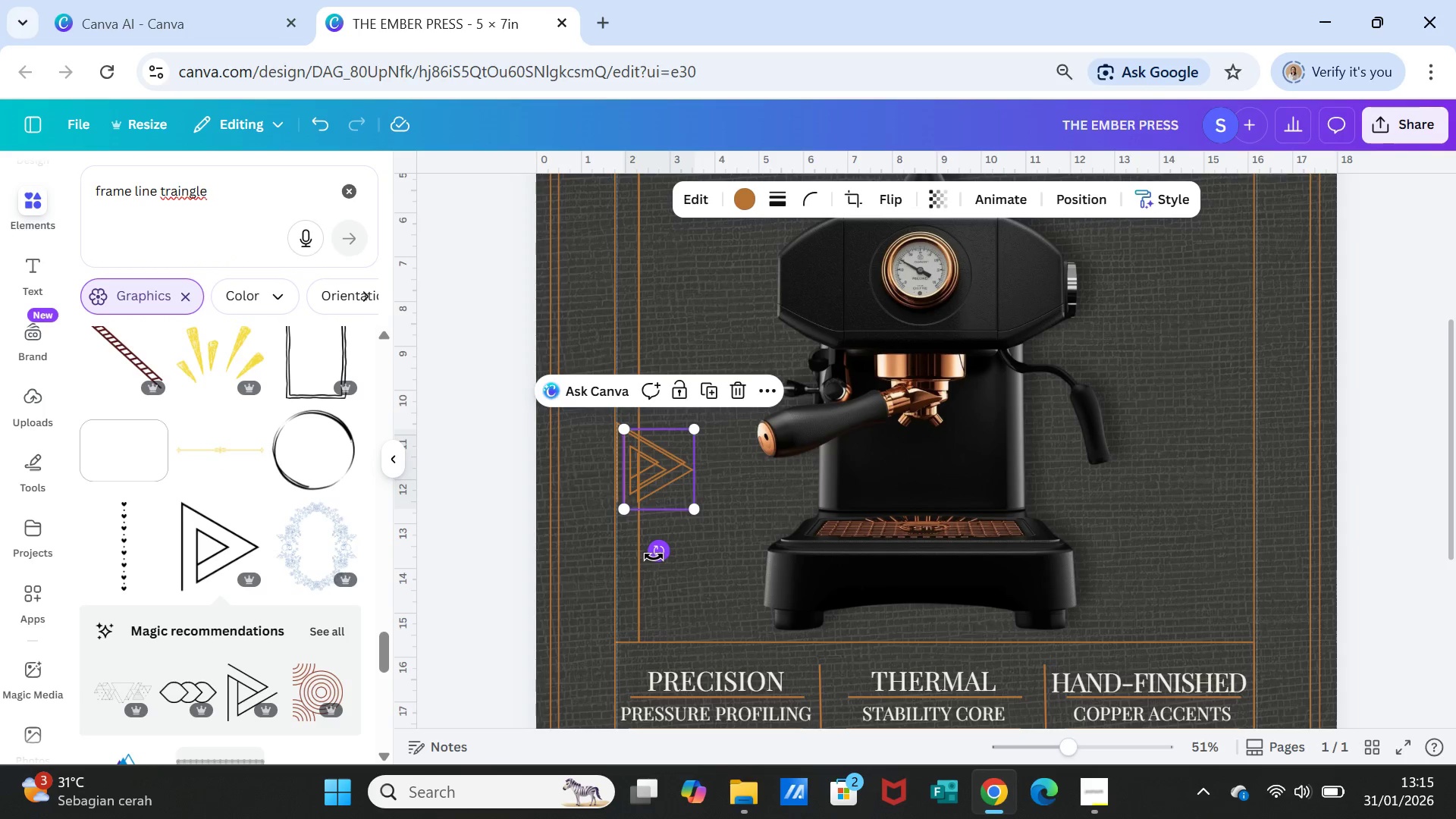 
left_click_drag(start_coordinate=[653, 557], to_coordinate=[668, 255])
 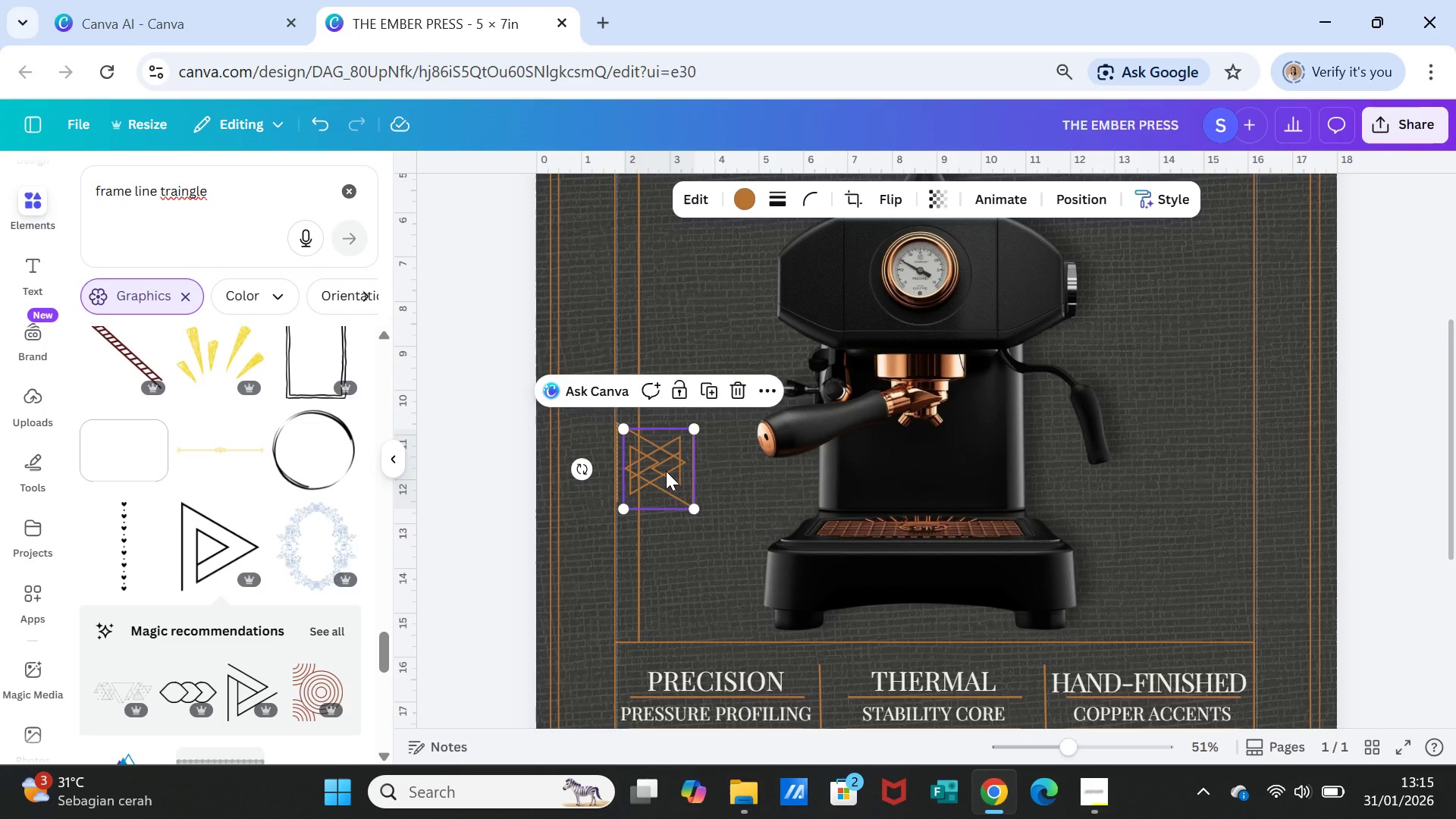 
left_click_drag(start_coordinate=[666, 471], to_coordinate=[1234, 457])
 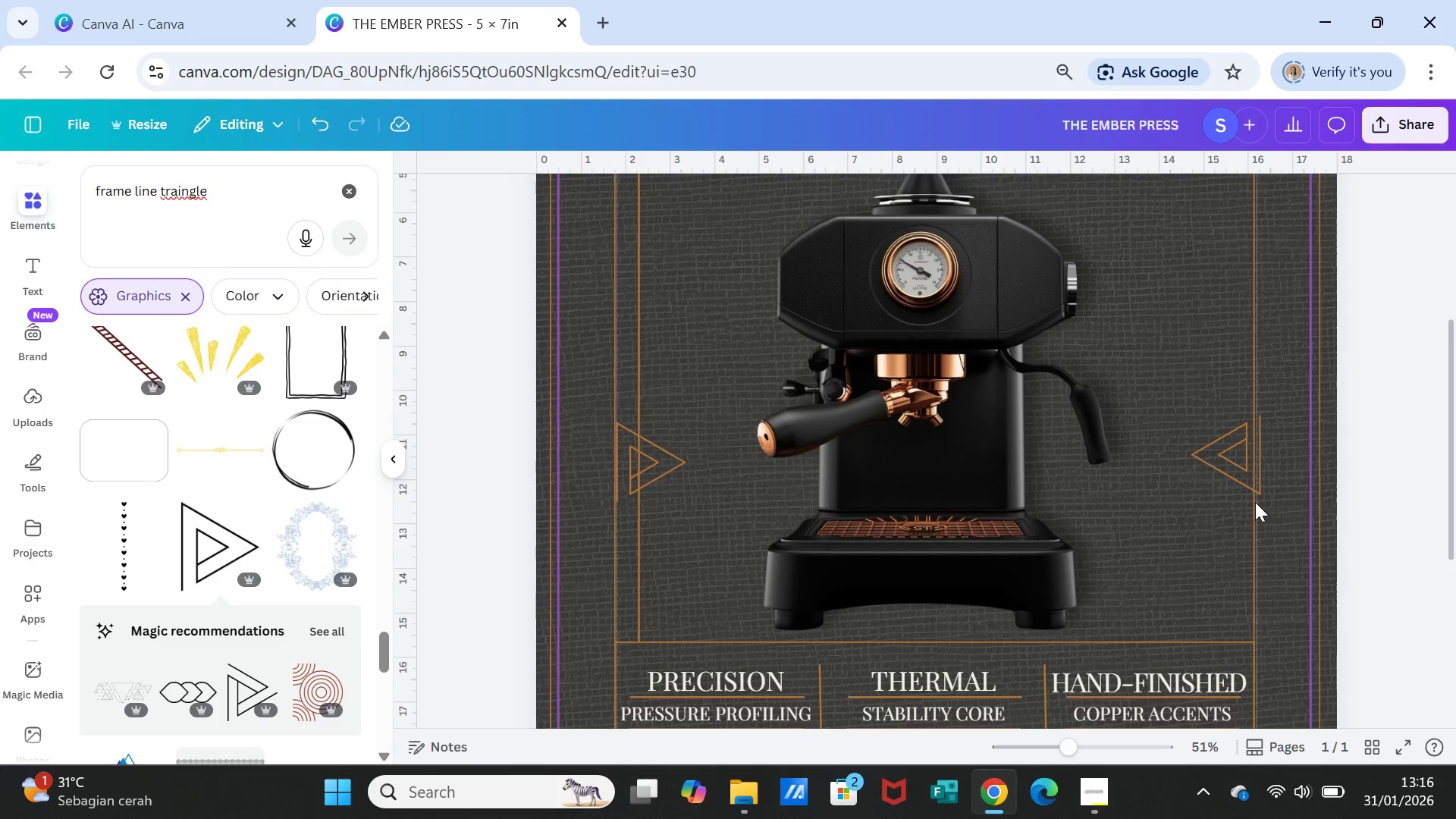 
left_click_drag(start_coordinate=[1238, 461], to_coordinate=[1237, 466])
 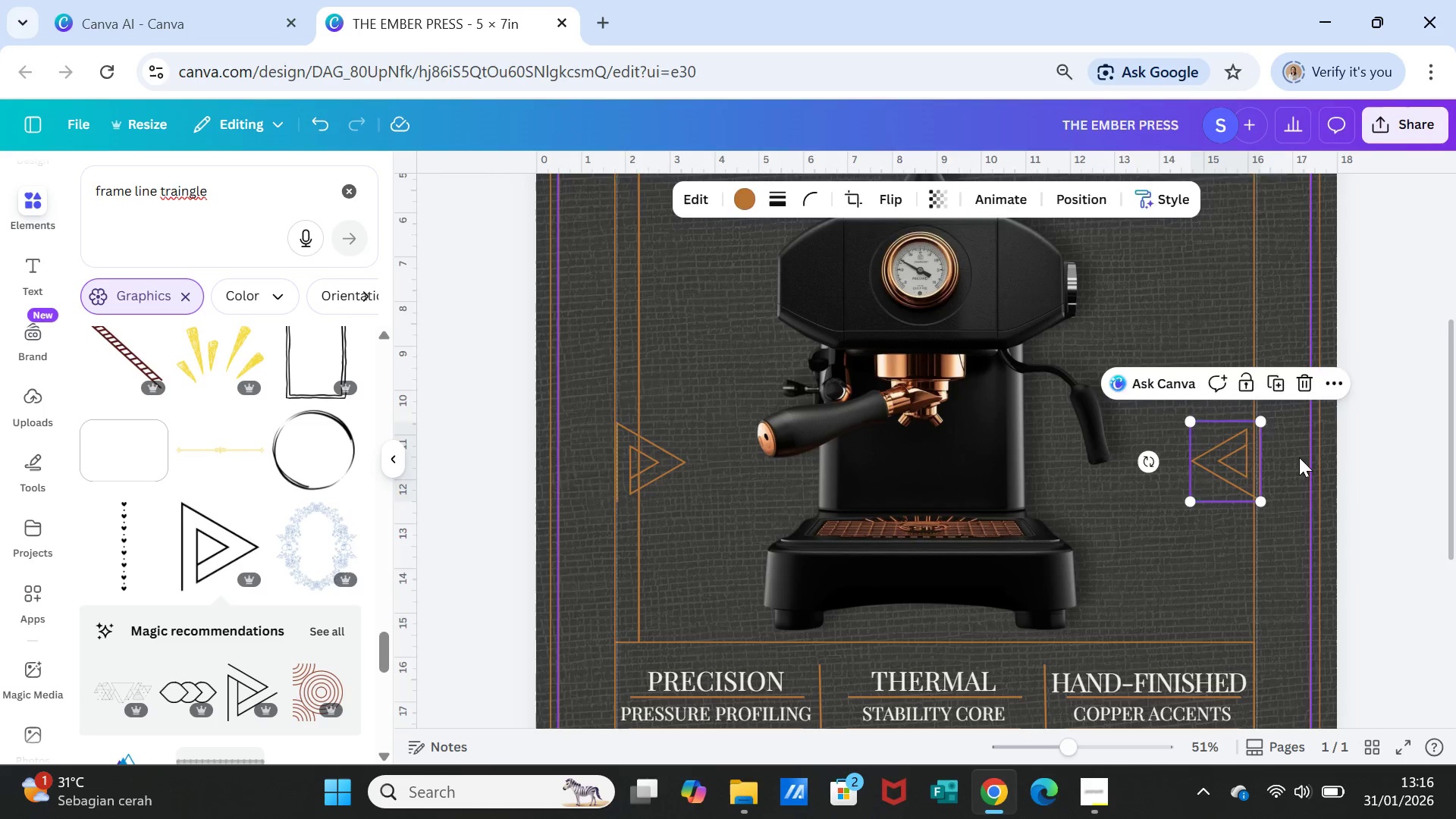 
left_click([1299, 457])
 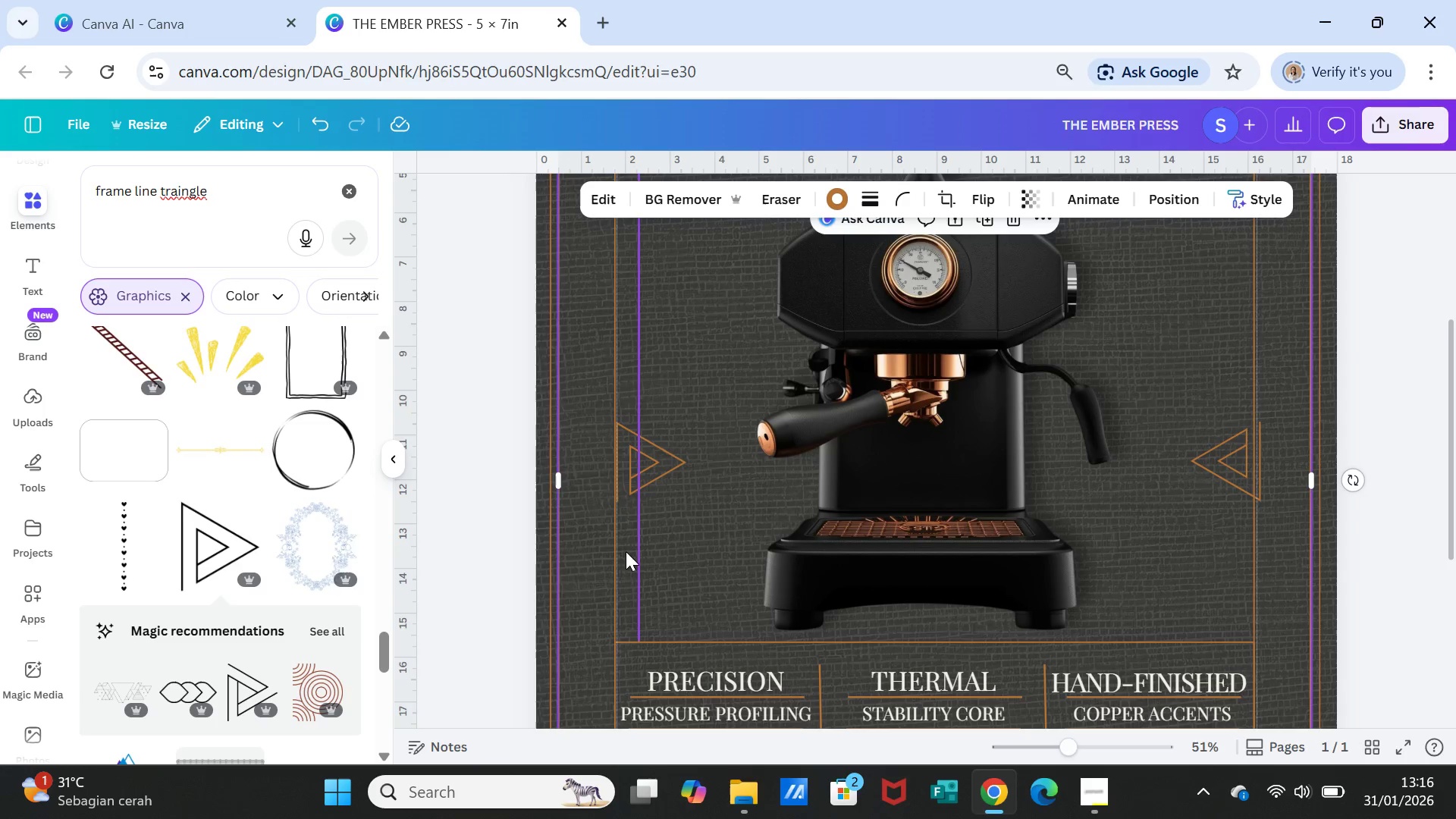 
left_click([639, 560])
 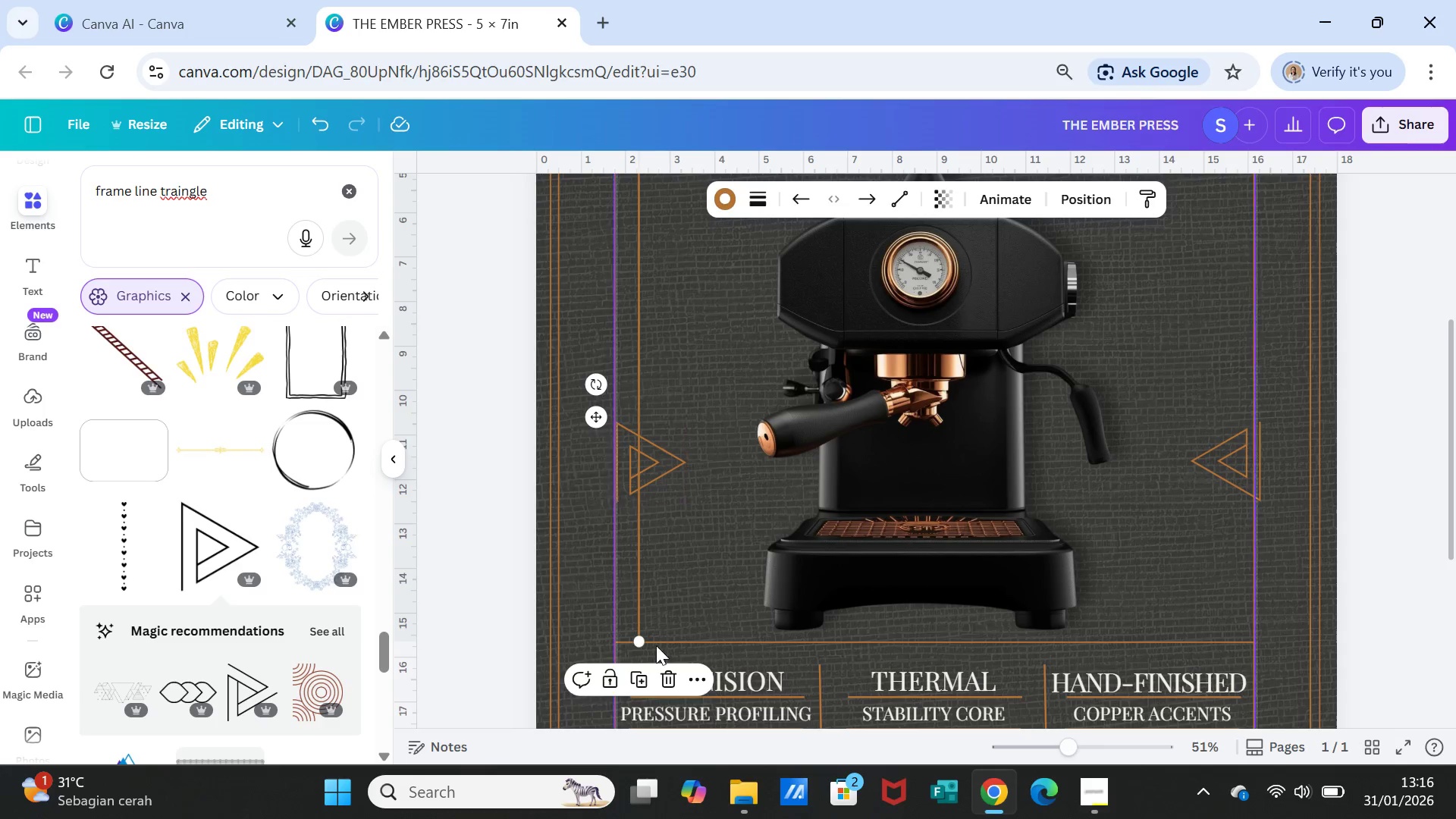 
left_click([637, 677])
 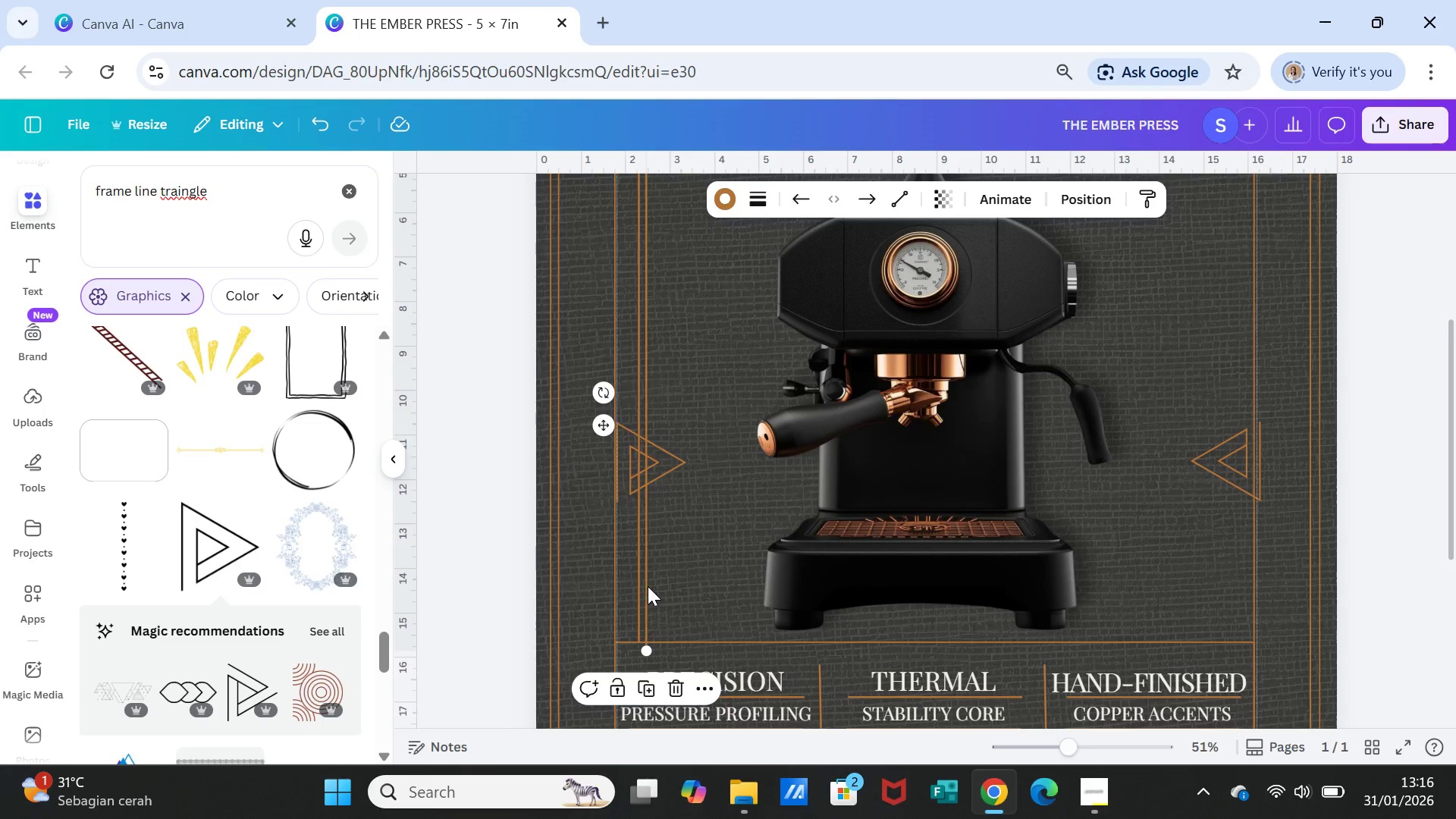 
left_click_drag(start_coordinate=[648, 586], to_coordinate=[1234, 580])
 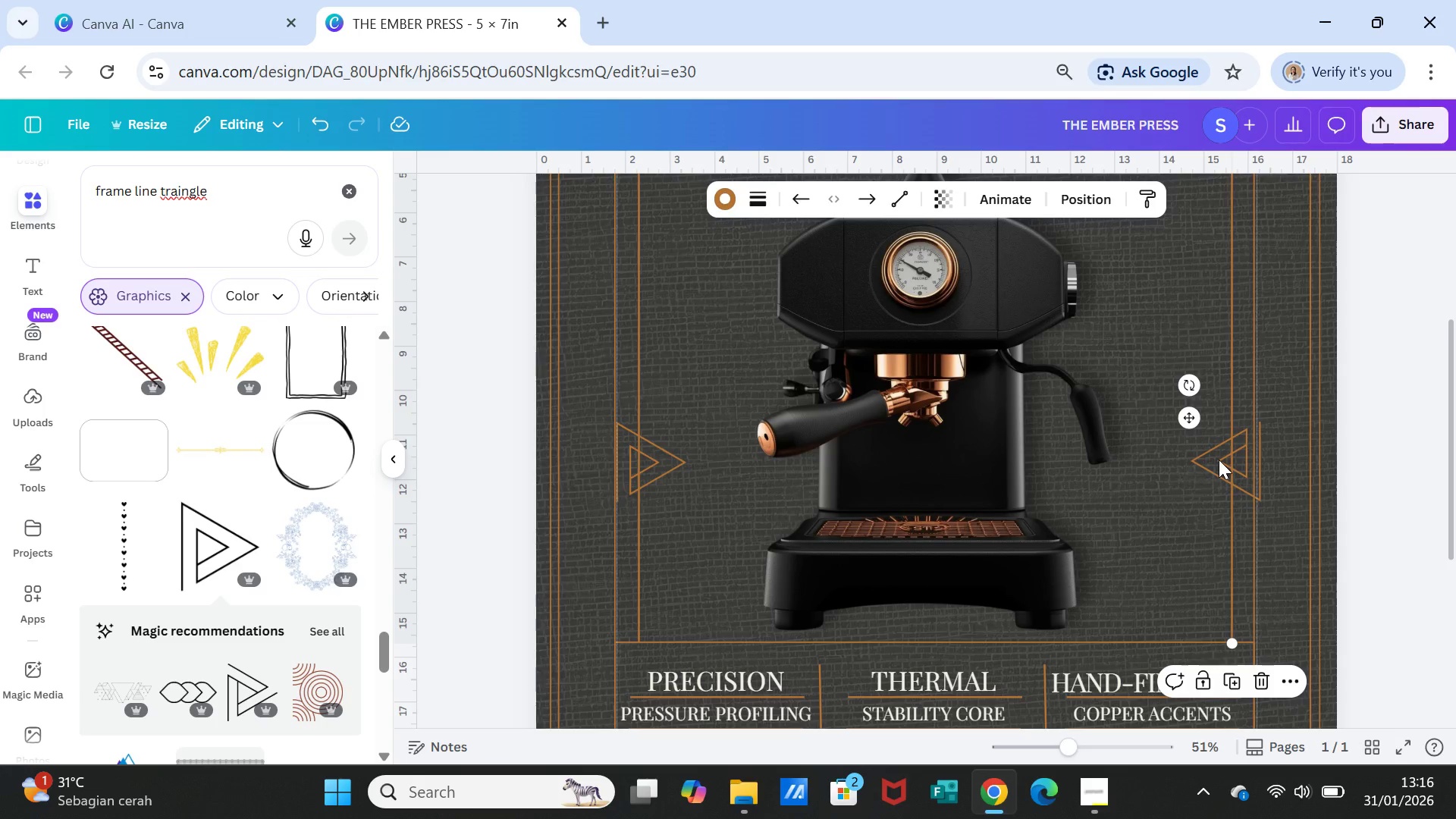 
left_click([1219, 460])
 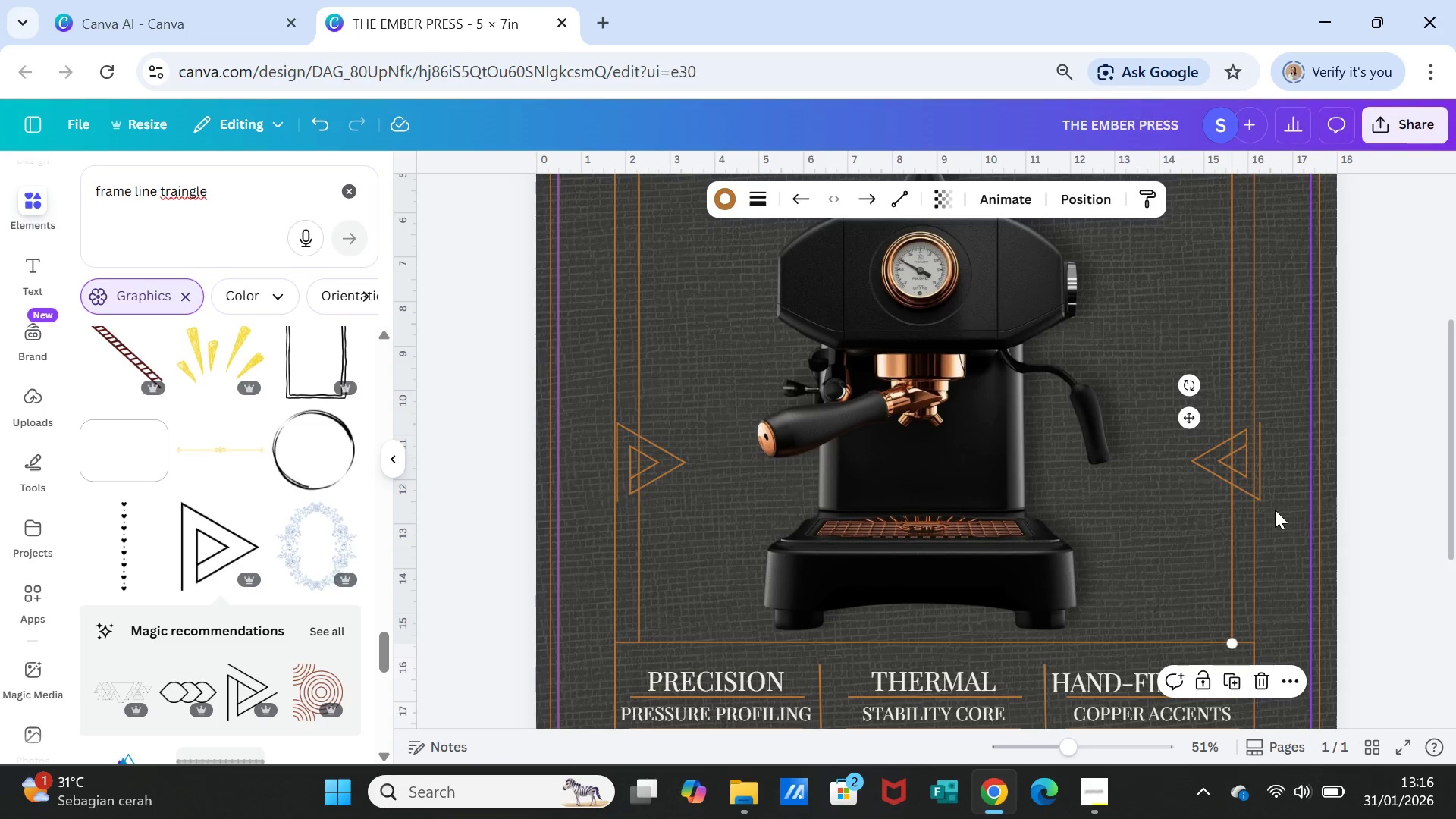 
left_click([1276, 510])
 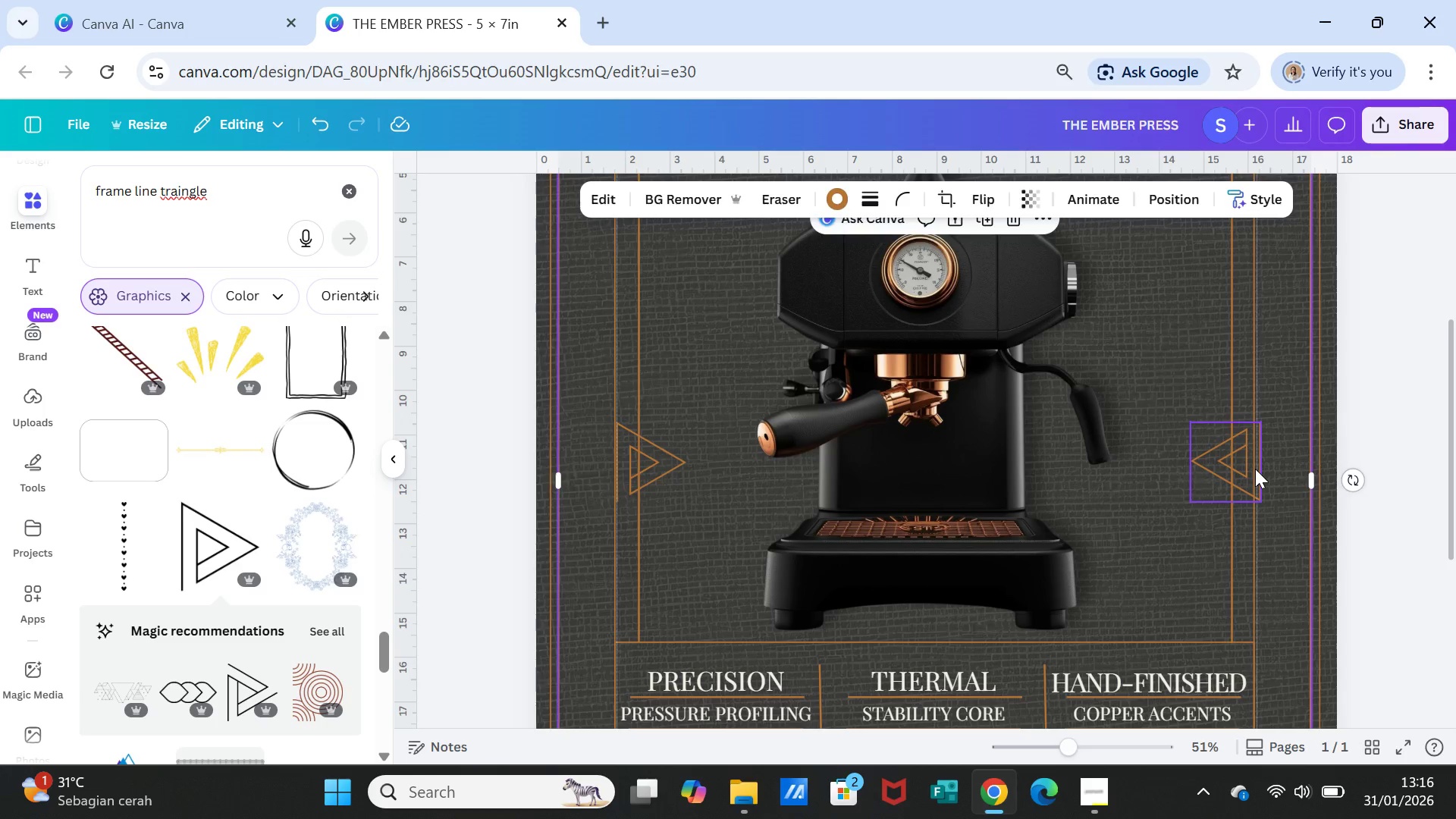 
left_click([1255, 469])
 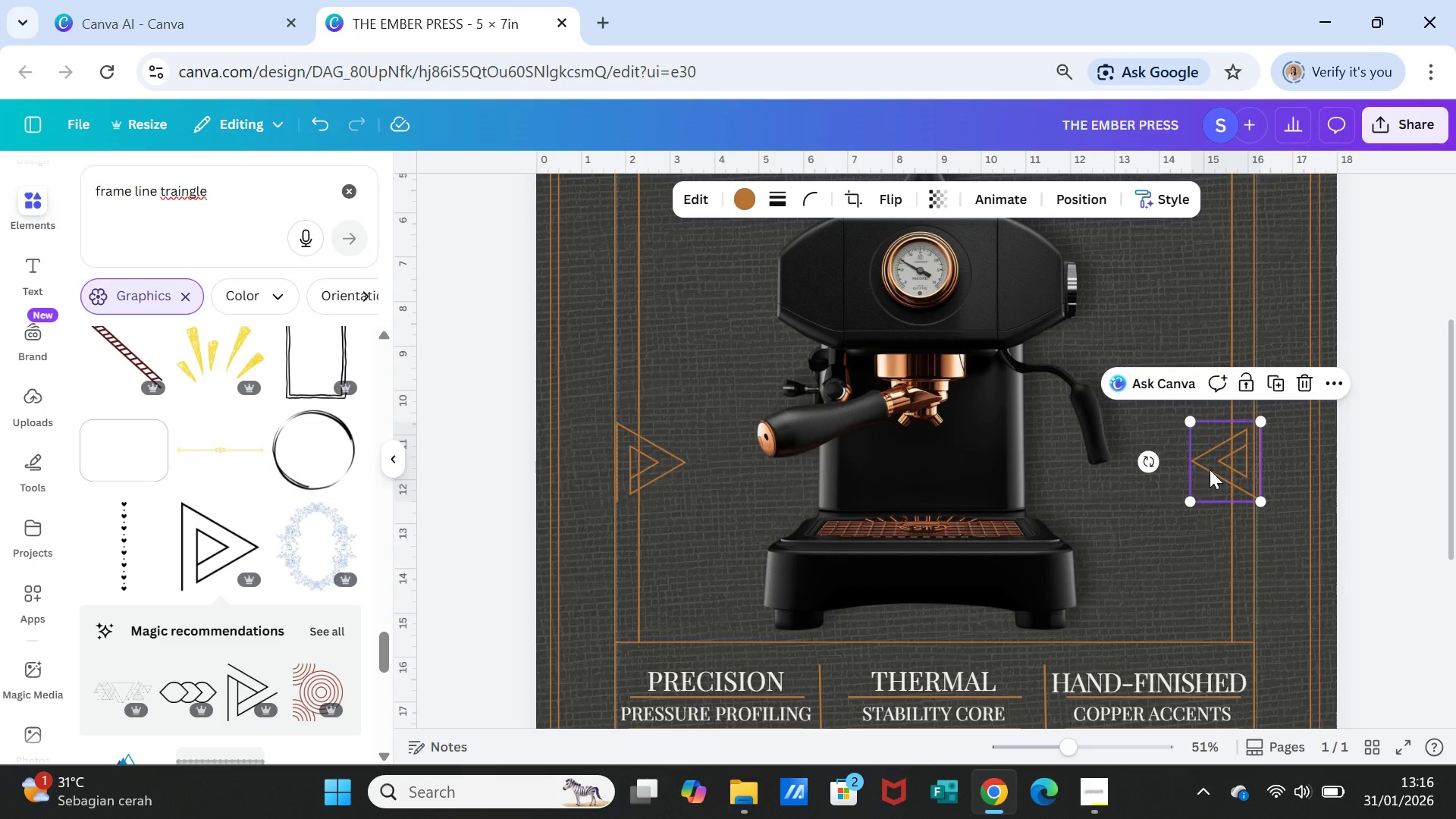 
left_click_drag(start_coordinate=[1210, 469], to_coordinate=[1205, 470])
 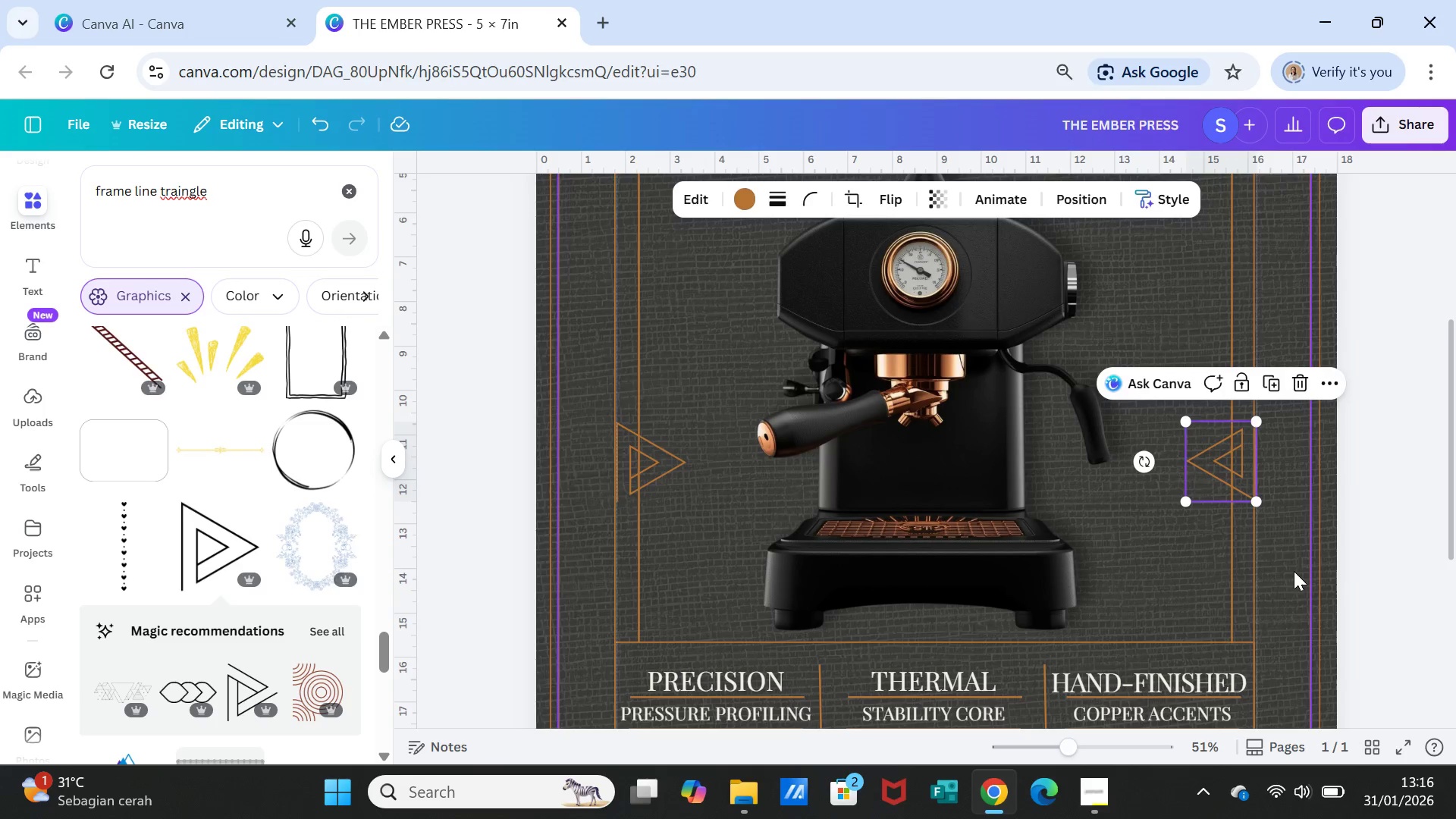 
left_click([1294, 572])
 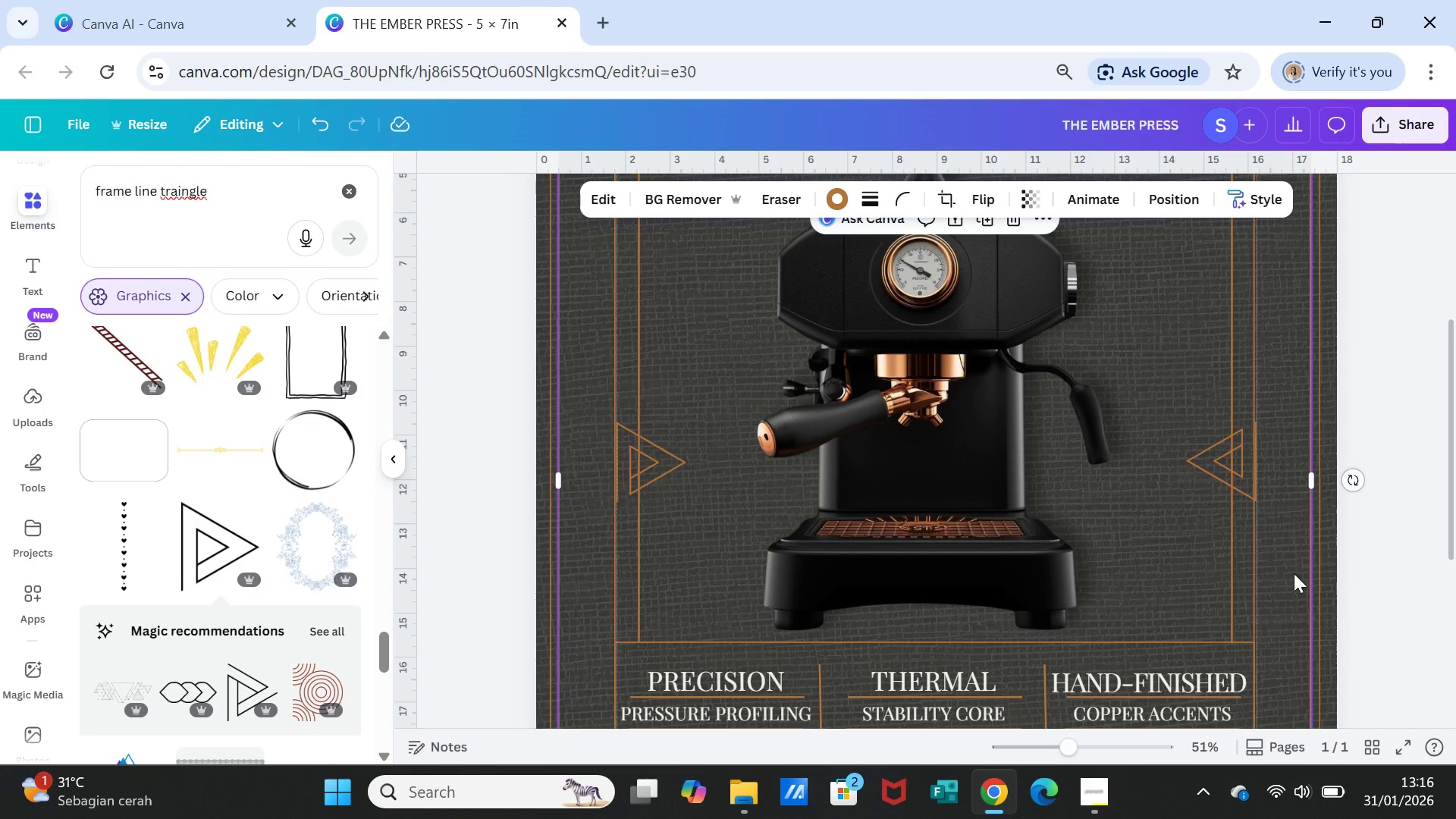 
wait(8.11)
 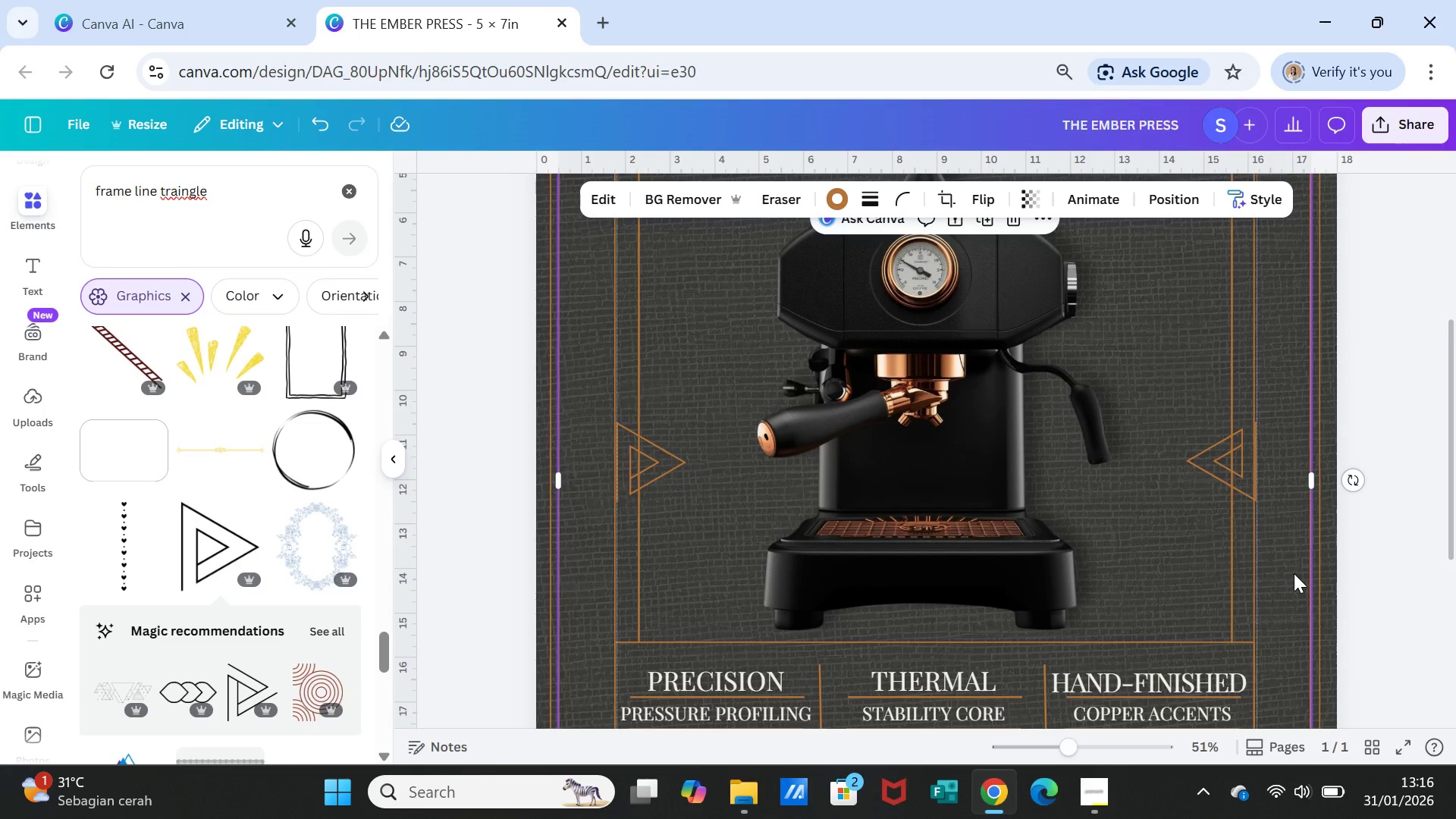 
scroll: coordinate [836, 602], scroll_direction: down, amount: 2.0
 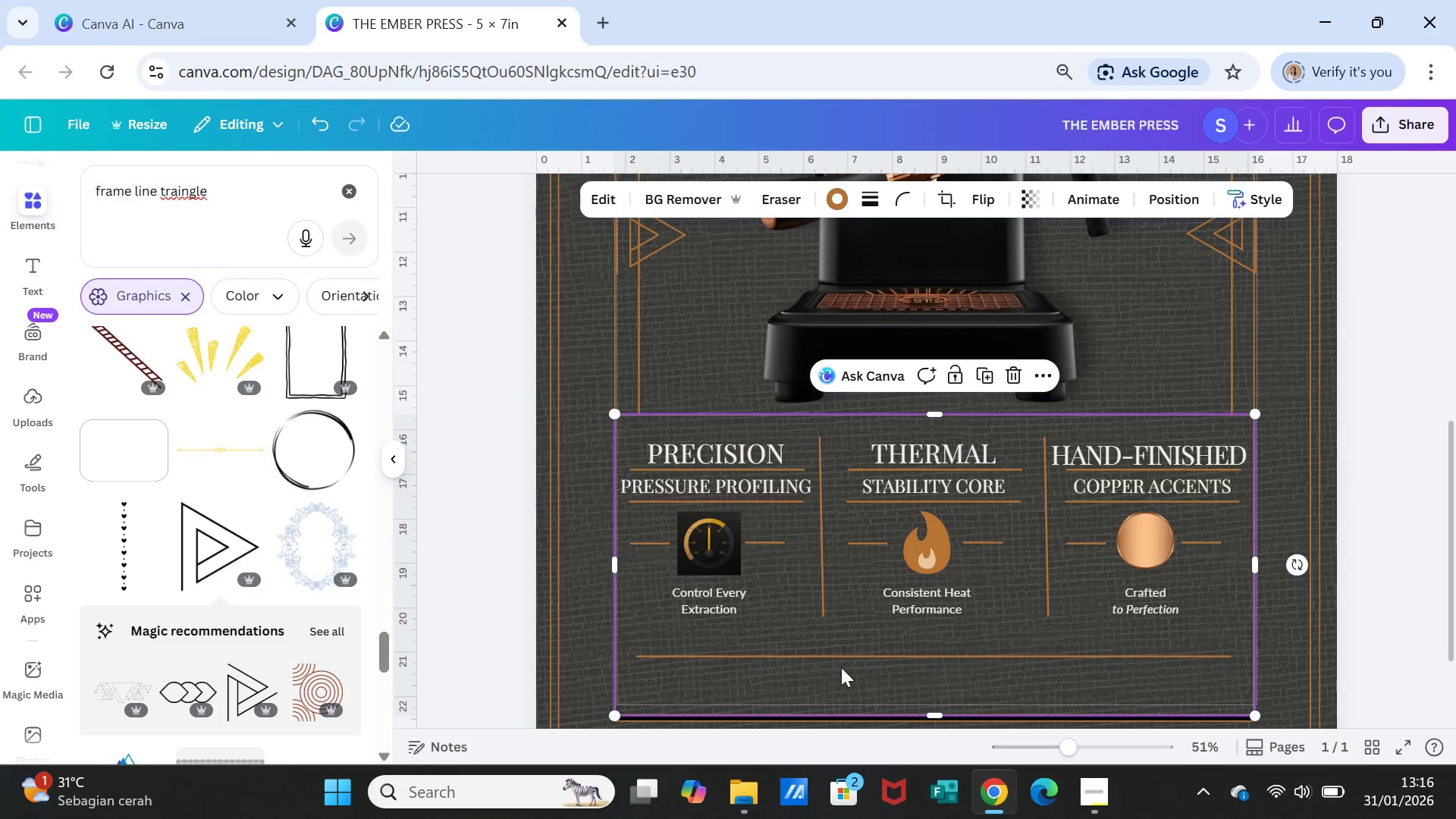 
scroll: coordinate [800, 636], scroll_direction: up, amount: 2.0
 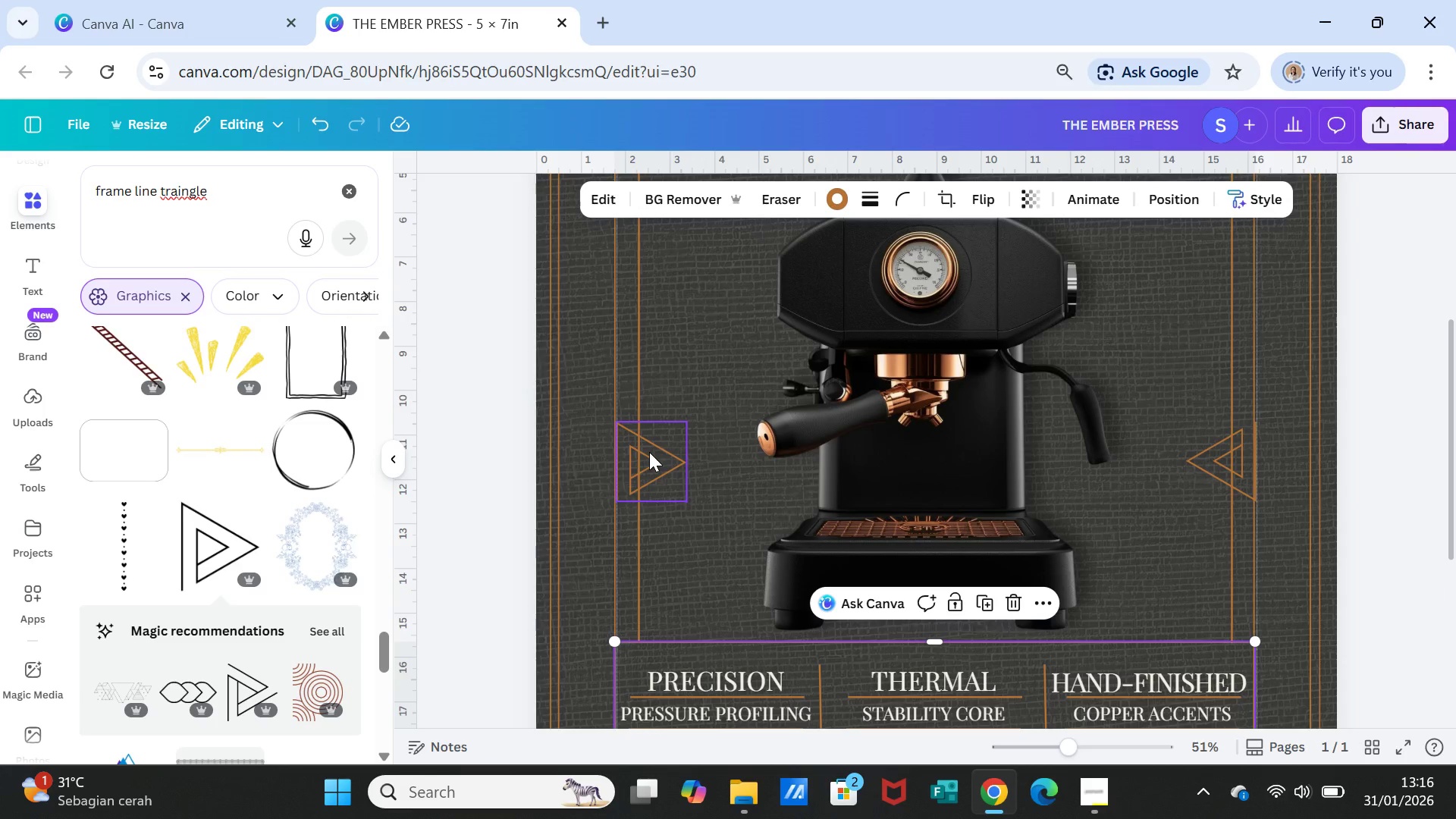 
left_click([649, 452])
 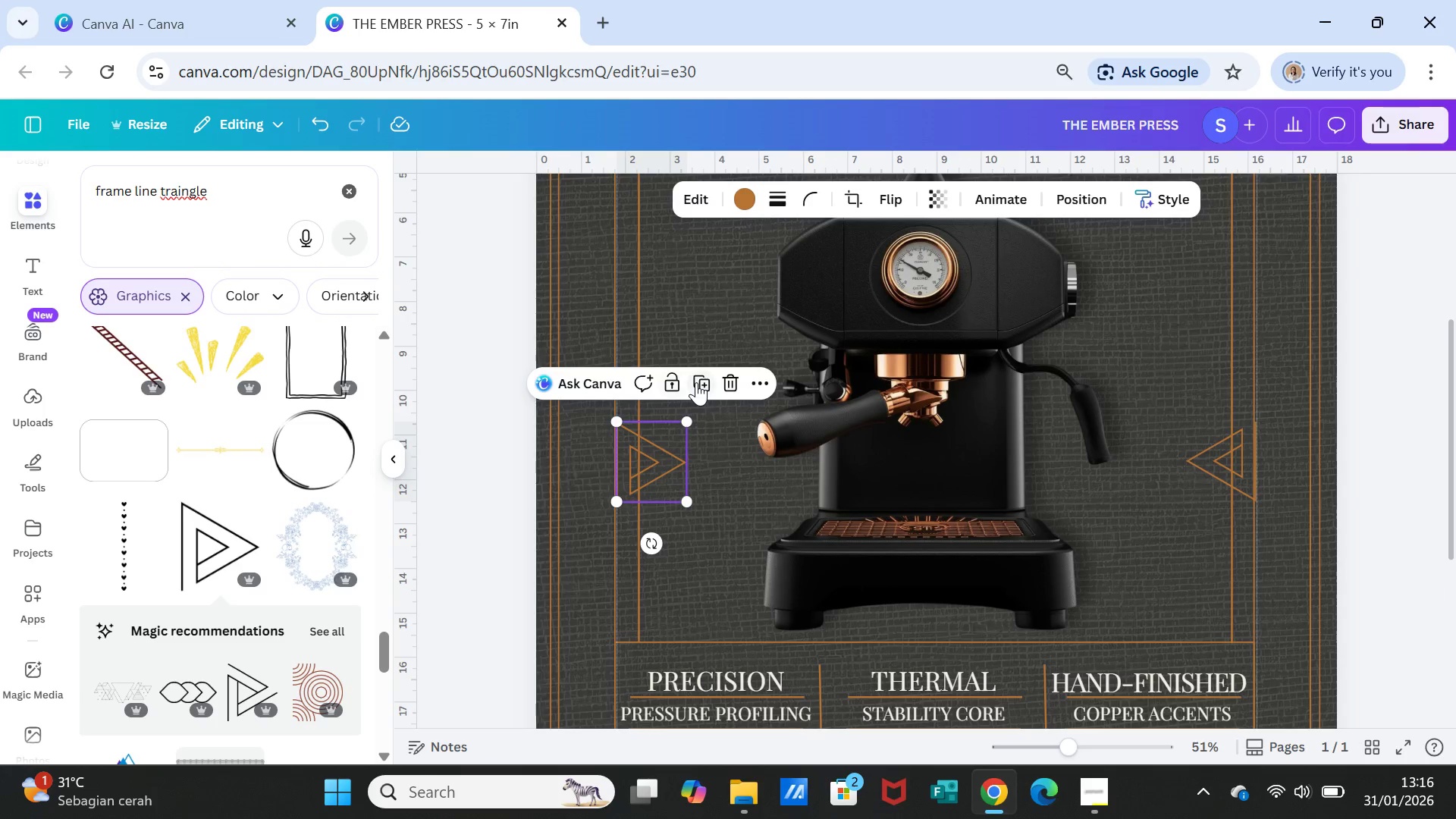 
left_click([696, 382])
 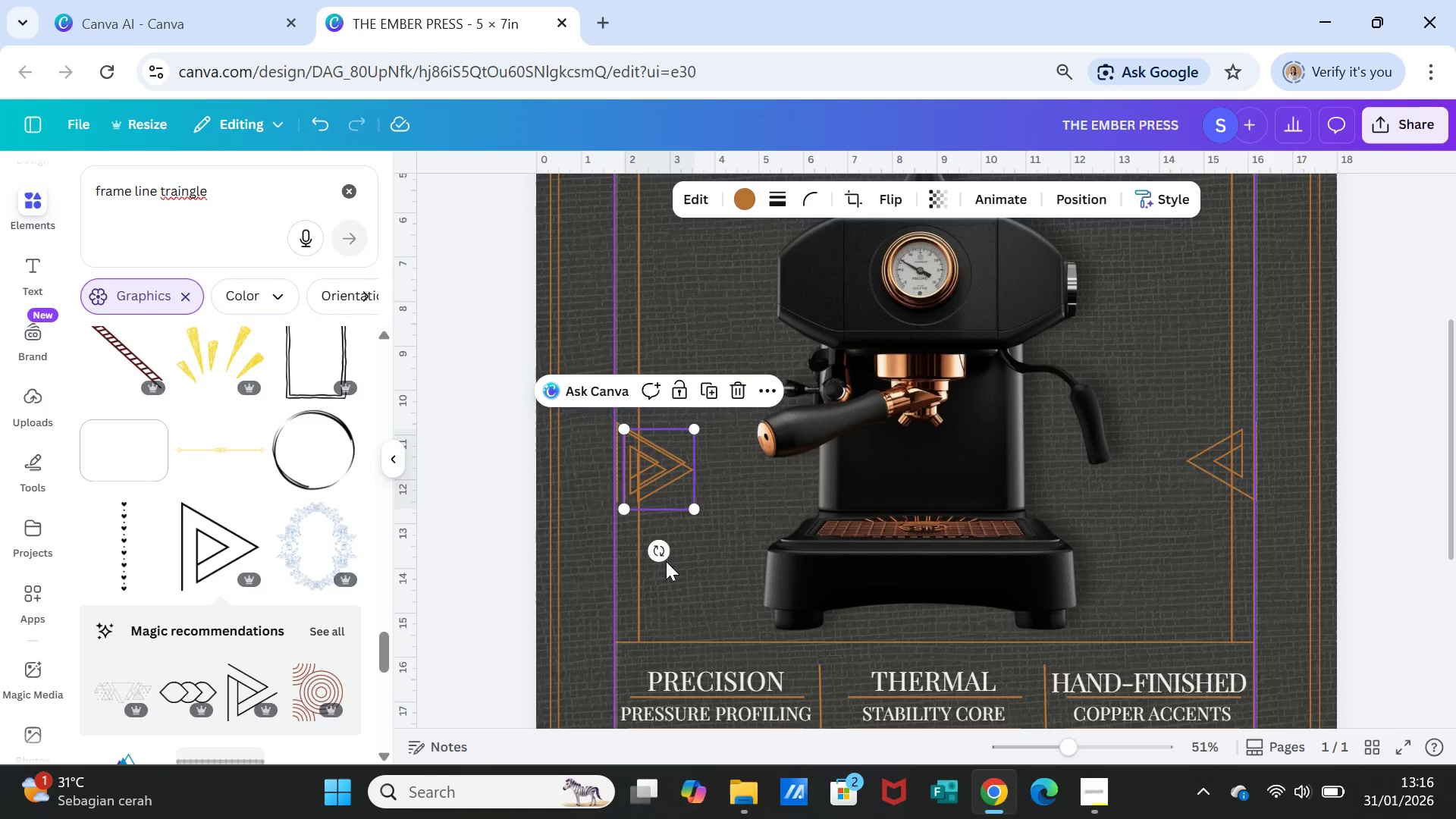 
left_click_drag(start_coordinate=[655, 552], to_coordinate=[780, 474])
 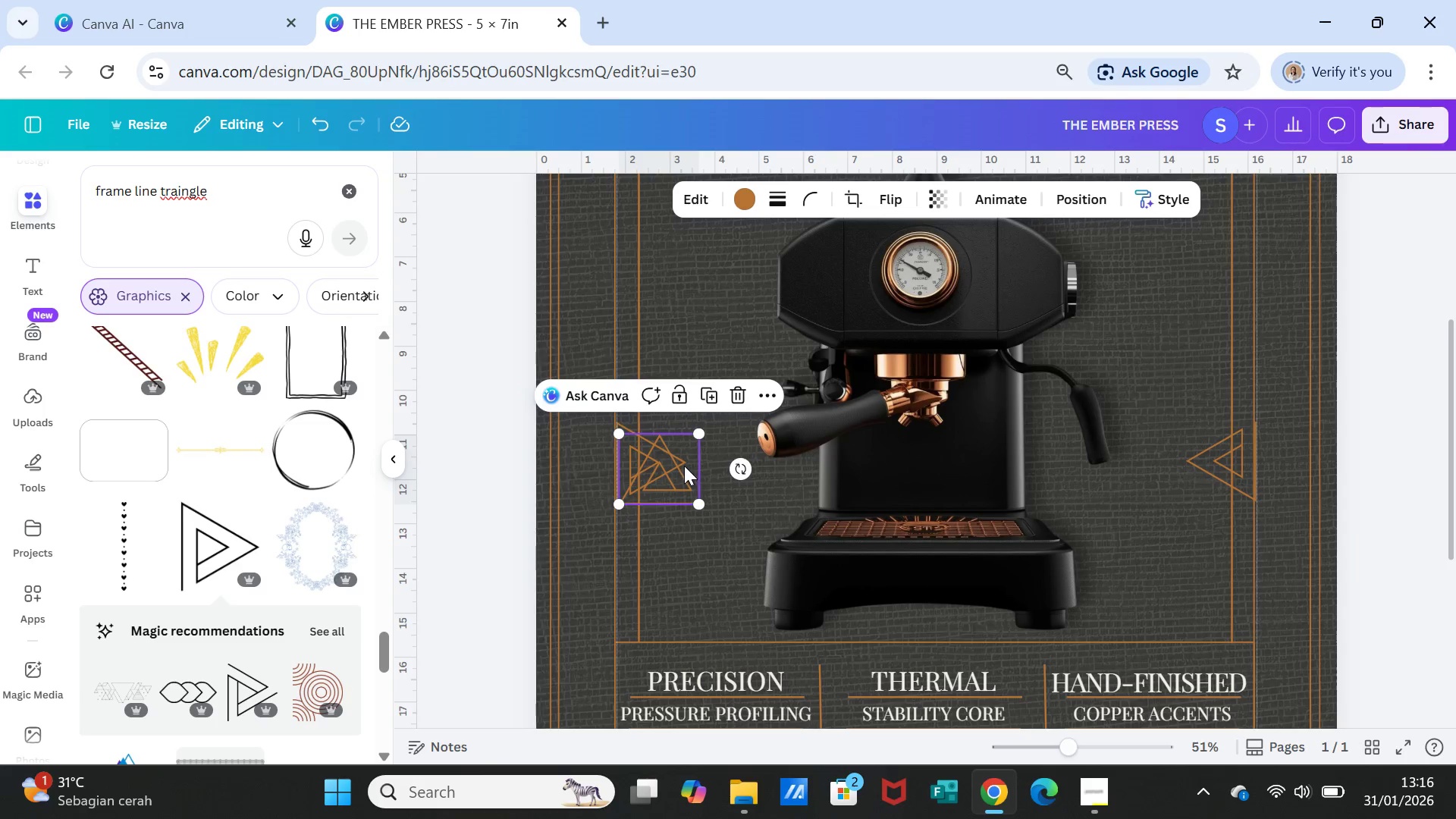 
left_click_drag(start_coordinate=[684, 466], to_coordinate=[707, 713])
 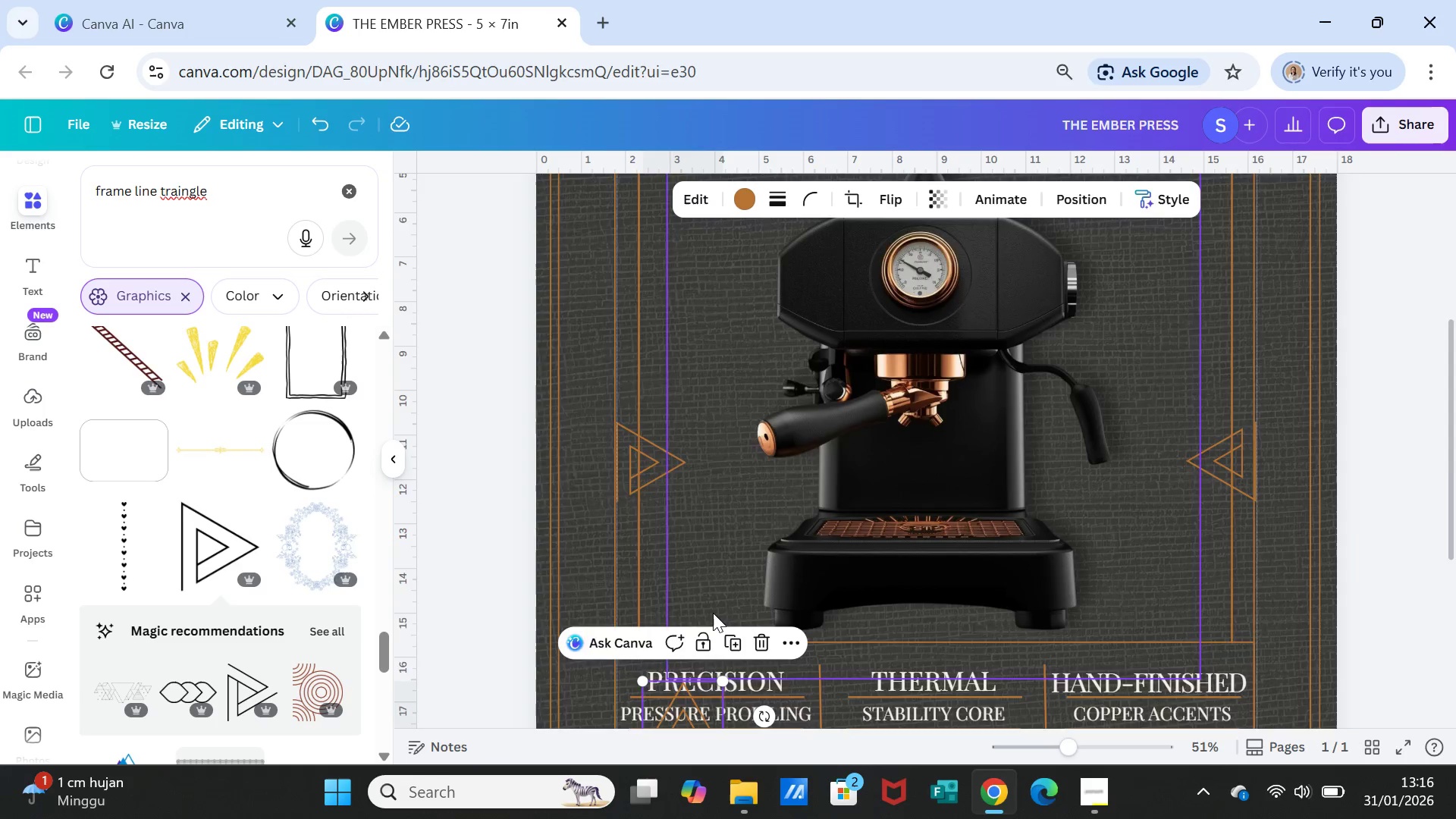 
scroll: coordinate [713, 613], scroll_direction: down, amount: 3.0
 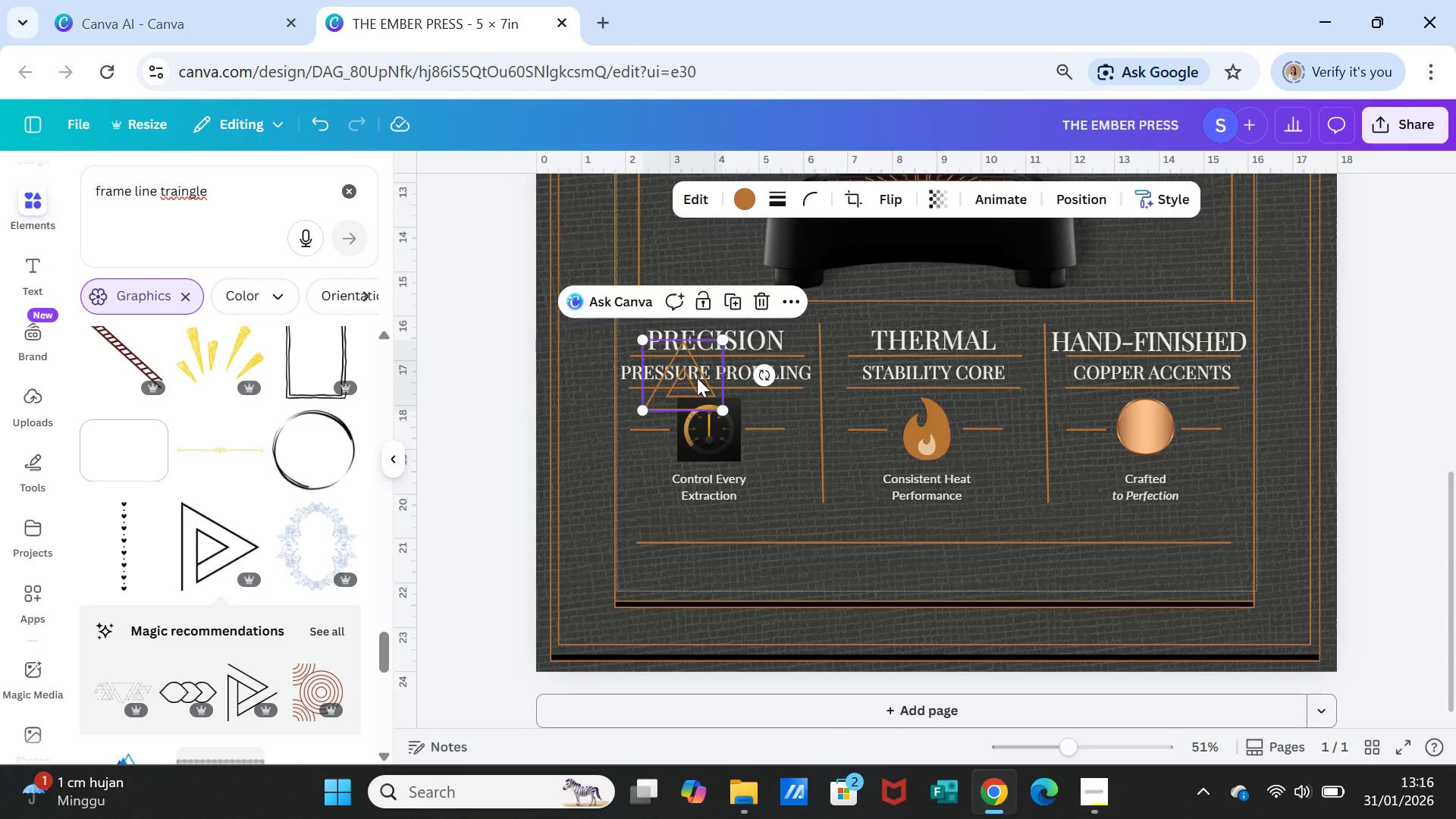 
left_click_drag(start_coordinate=[697, 378], to_coordinate=[673, 559])
 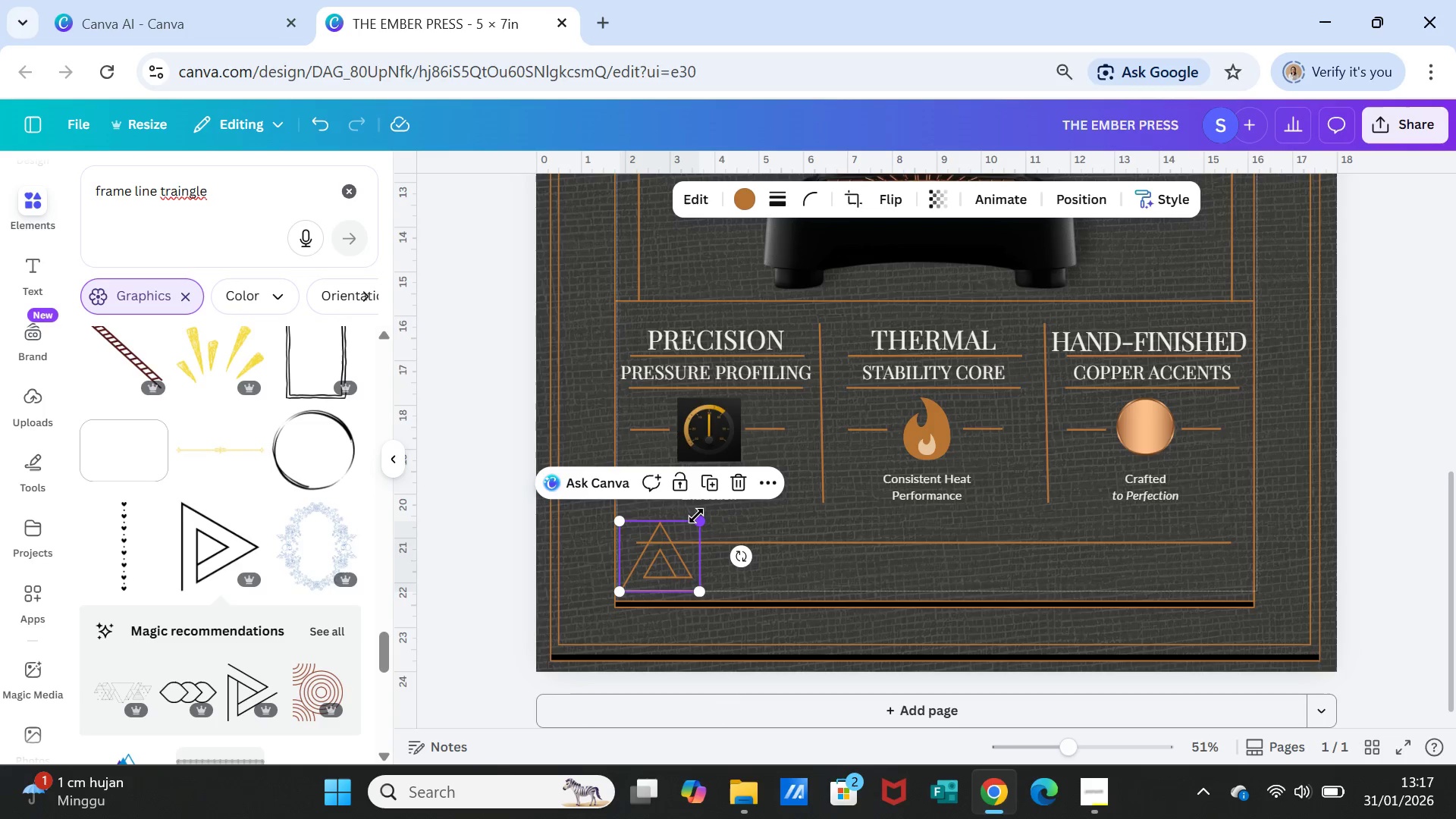 
left_click_drag(start_coordinate=[698, 516], to_coordinate=[679, 546])
 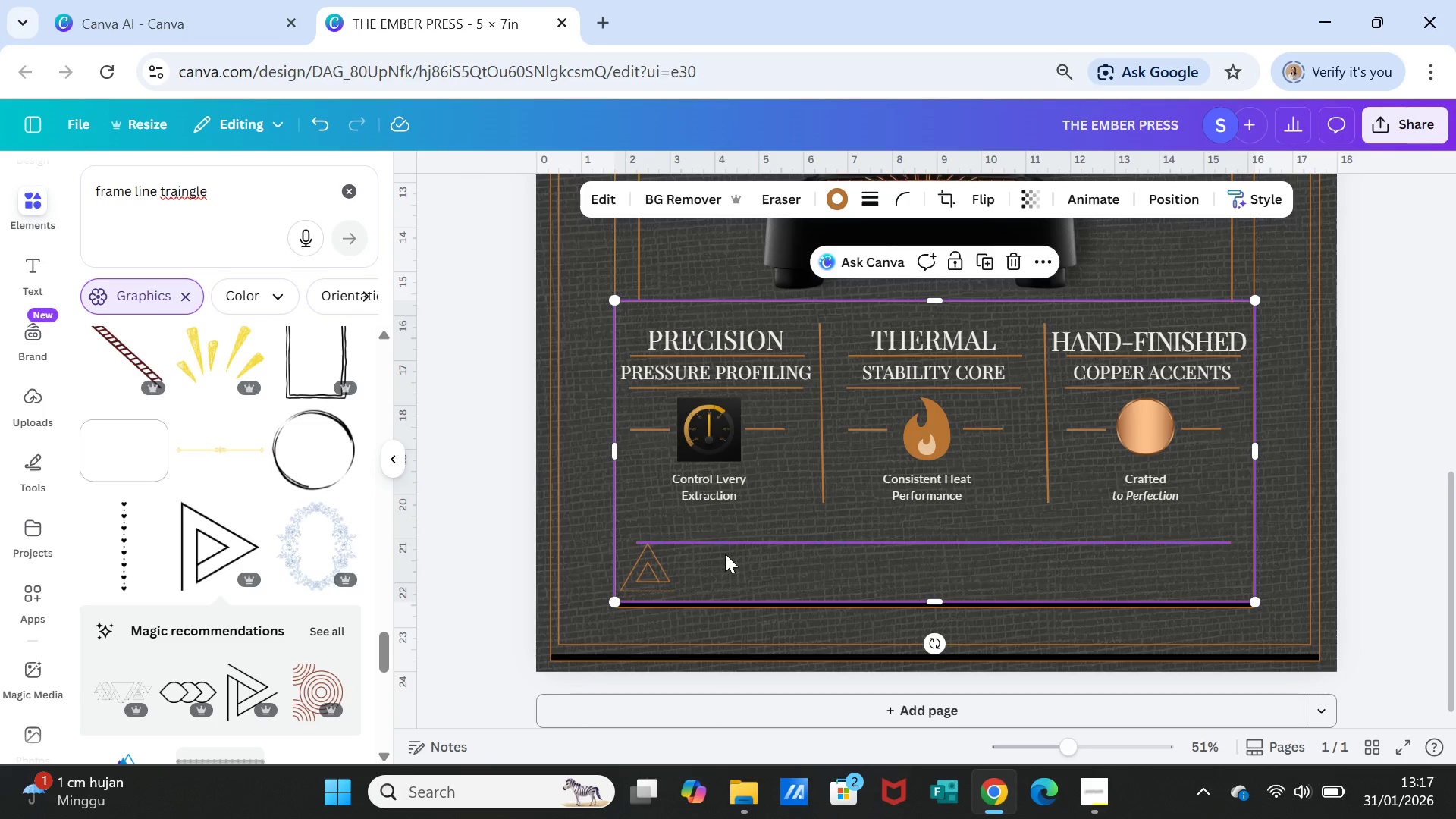 
wait(5.8)
 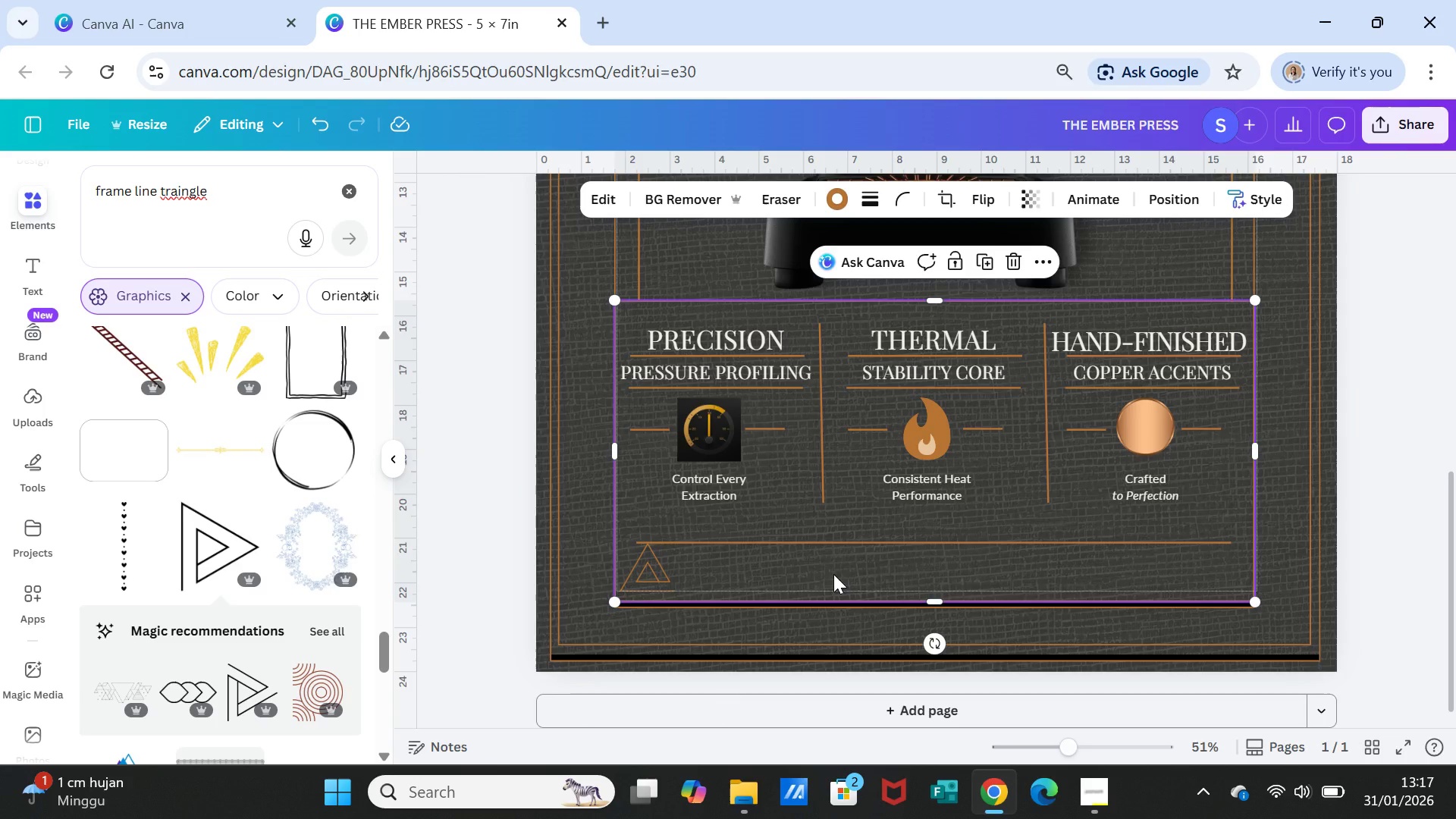 
left_click([720, 544])
 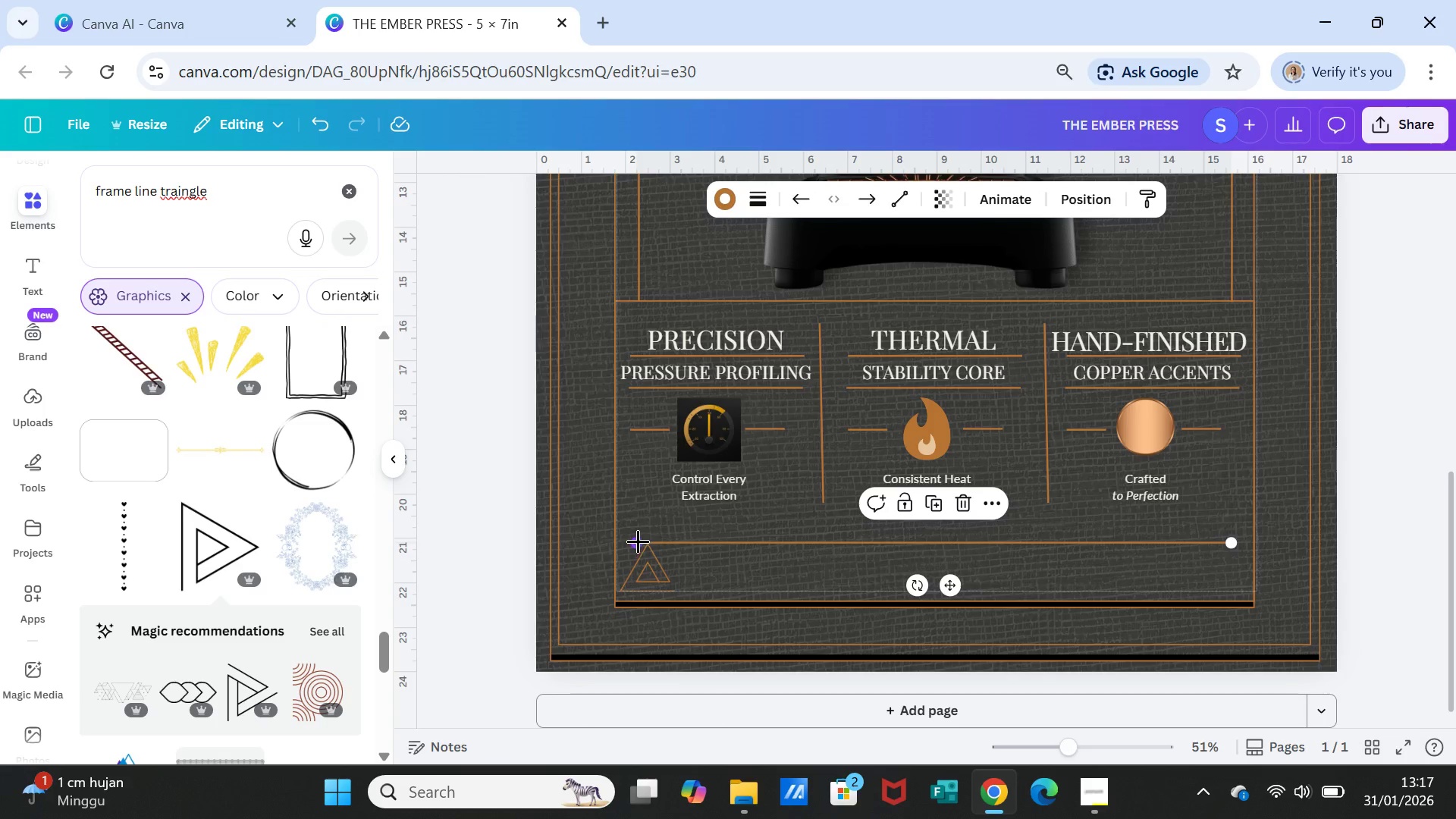 
left_click_drag(start_coordinate=[638, 541], to_coordinate=[676, 541])
 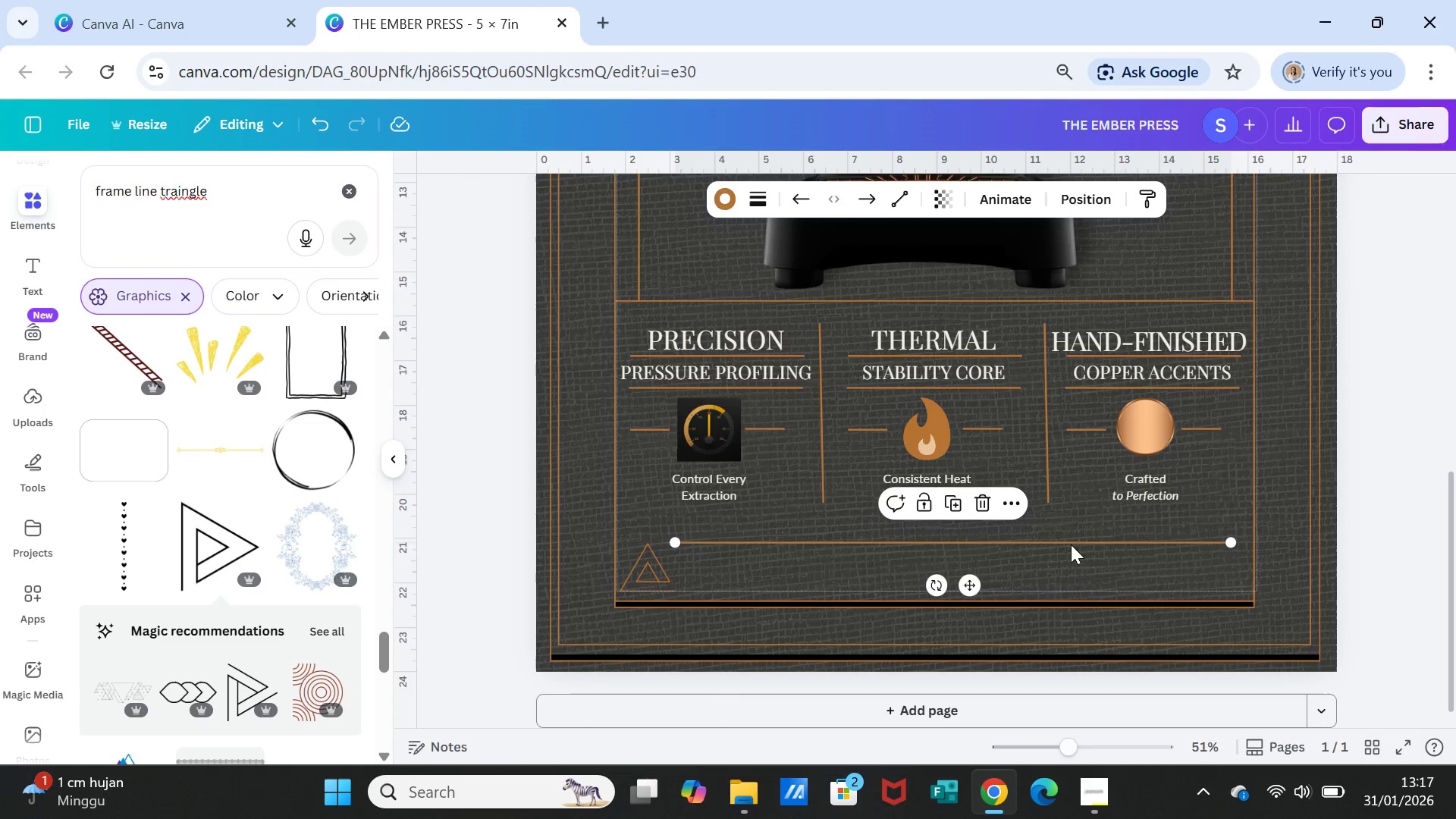 
left_click([1072, 546])
 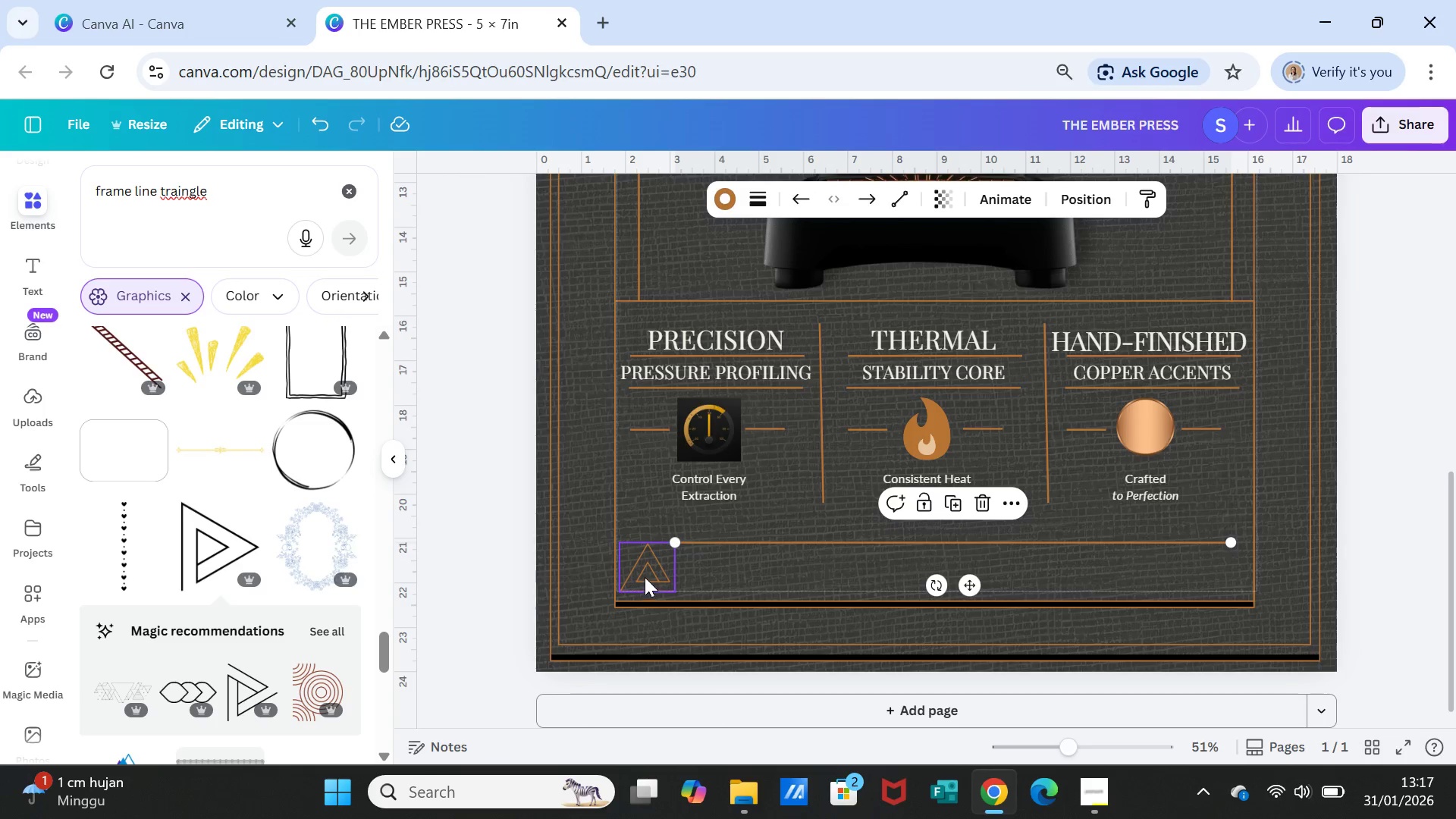 
left_click([644, 576])
 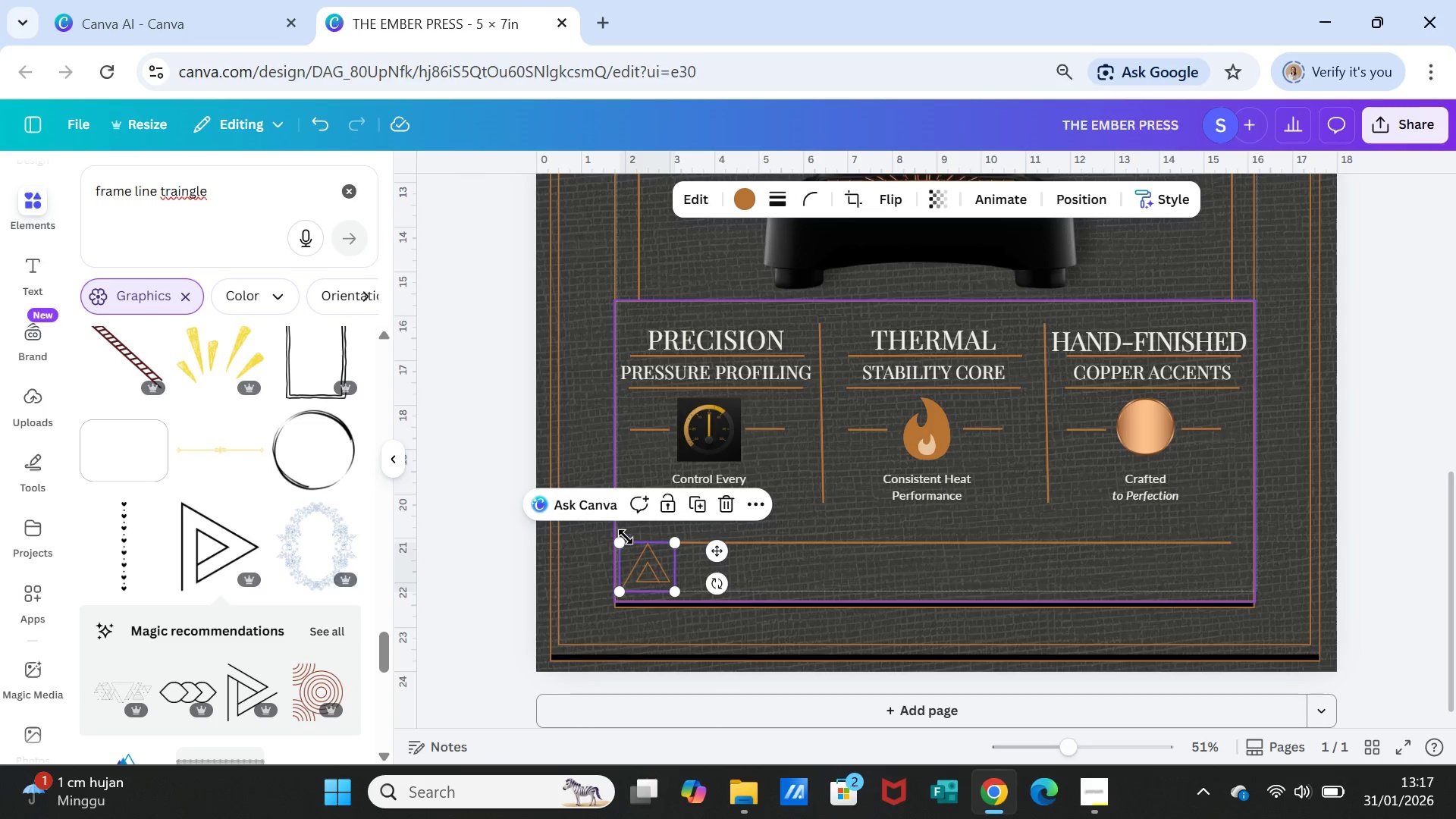 
left_click_drag(start_coordinate=[621, 538], to_coordinate=[626, 530])
 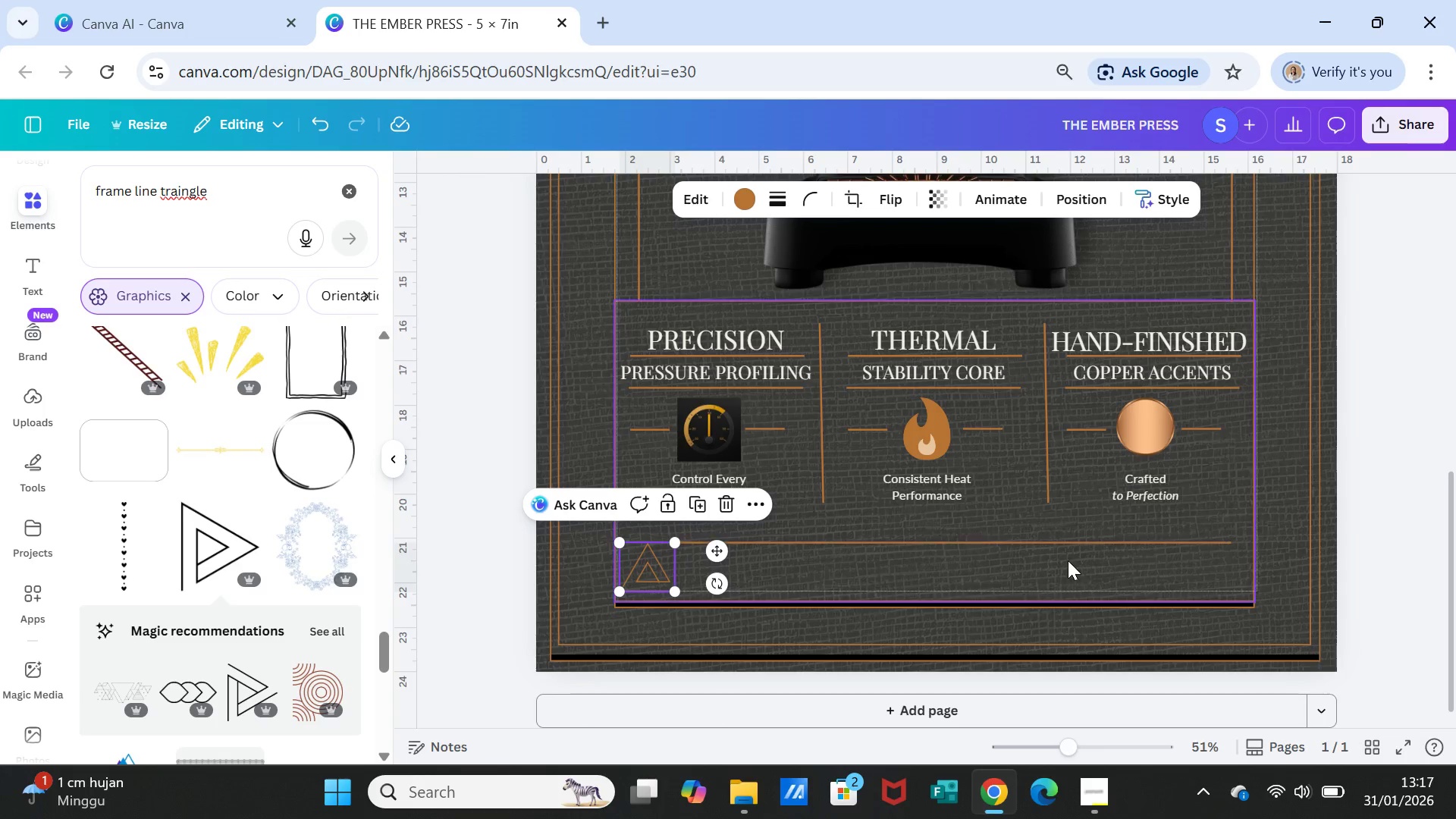 
left_click([1068, 560])
 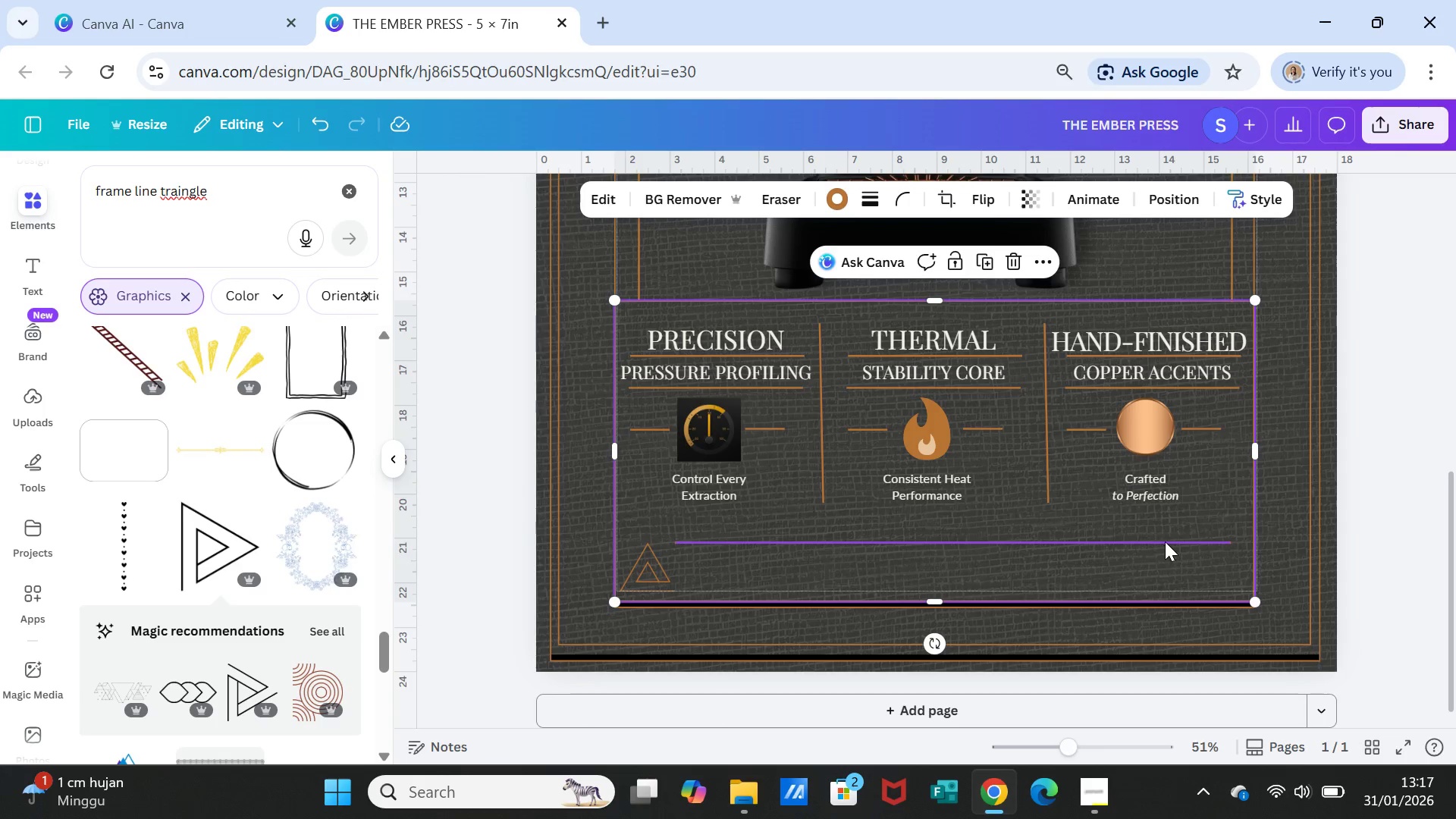 
left_click([1165, 541])
 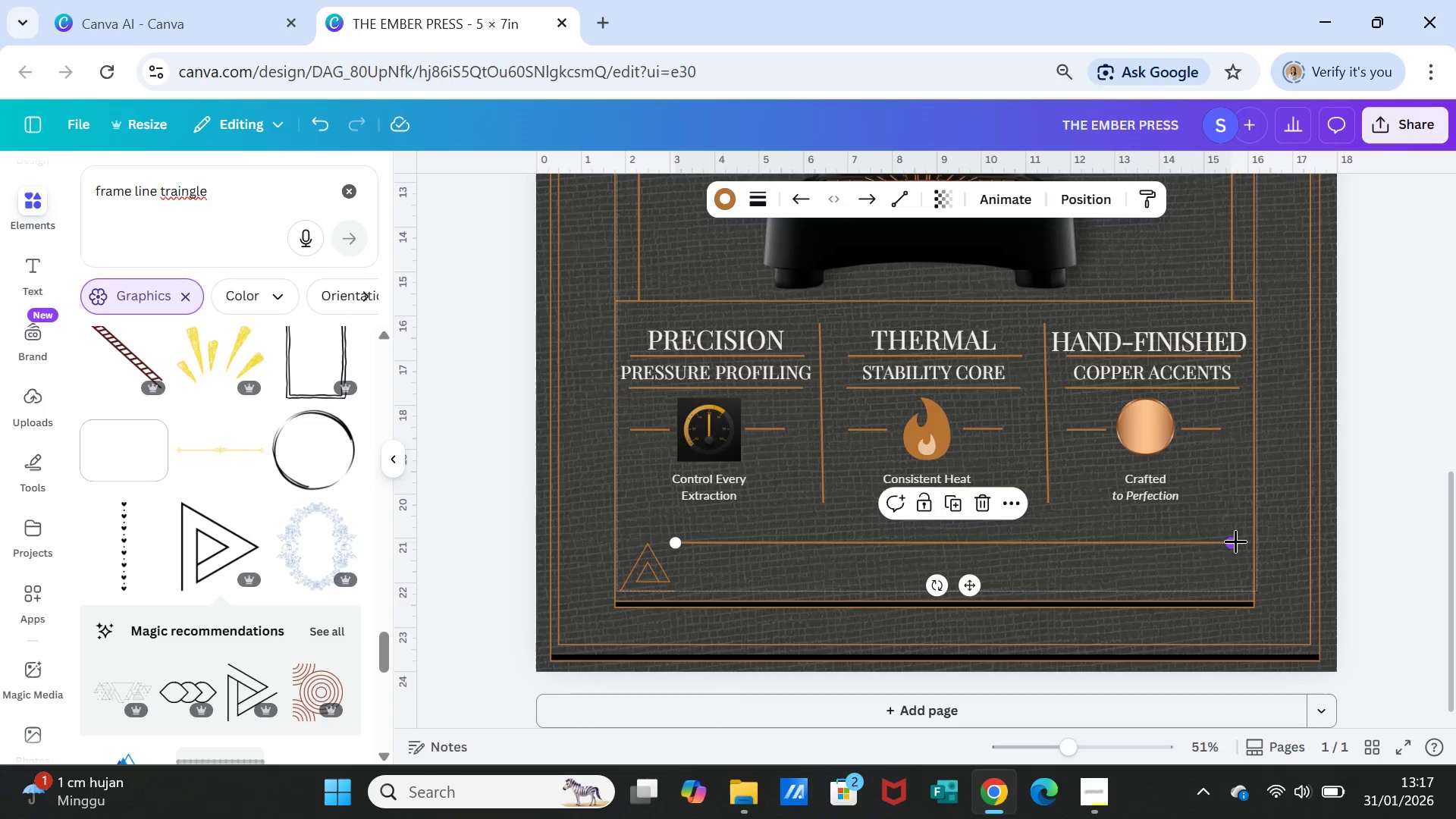 
left_click_drag(start_coordinate=[1235, 541], to_coordinate=[1219, 542])
 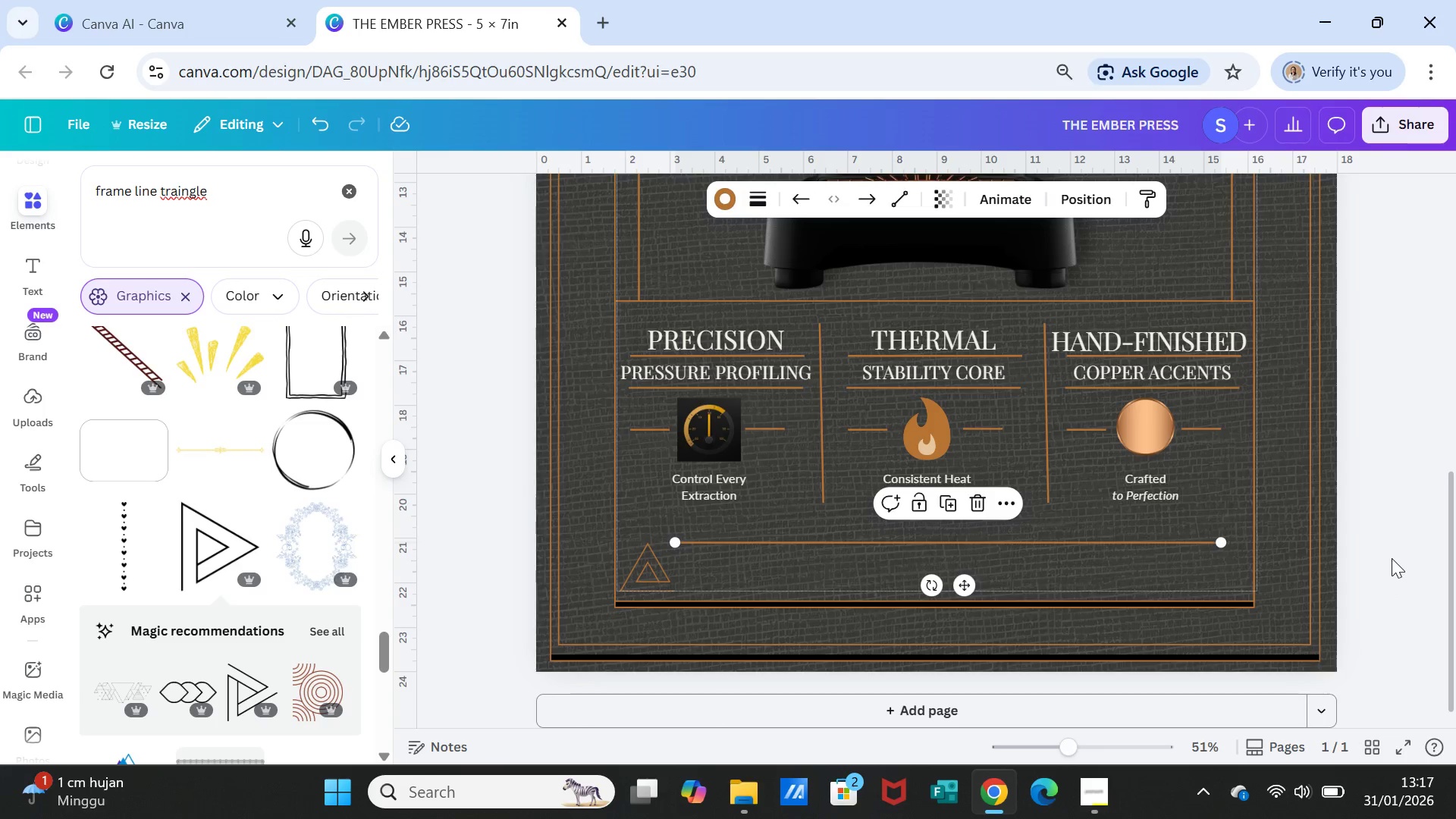 
left_click([1394, 554])
 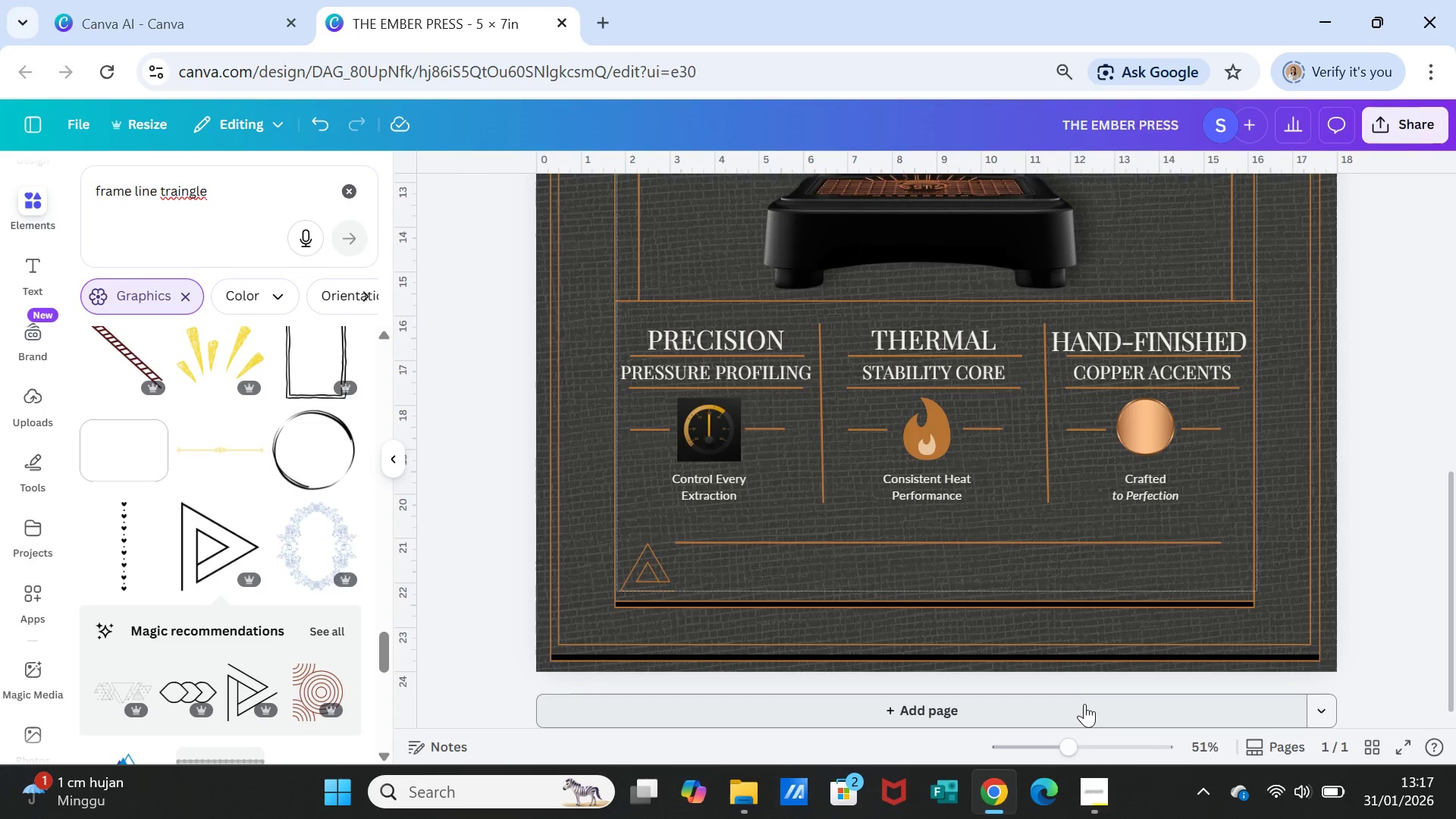 
wait(10.14)
 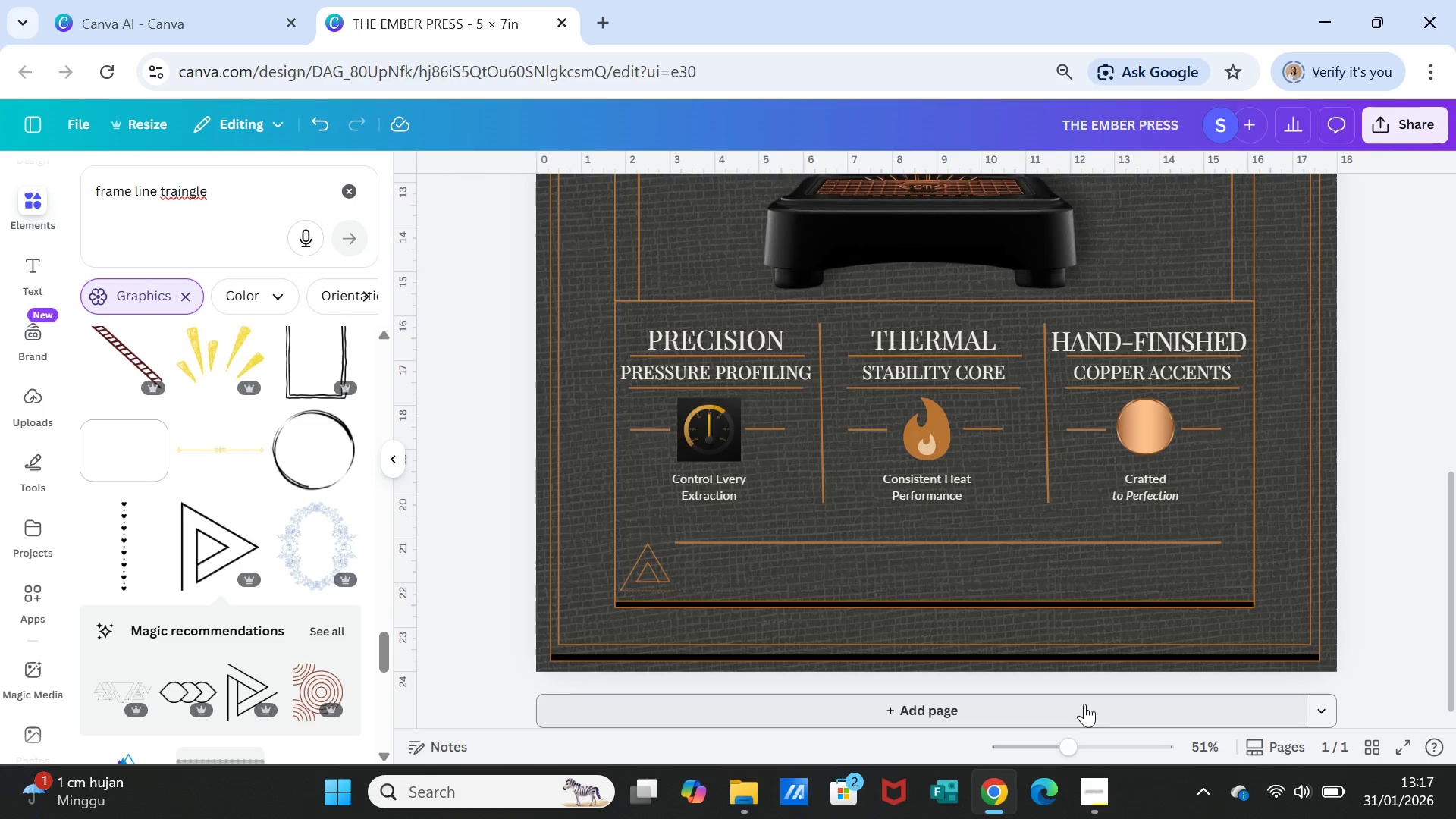 
left_click([858, 541])
 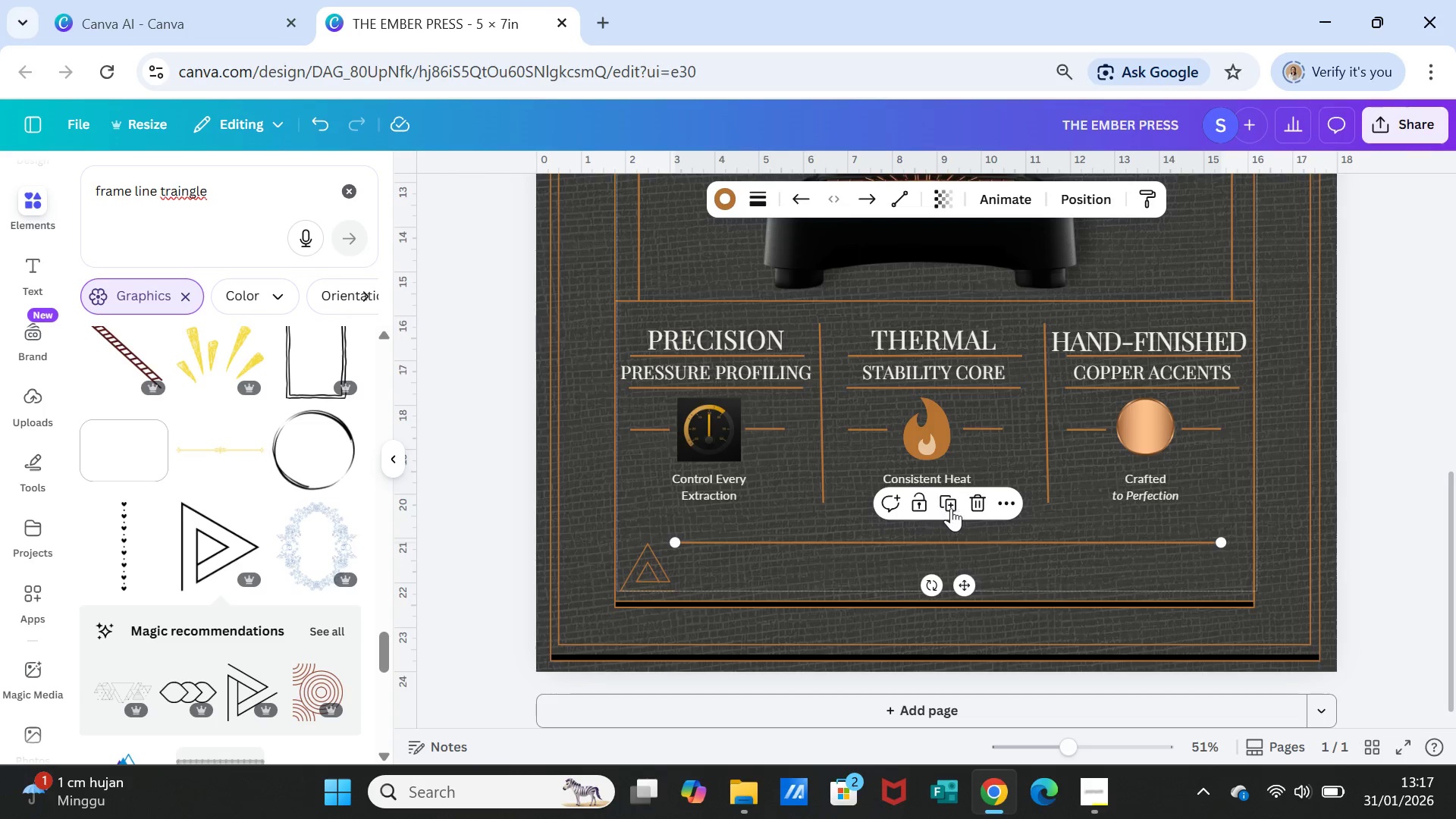 
left_click([945, 503])
 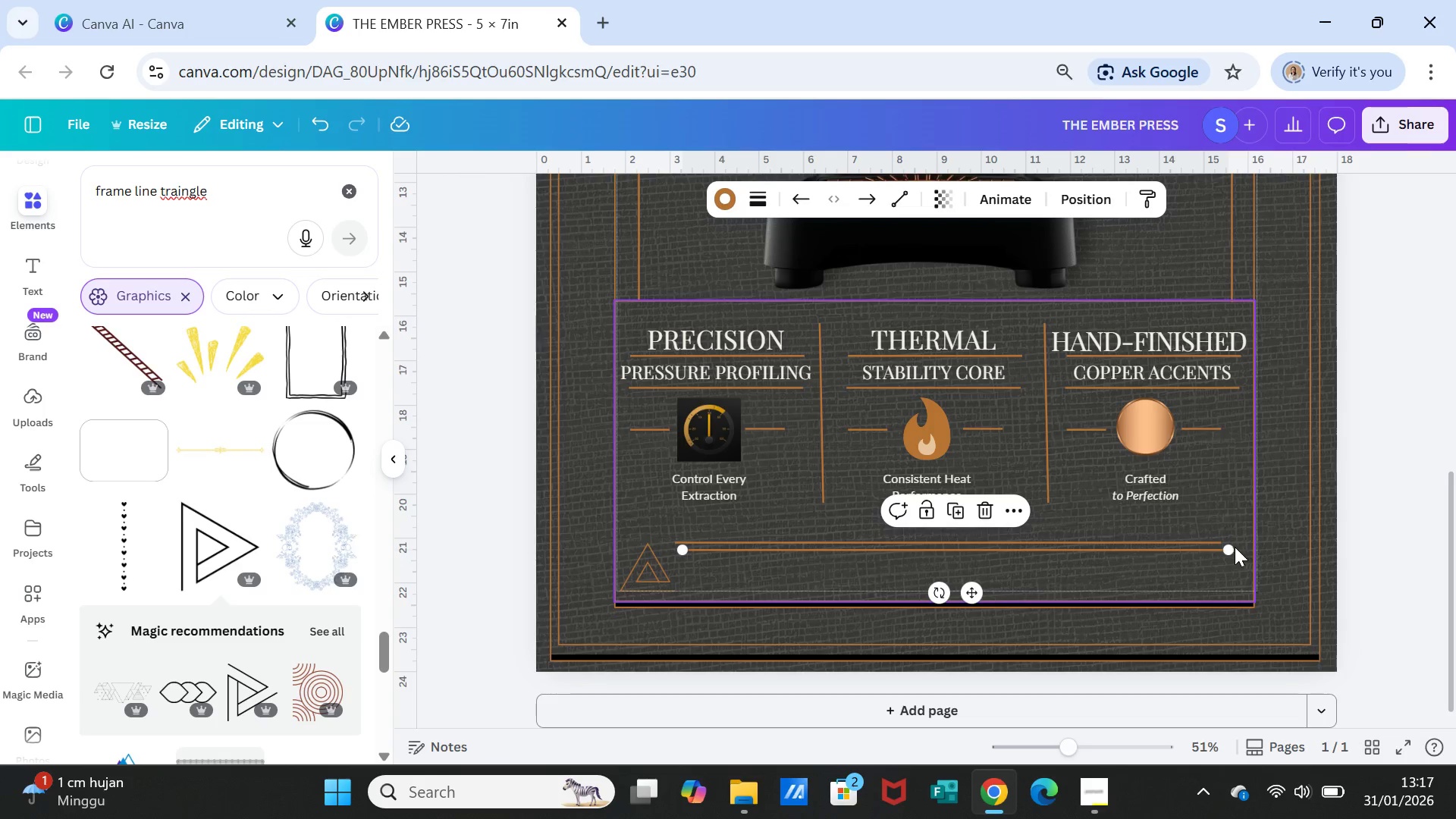 
left_click_drag(start_coordinate=[1234, 547], to_coordinate=[846, 549])
 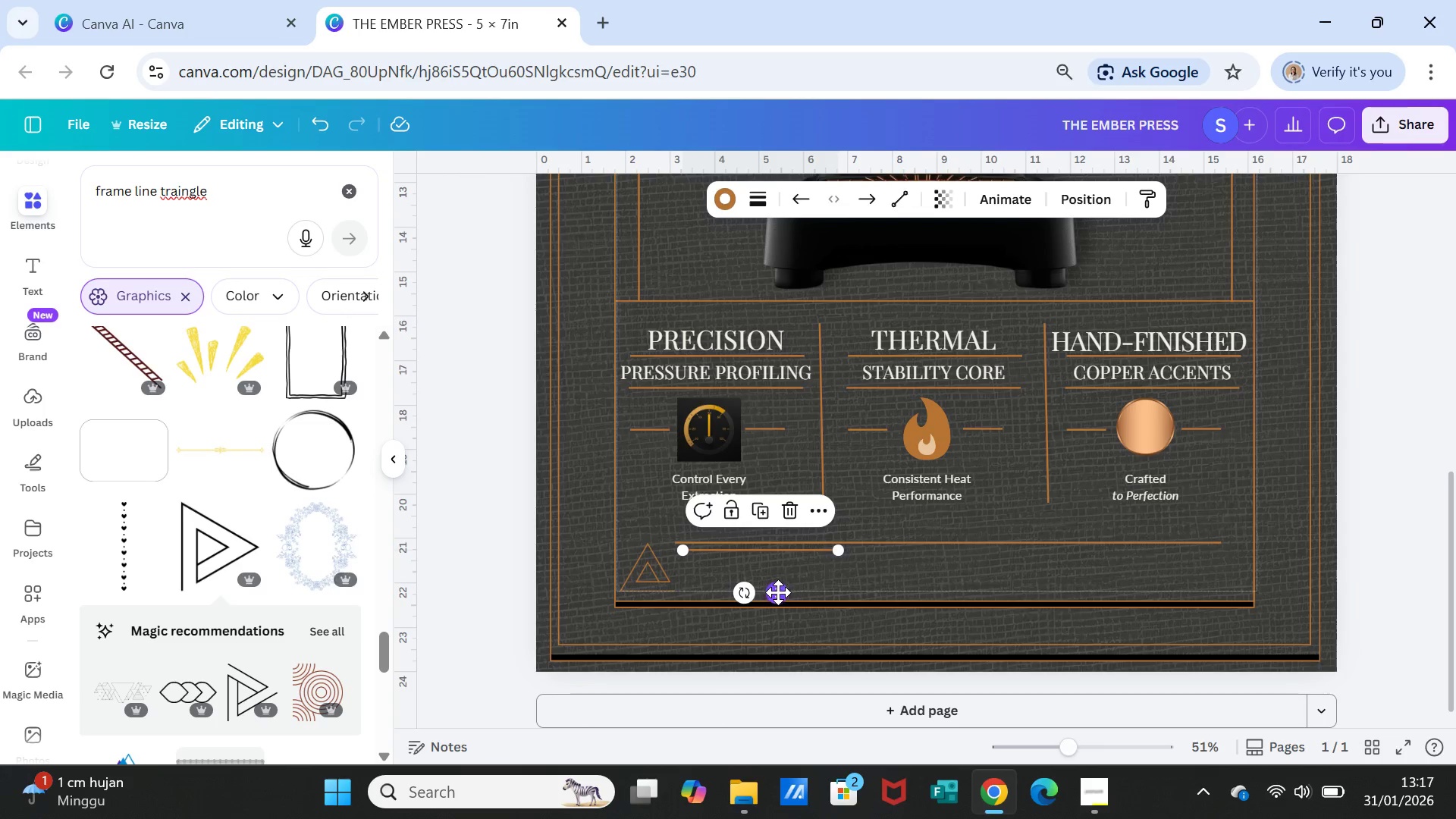 
left_click_drag(start_coordinate=[778, 595], to_coordinate=[769, 620])
 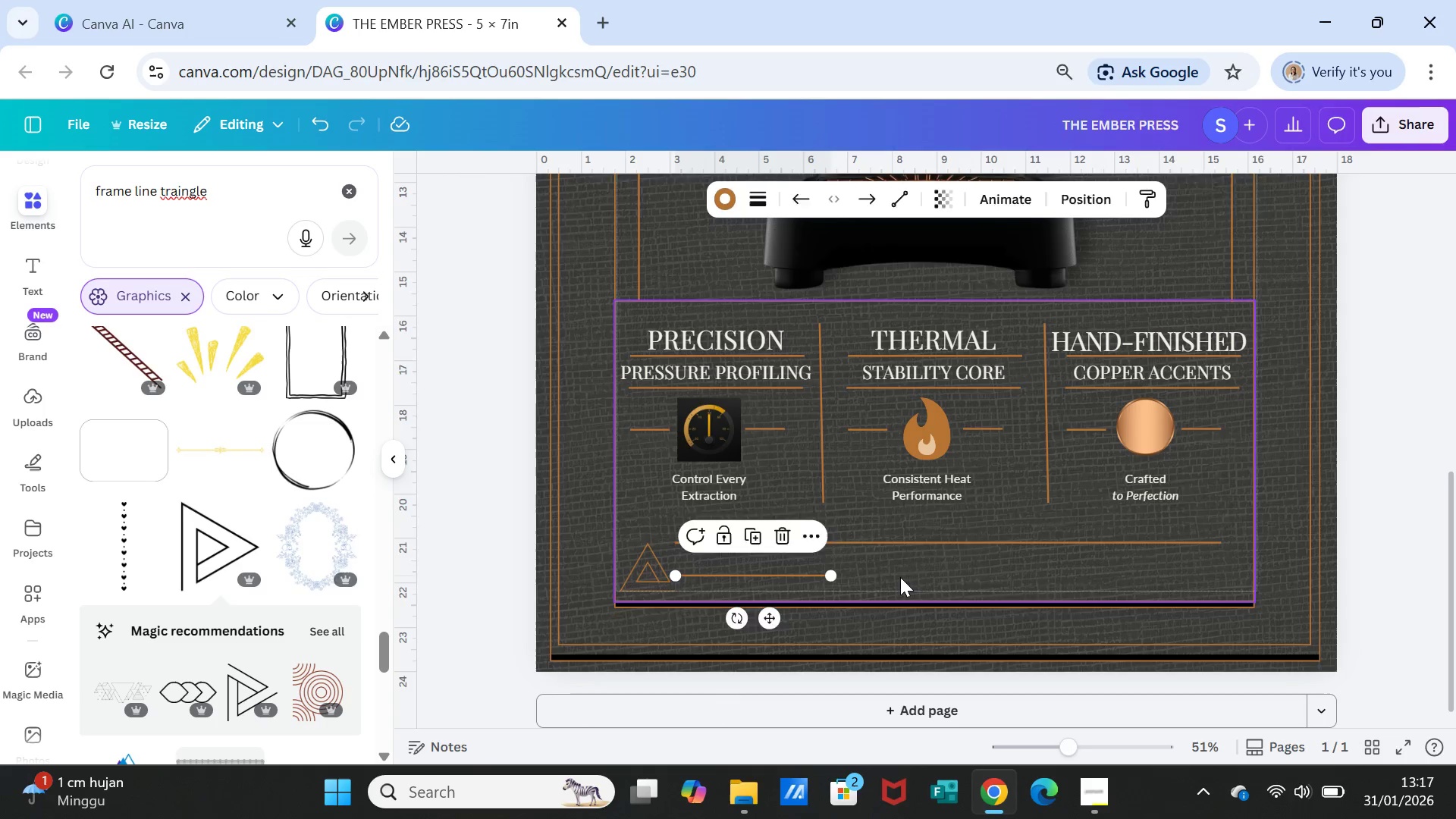 
left_click([900, 577])
 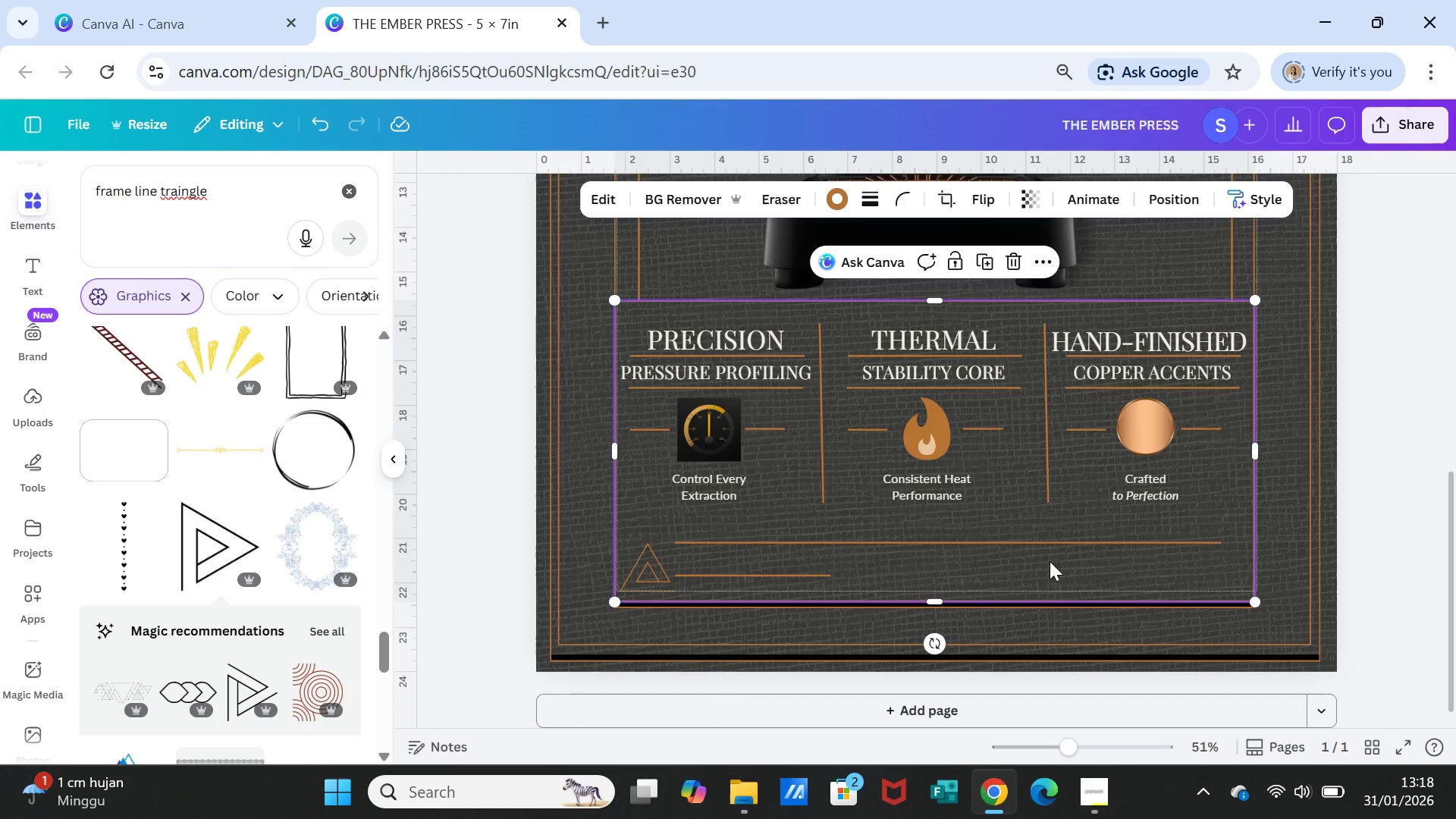 
wait(9.48)
 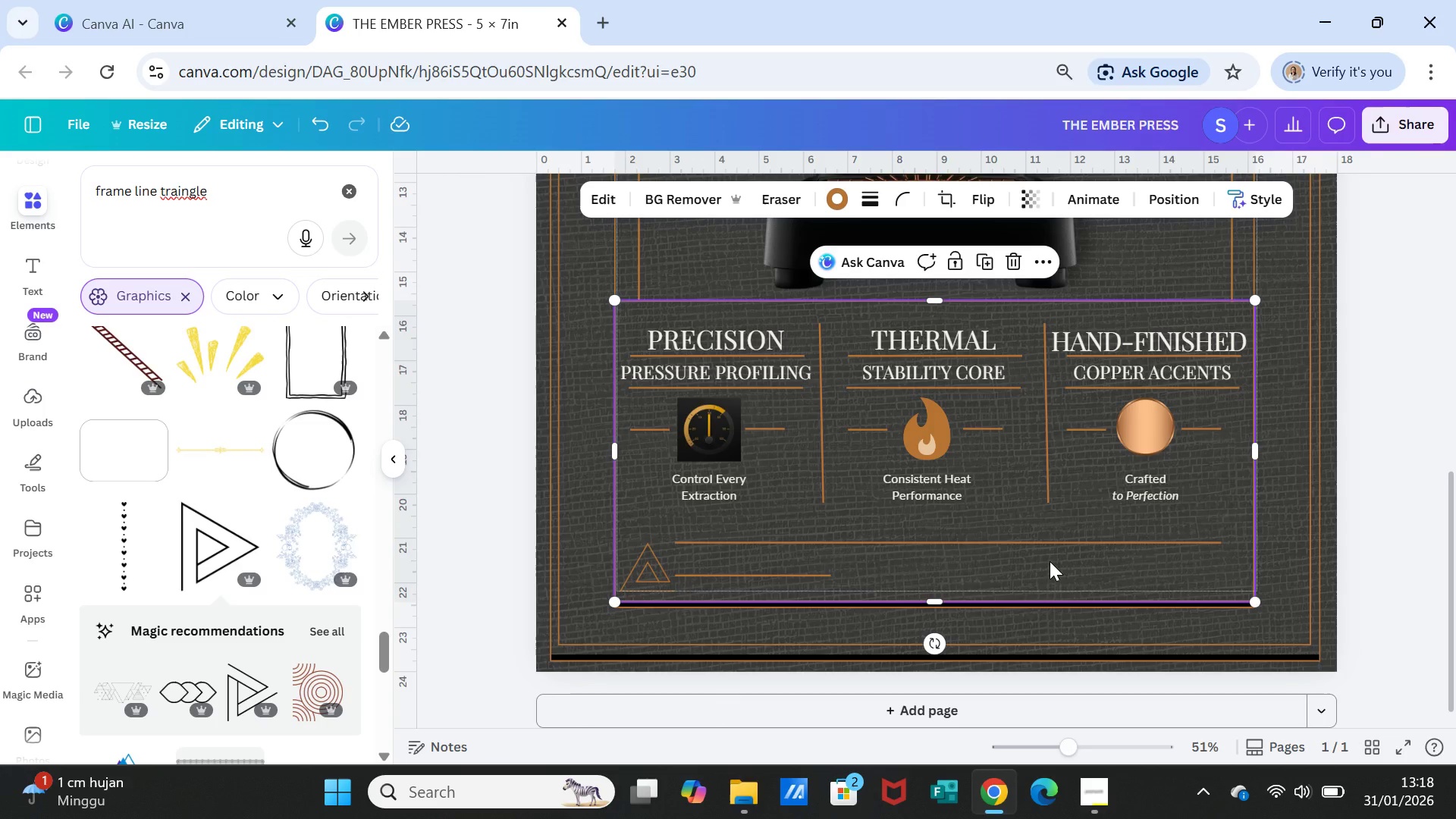 
left_click([761, 576])
 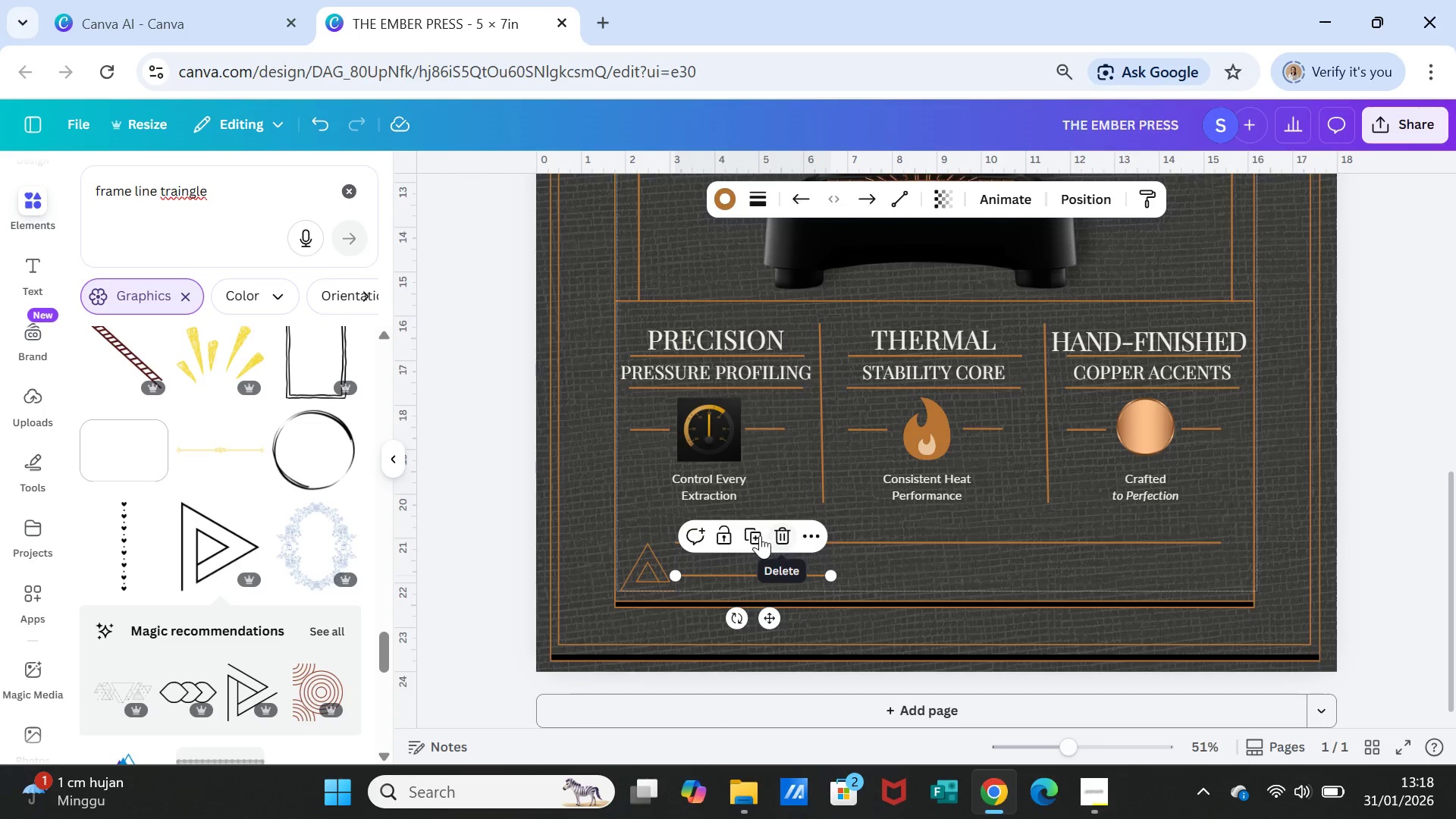 
left_click([756, 535])
 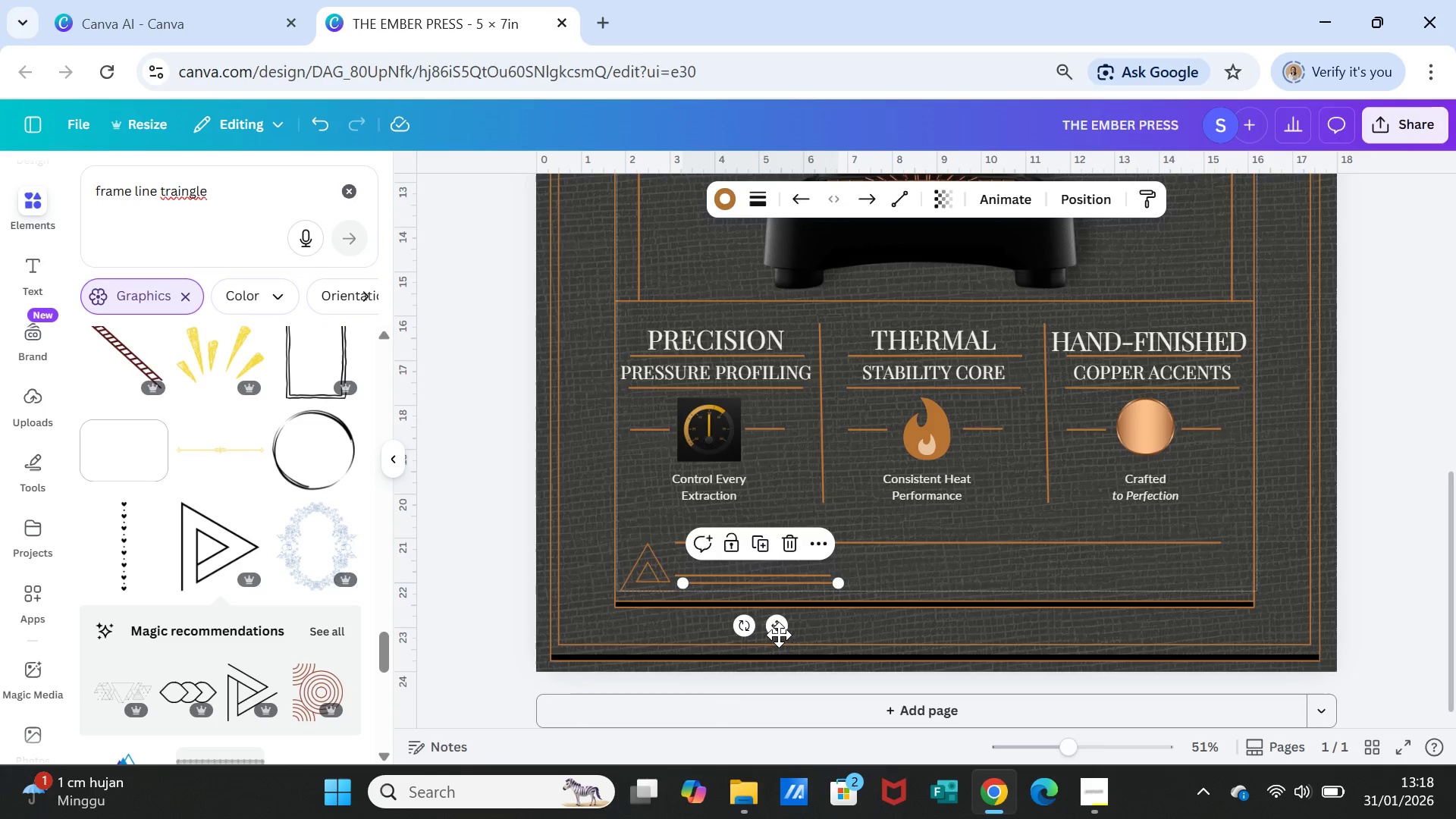 
left_click_drag(start_coordinate=[774, 632], to_coordinate=[761, 635])
 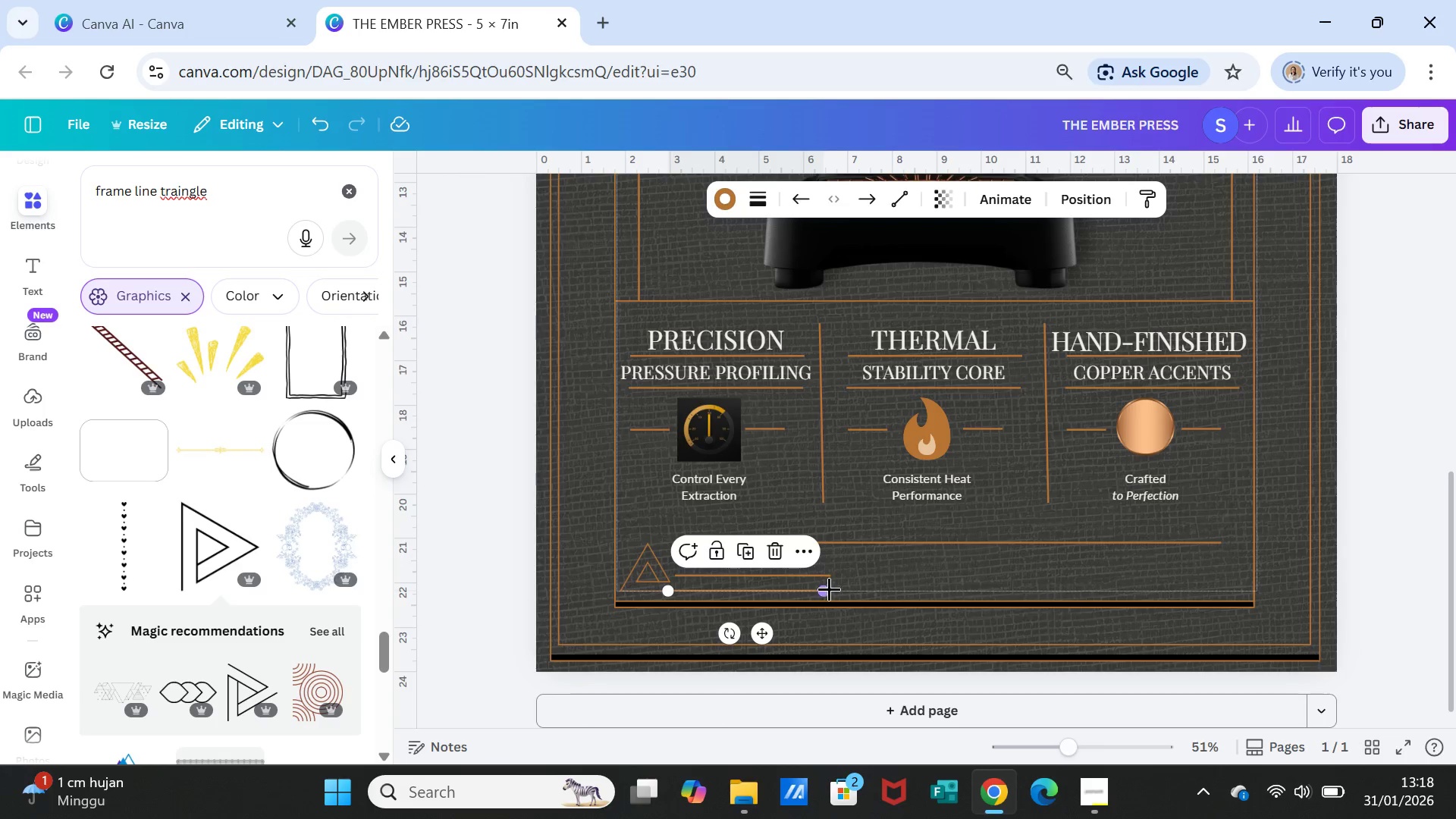 
left_click_drag(start_coordinate=[827, 589], to_coordinate=[874, 586])
 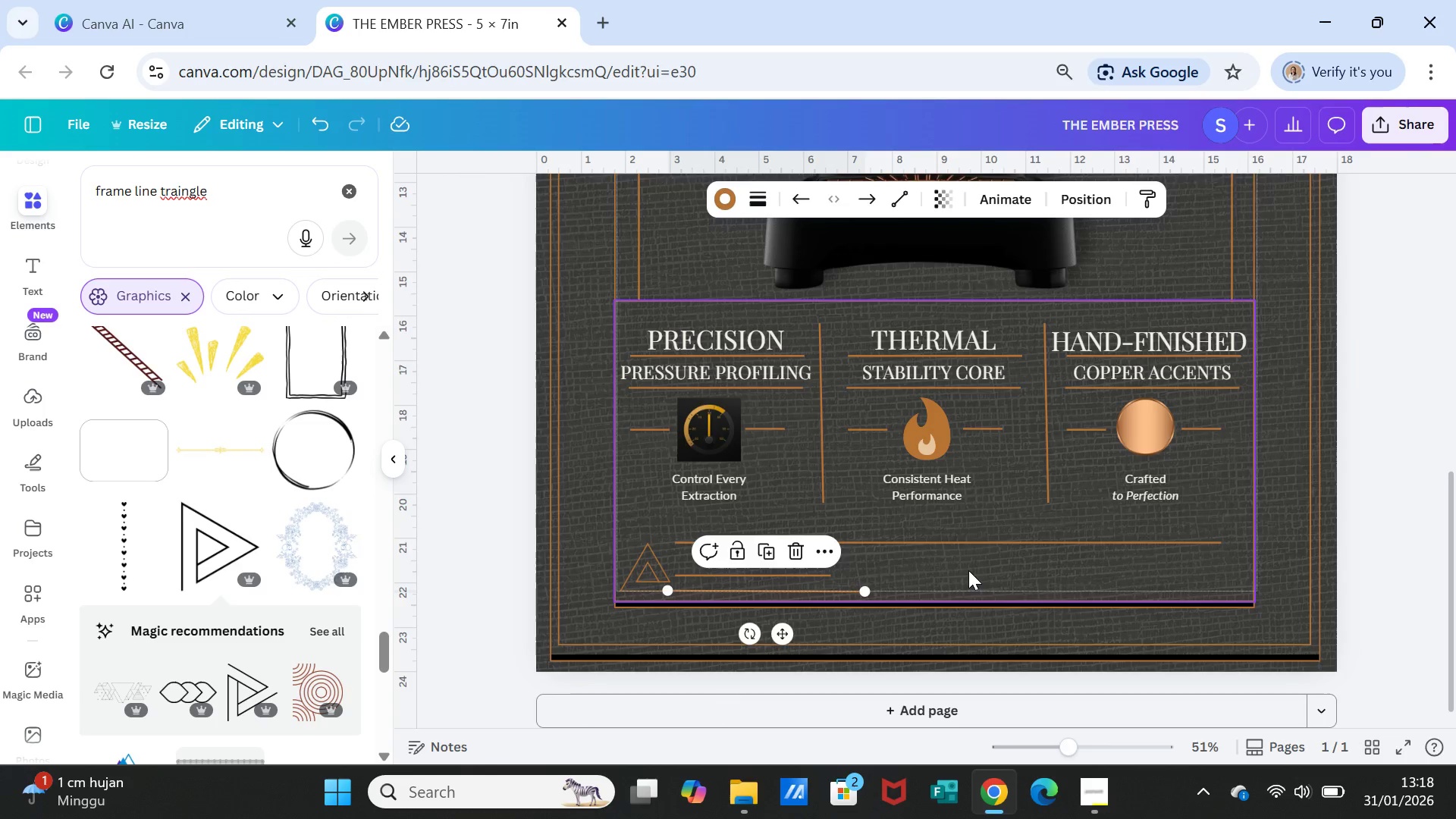 
left_click([968, 570])
 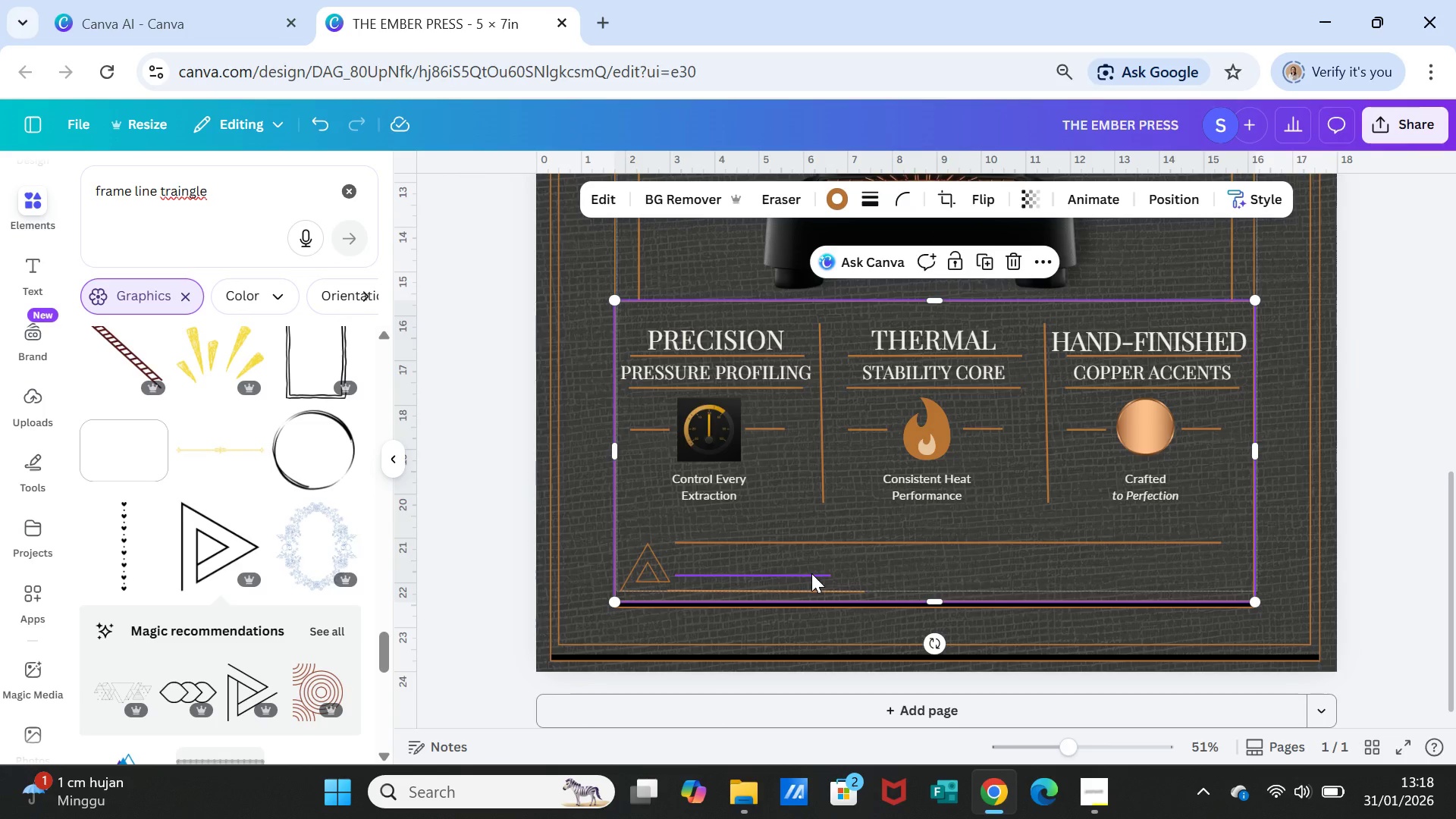 
left_click([811, 573])
 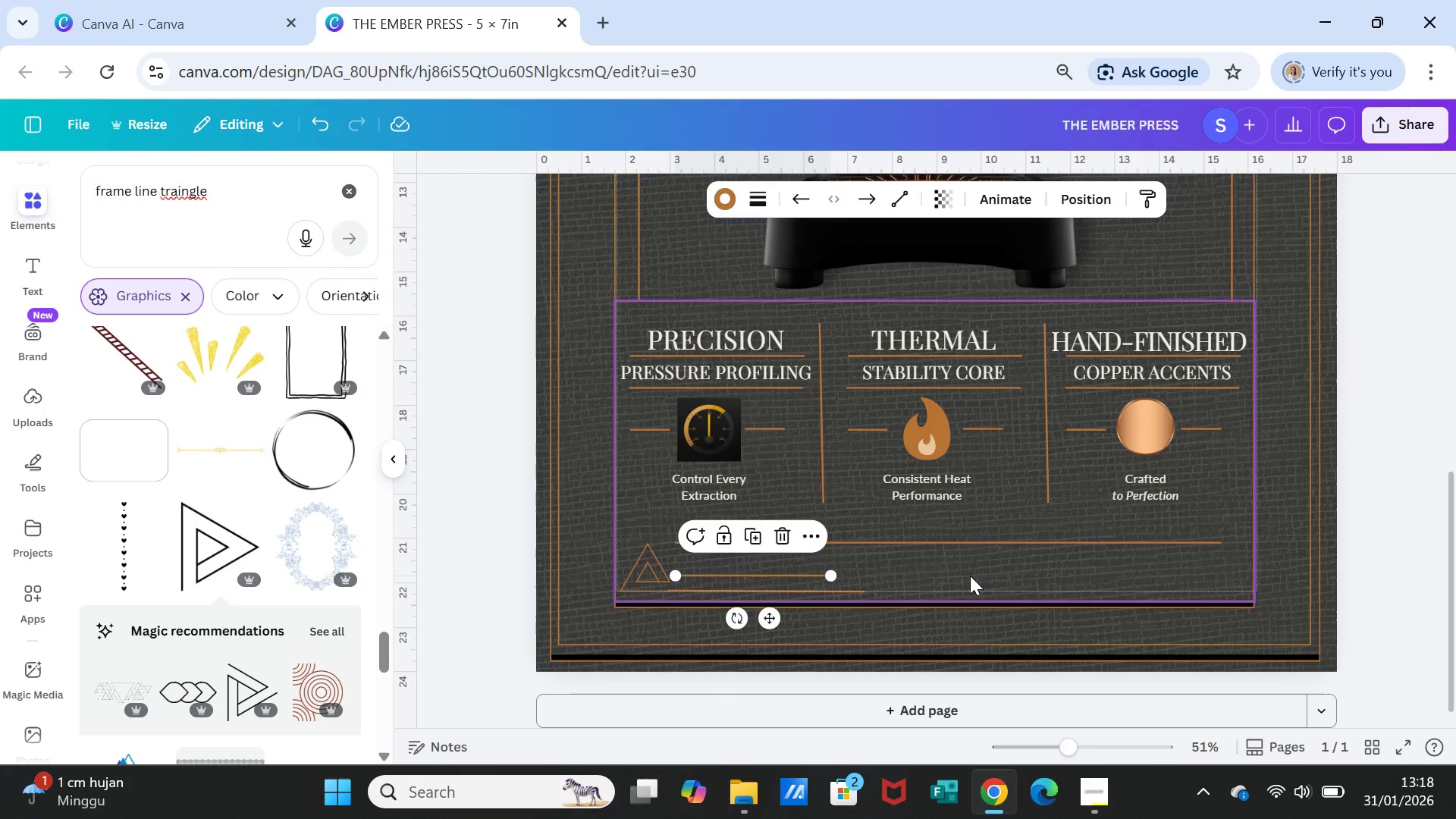 
wait(9.98)
 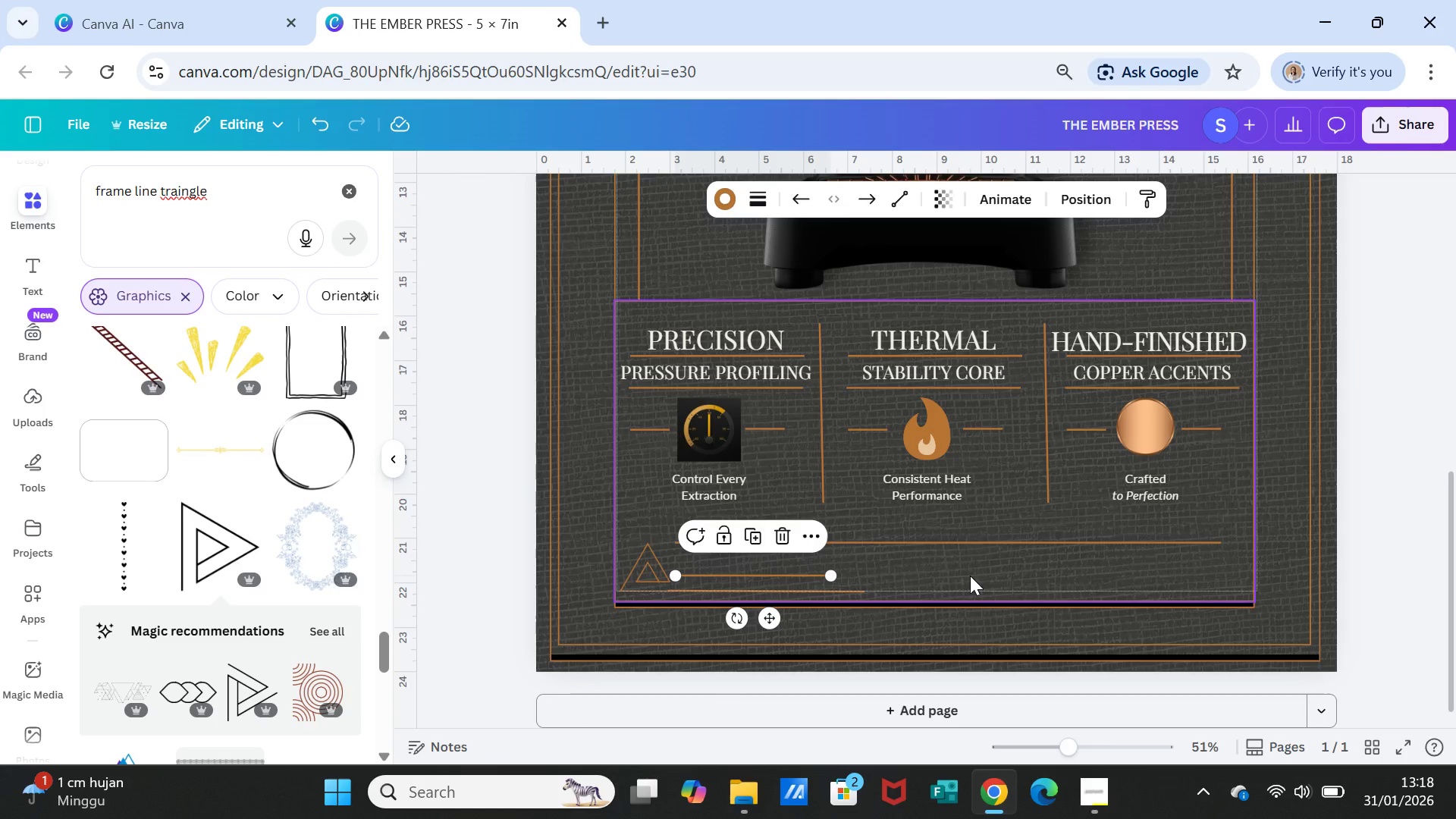 
left_click([961, 563])
 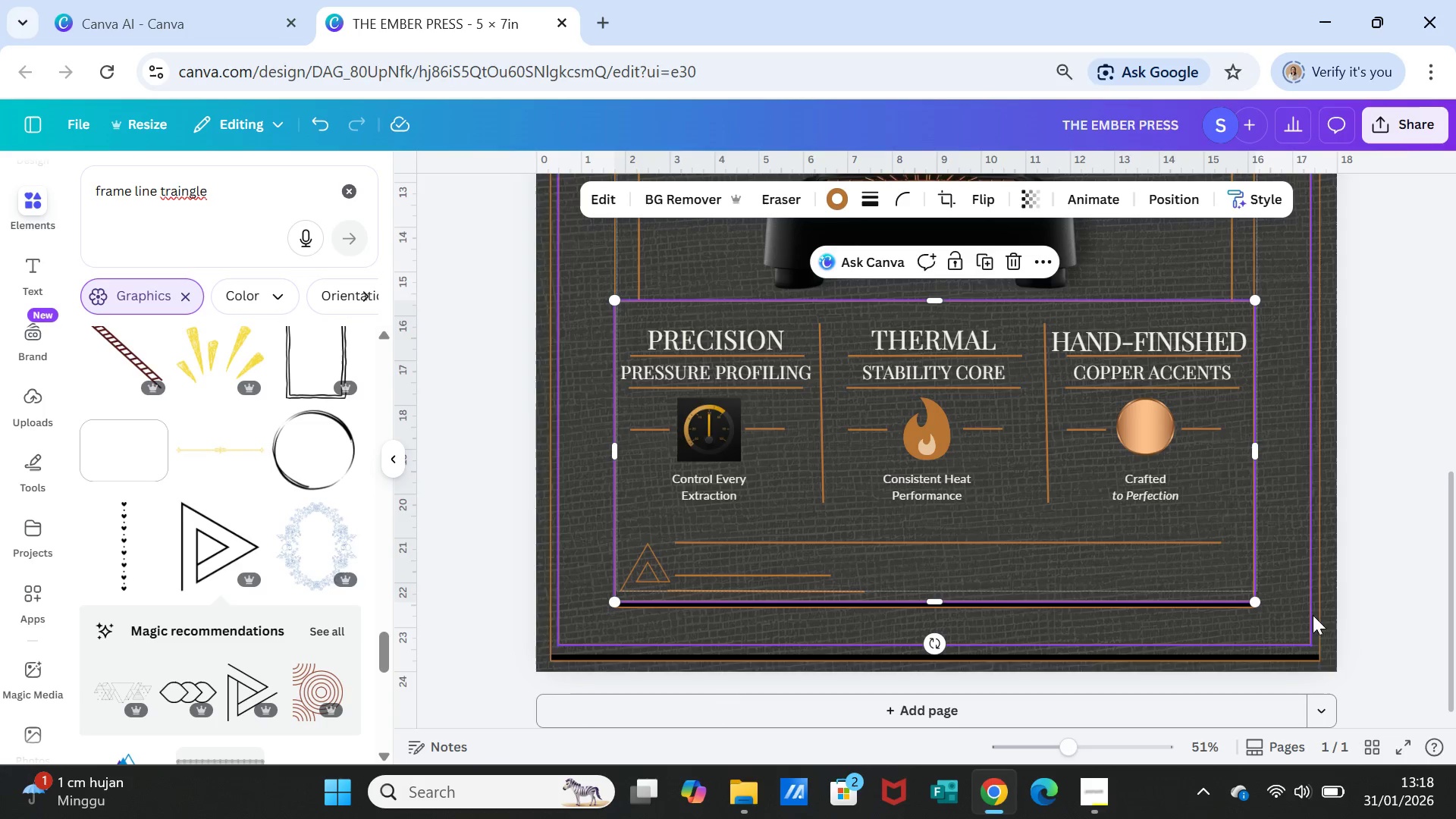 
left_click([1301, 615])
 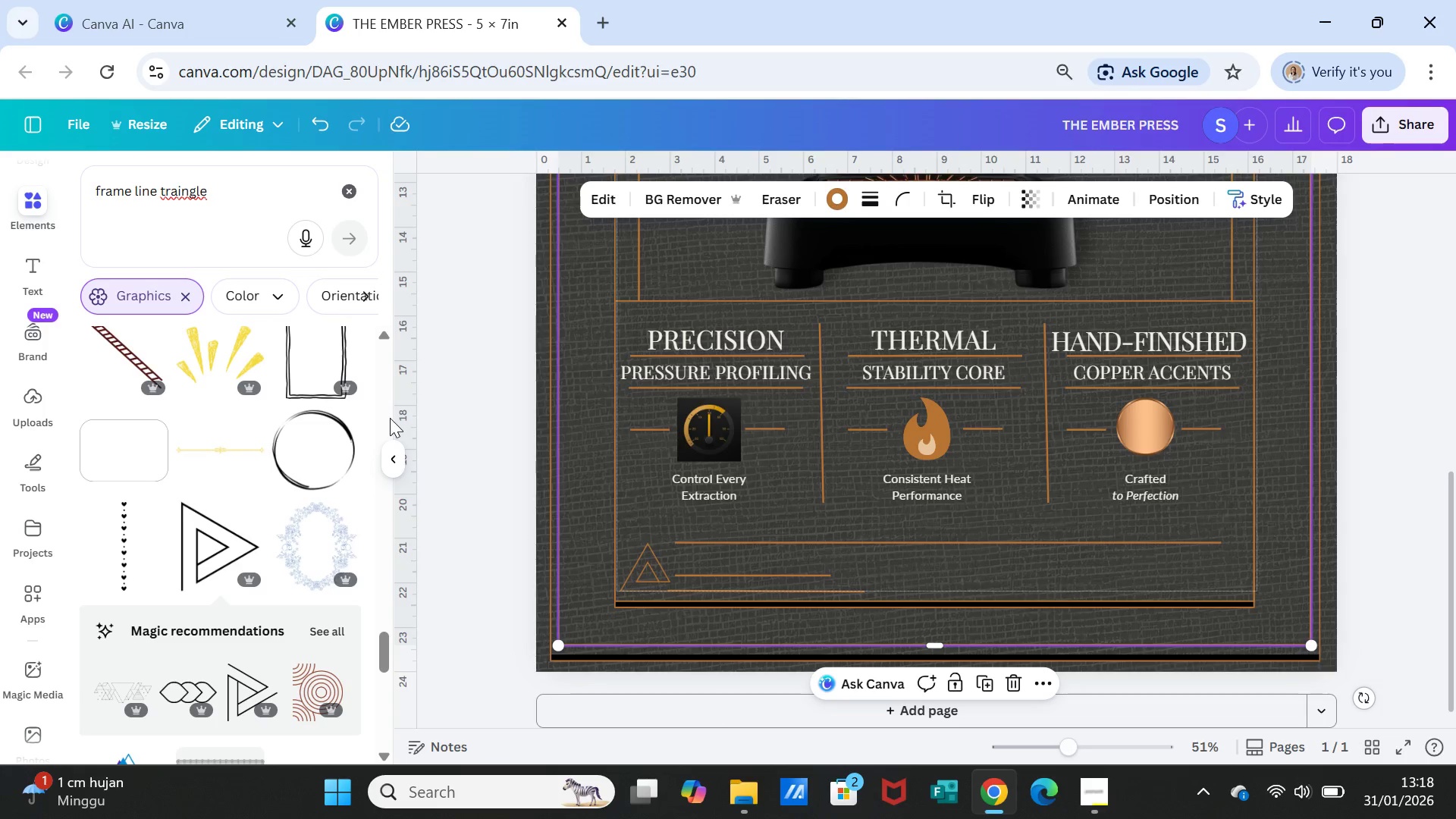 
wait(8.48)
 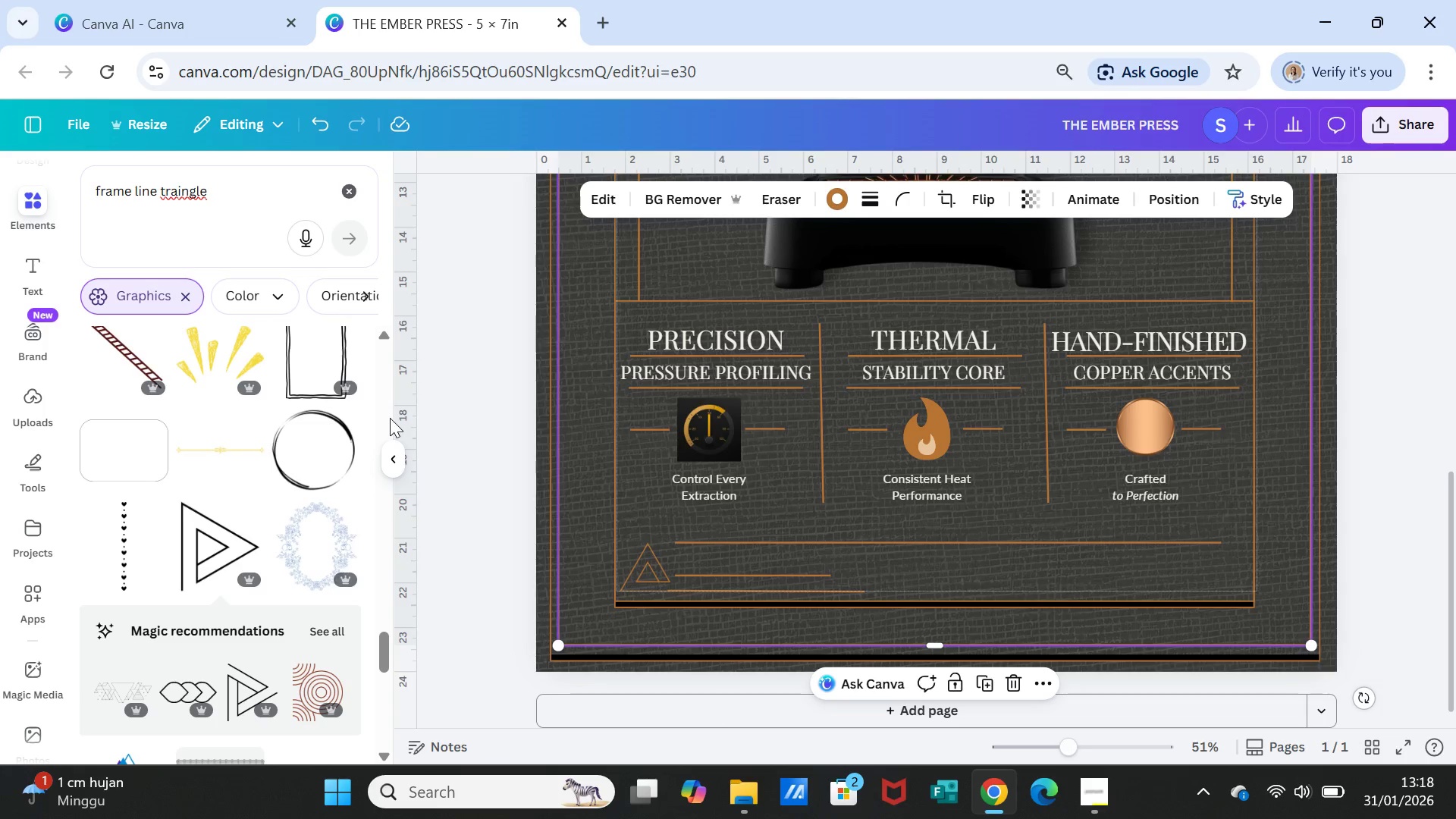 
left_click([924, 494])
 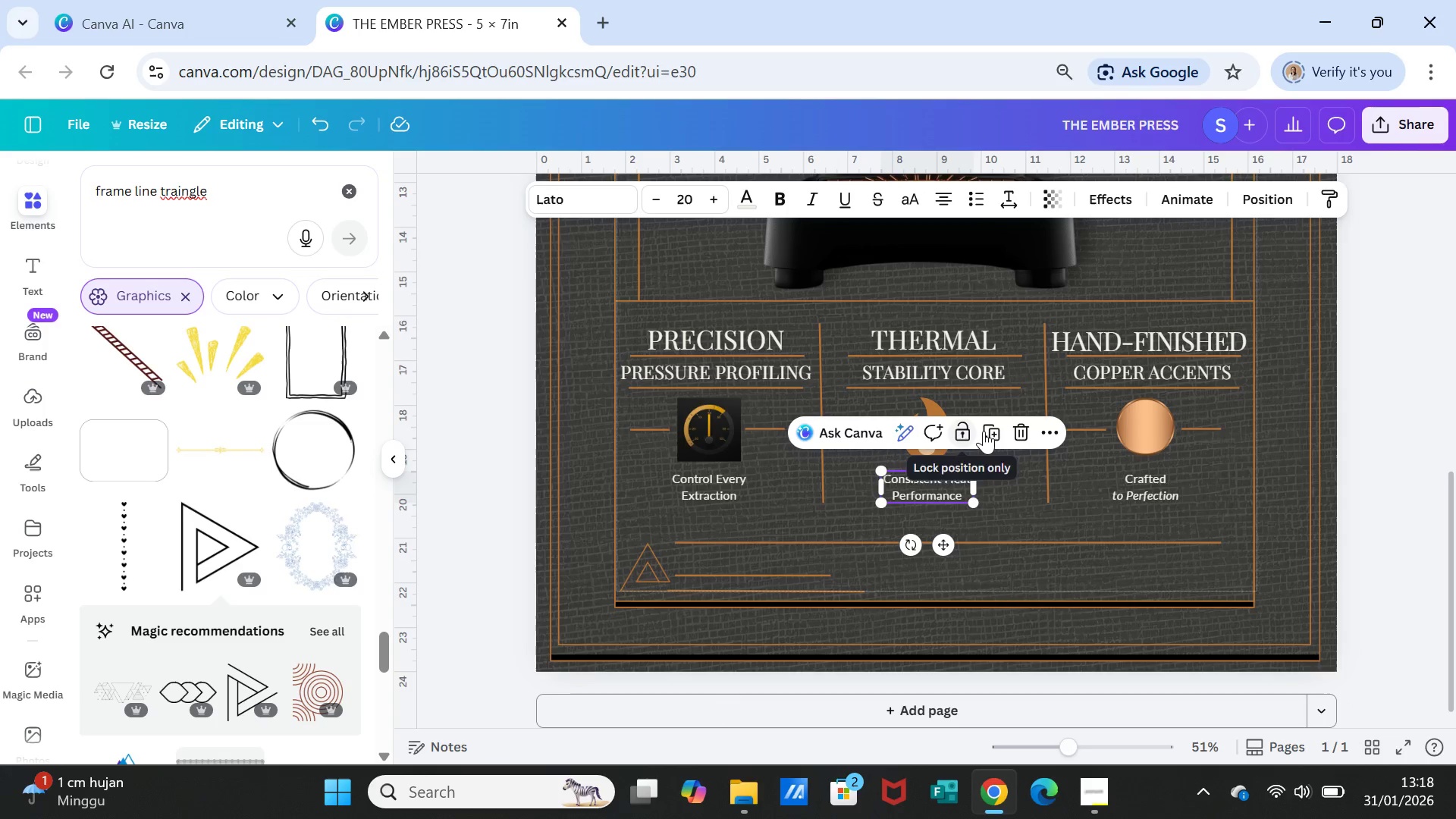 
left_click([996, 429])
 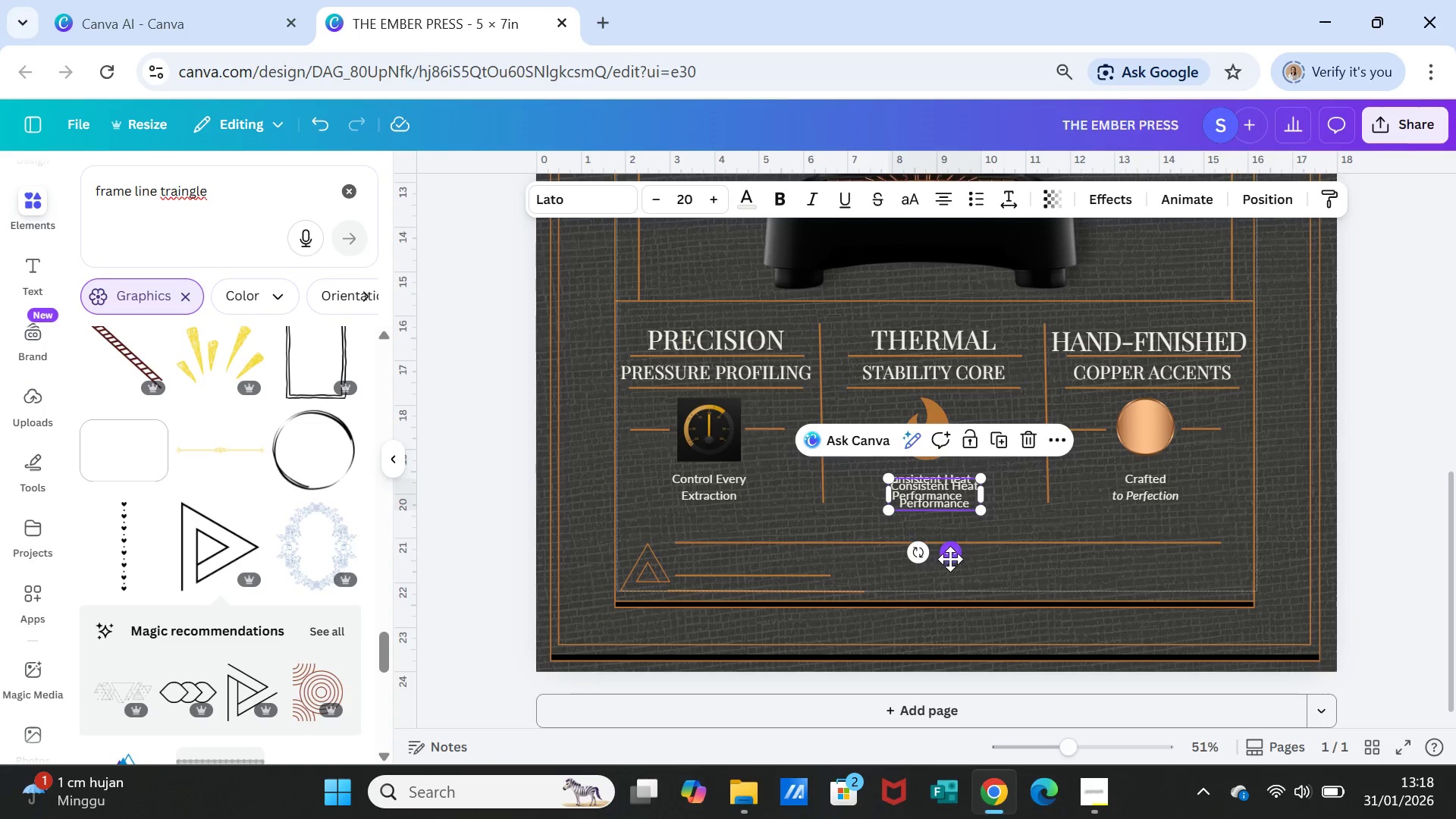 
left_click_drag(start_coordinate=[950, 559], to_coordinate=[913, 635])
 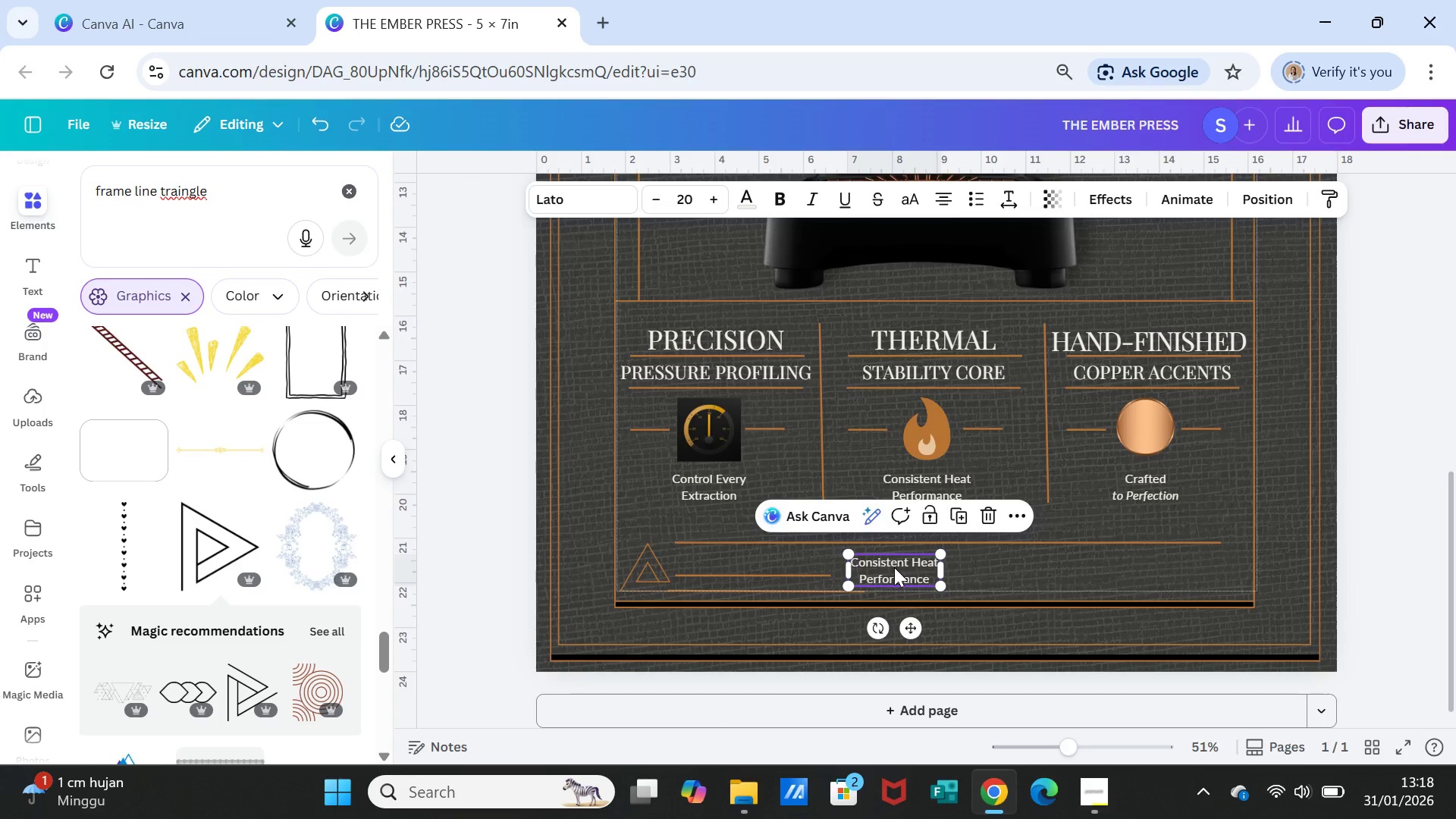 
left_click([894, 567])
 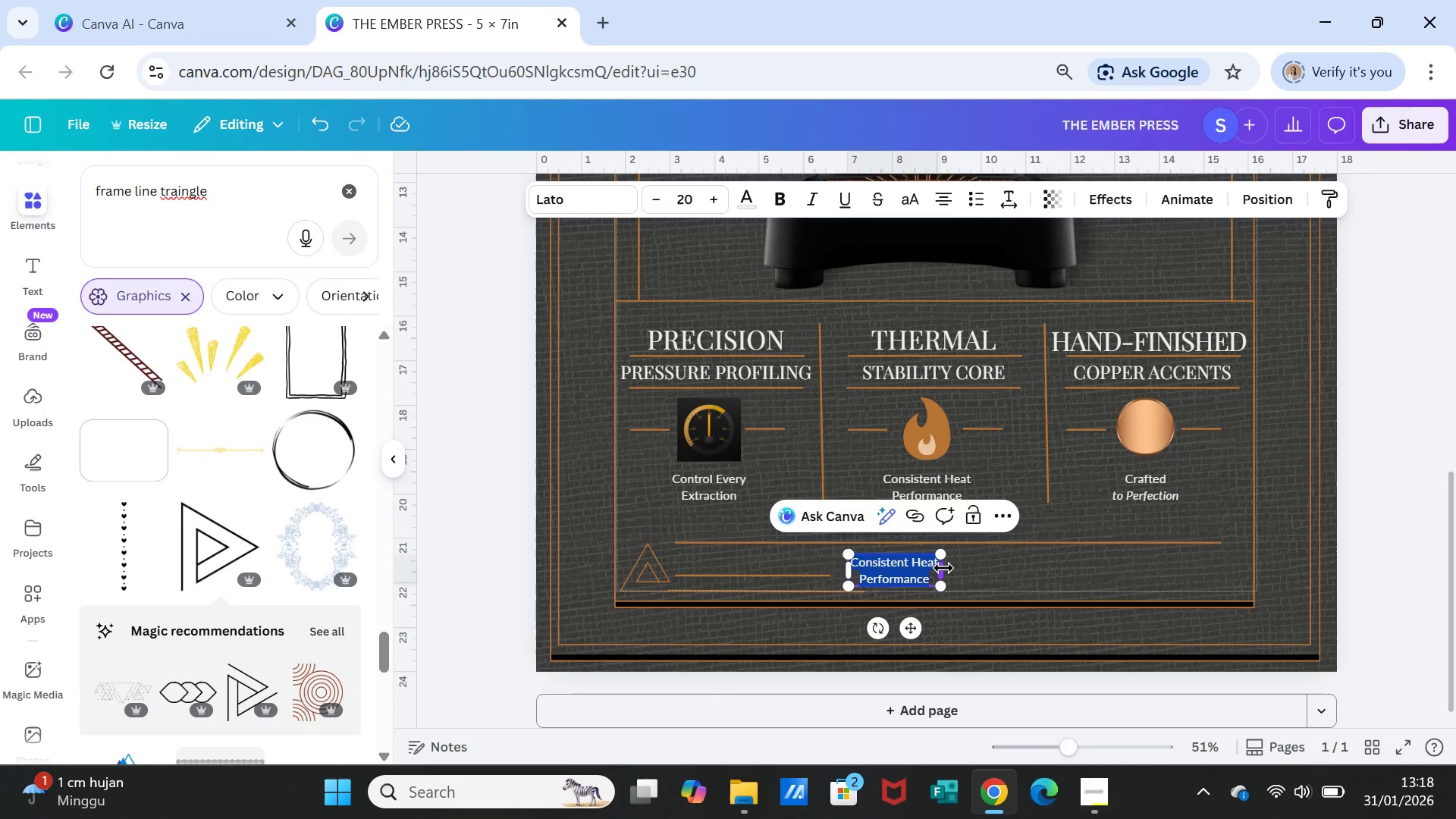 
left_click_drag(start_coordinate=[943, 568], to_coordinate=[1025, 568])
 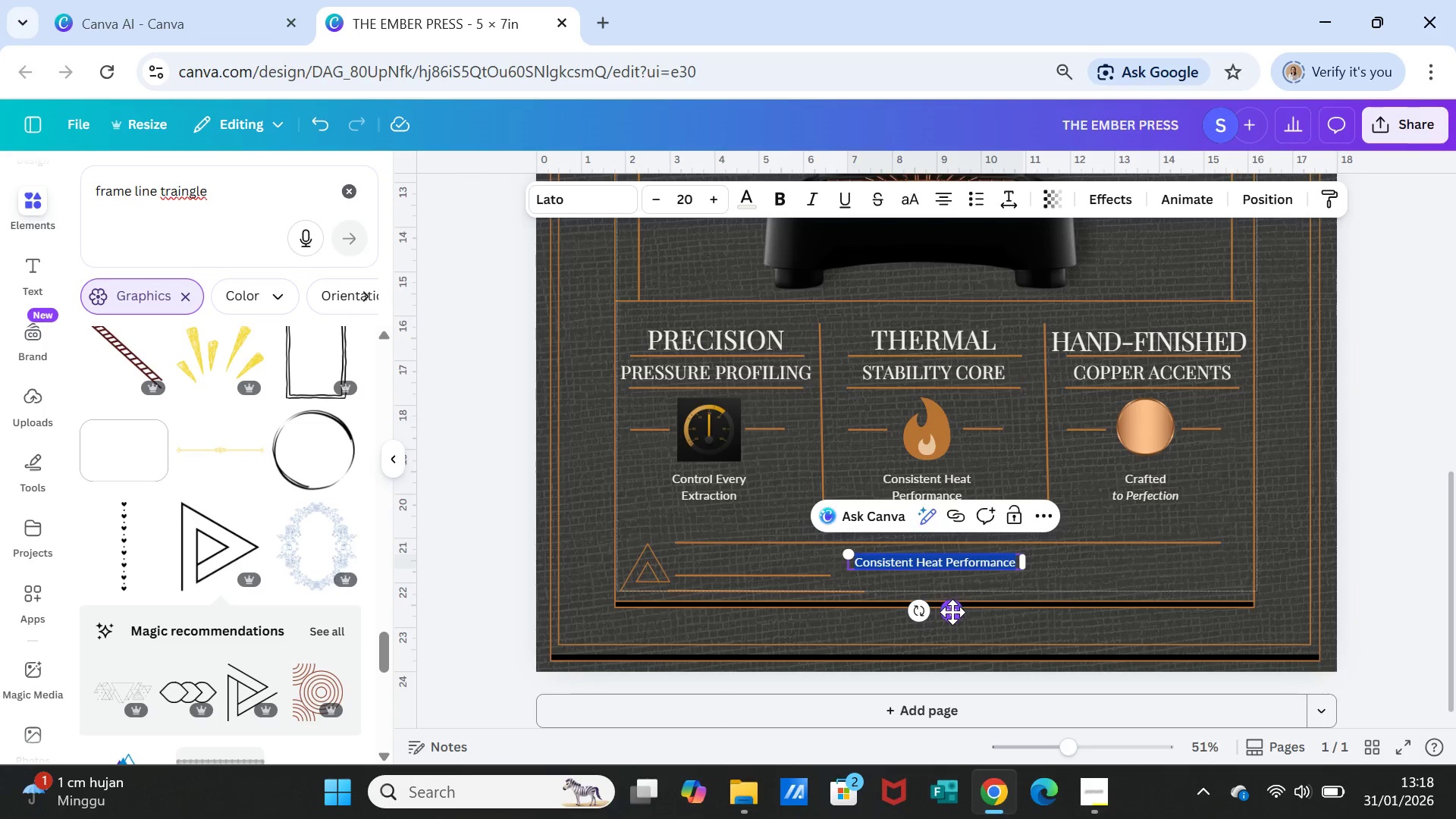 
left_click_drag(start_coordinate=[952, 613], to_coordinate=[952, 623])
 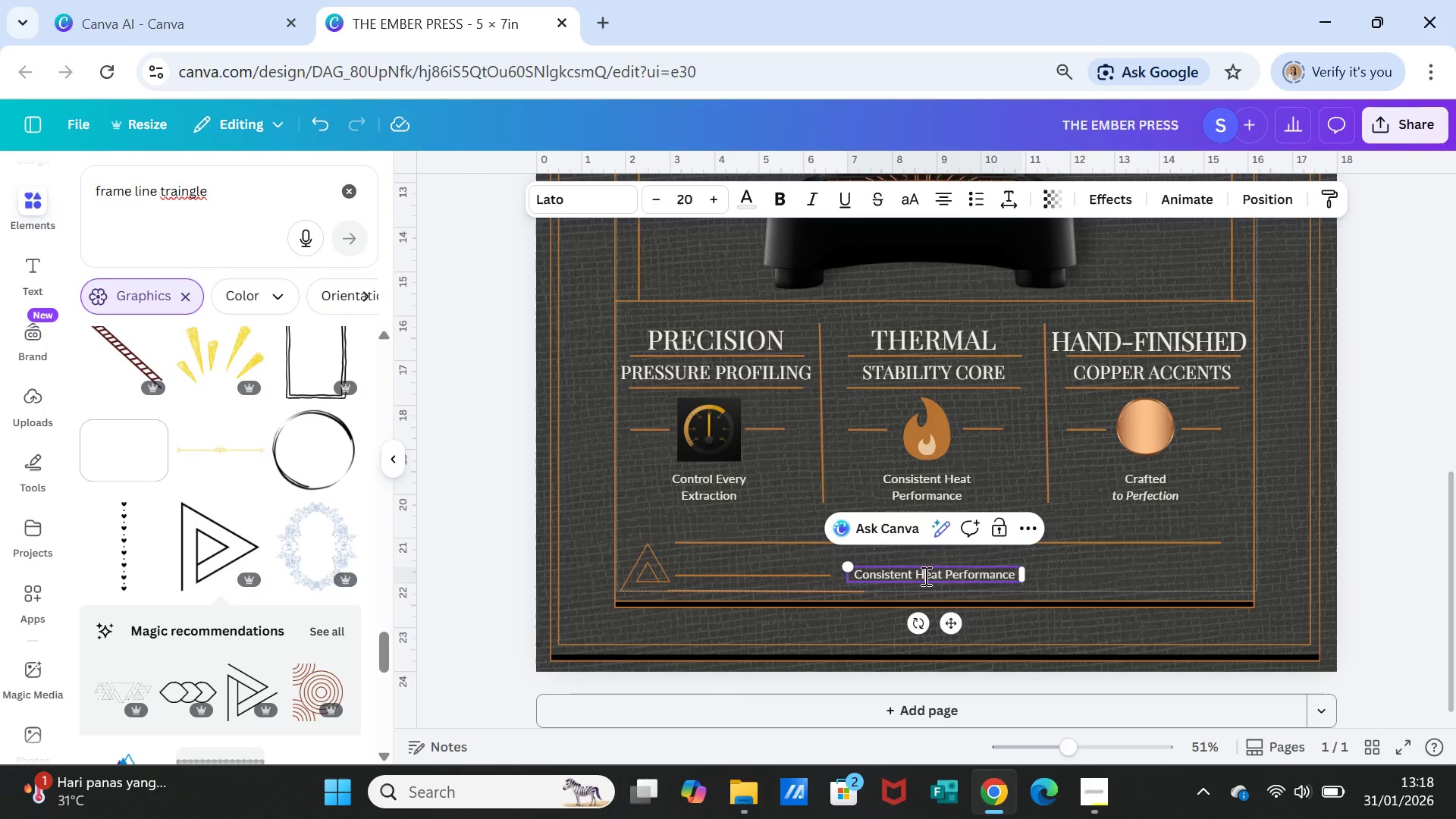 
double_click([924, 576])
 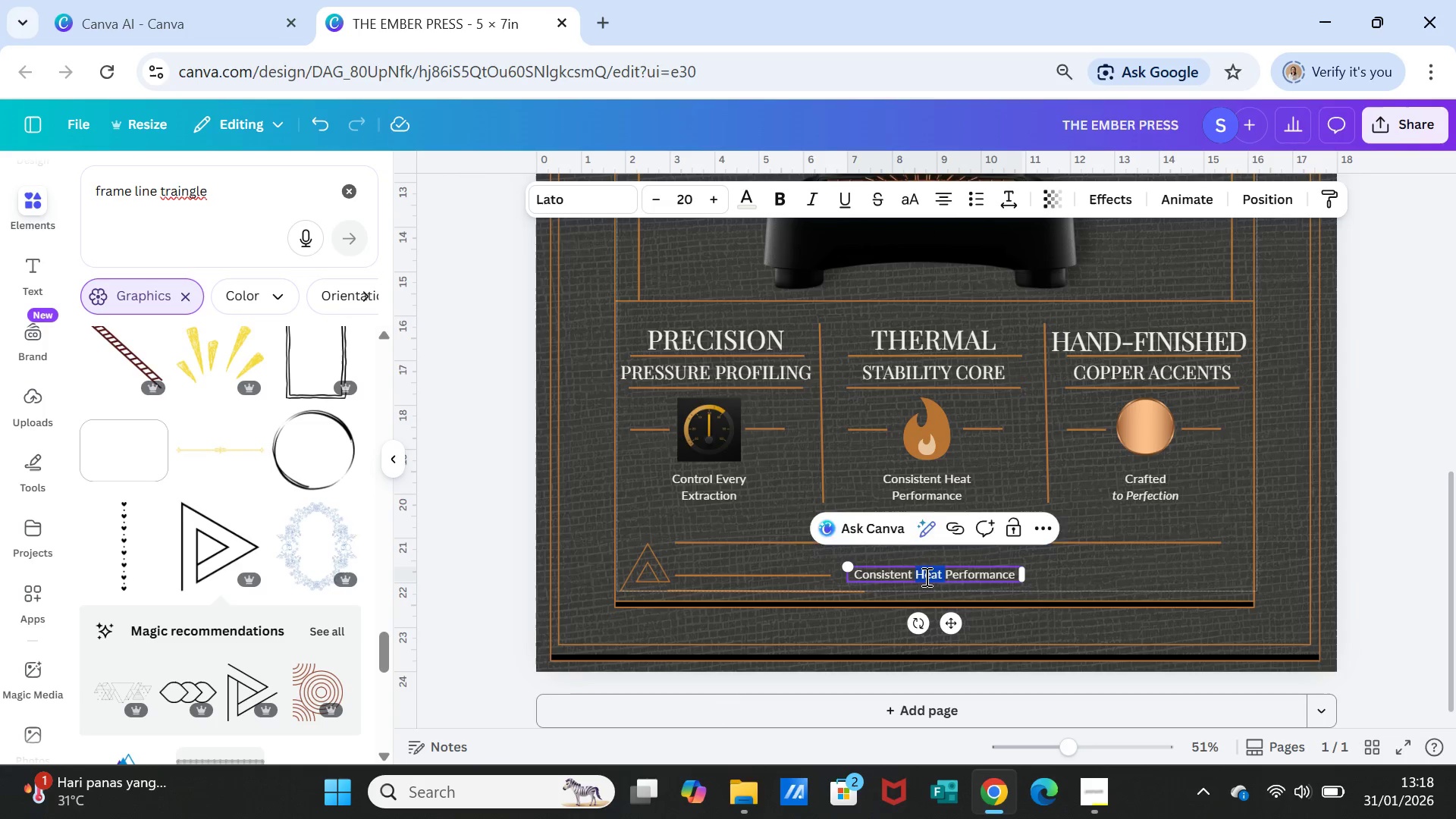 
double_click([925, 576])
 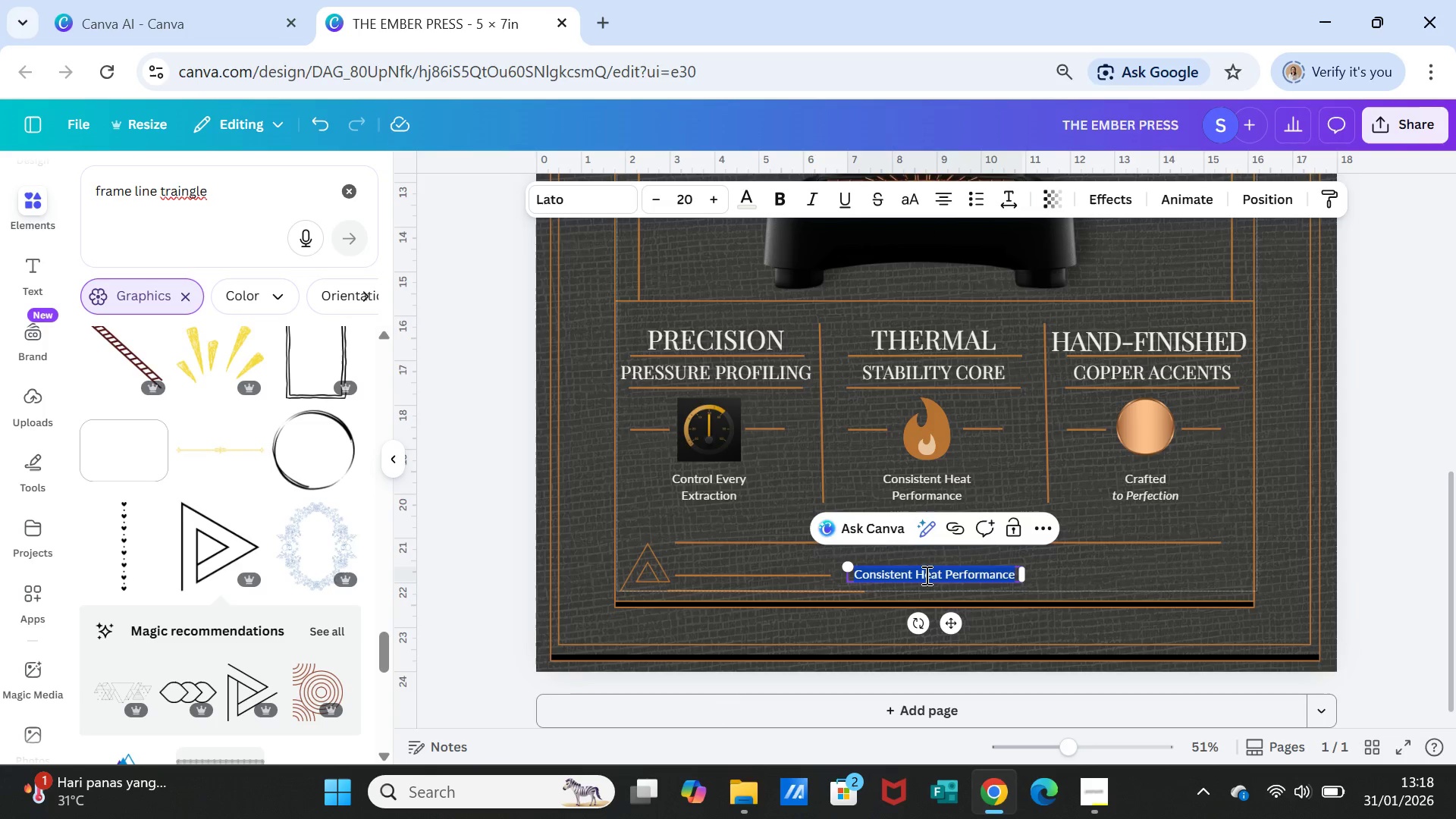 
triple_click([925, 575])
 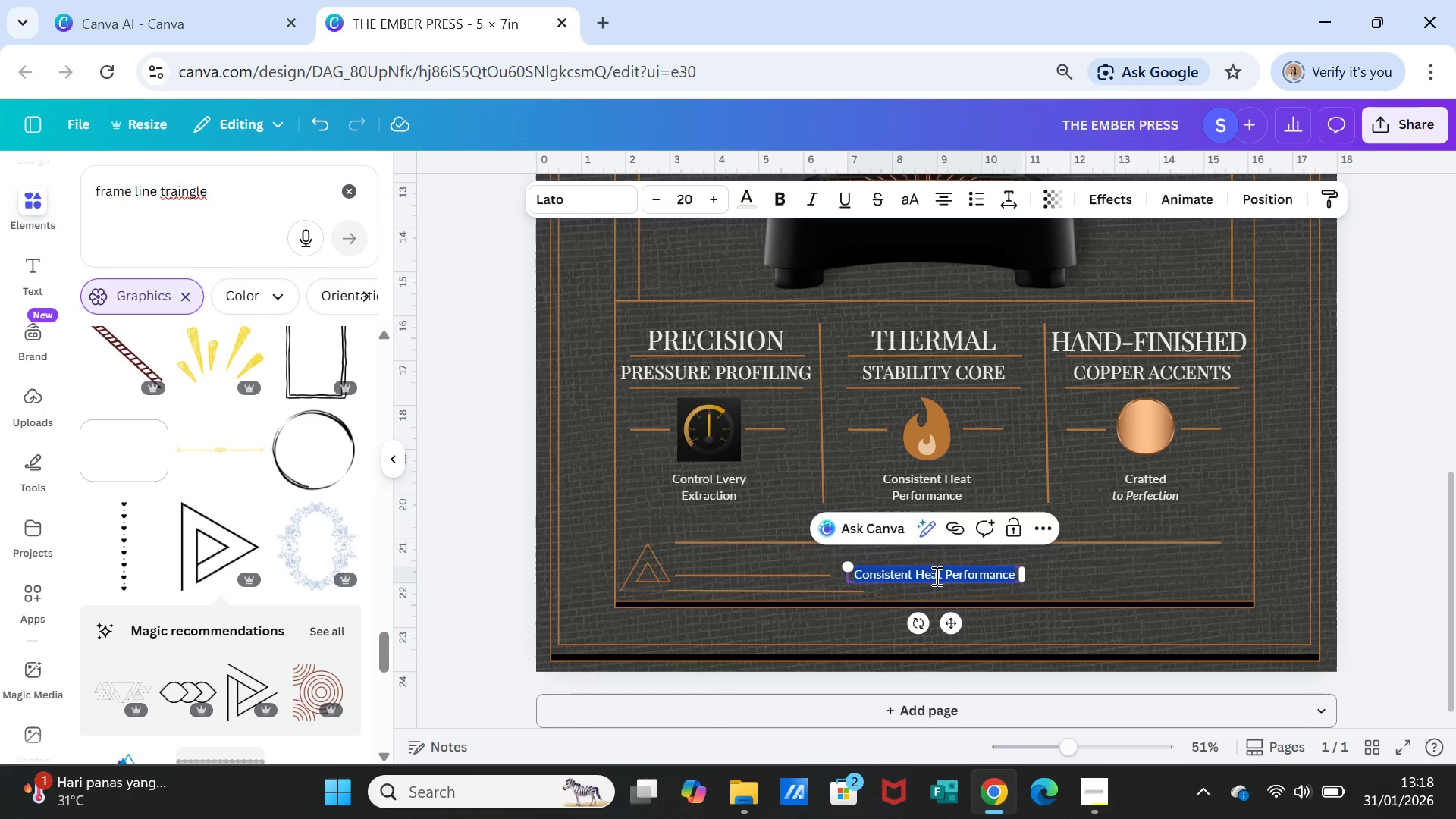 
type(VELVET CREMA )
 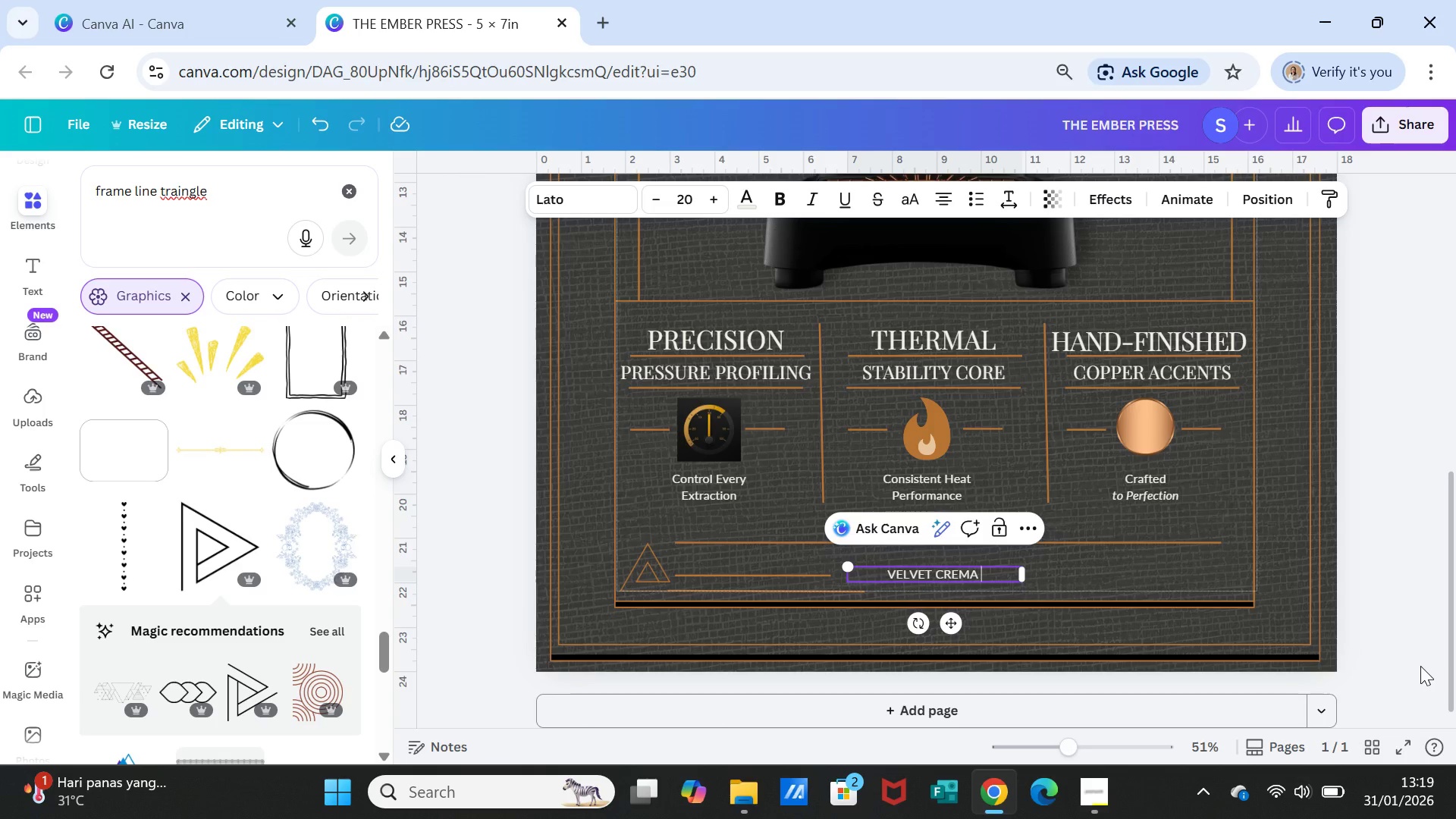 
type(ROASTERS)
 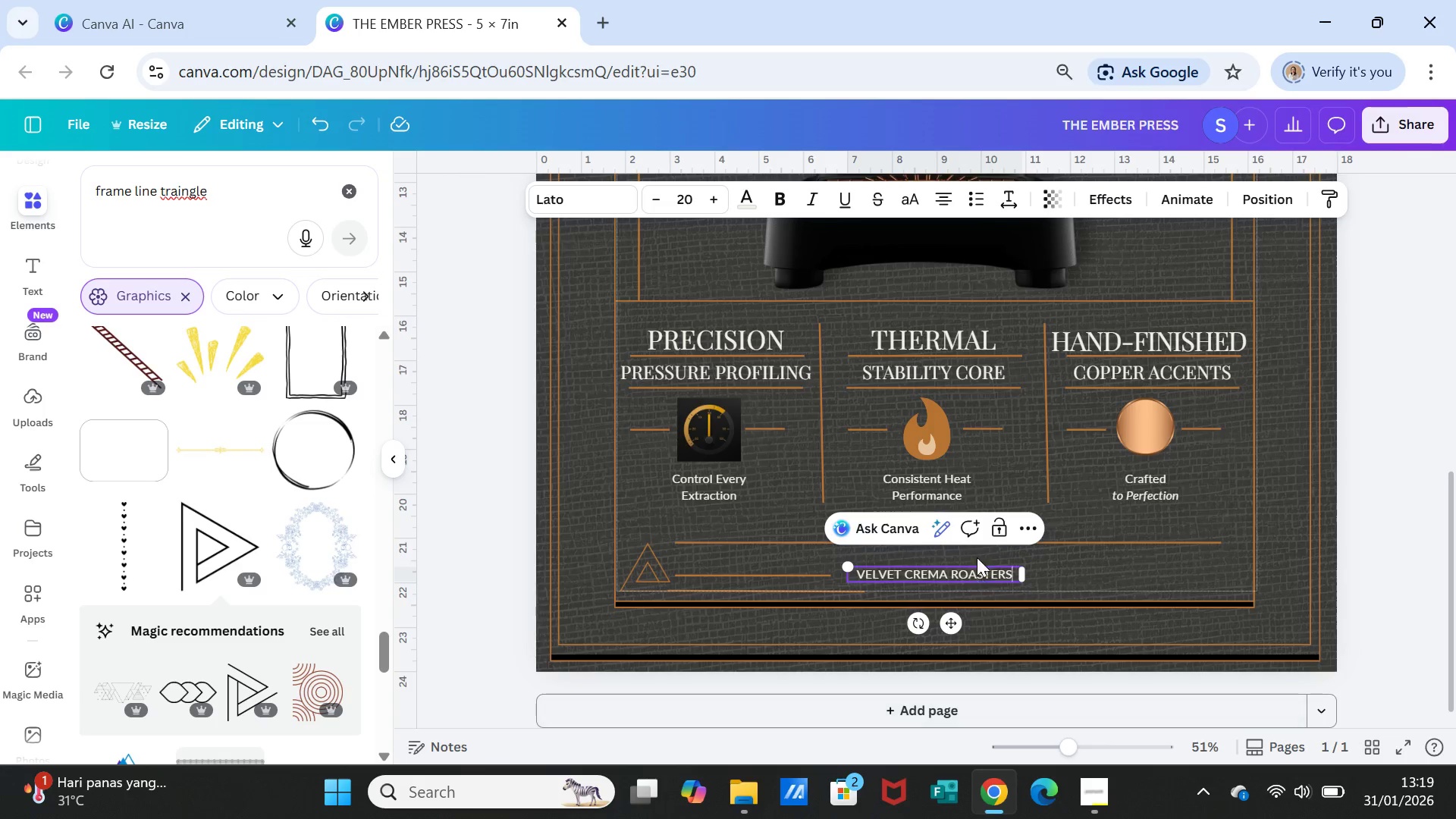 
double_click([968, 573])
 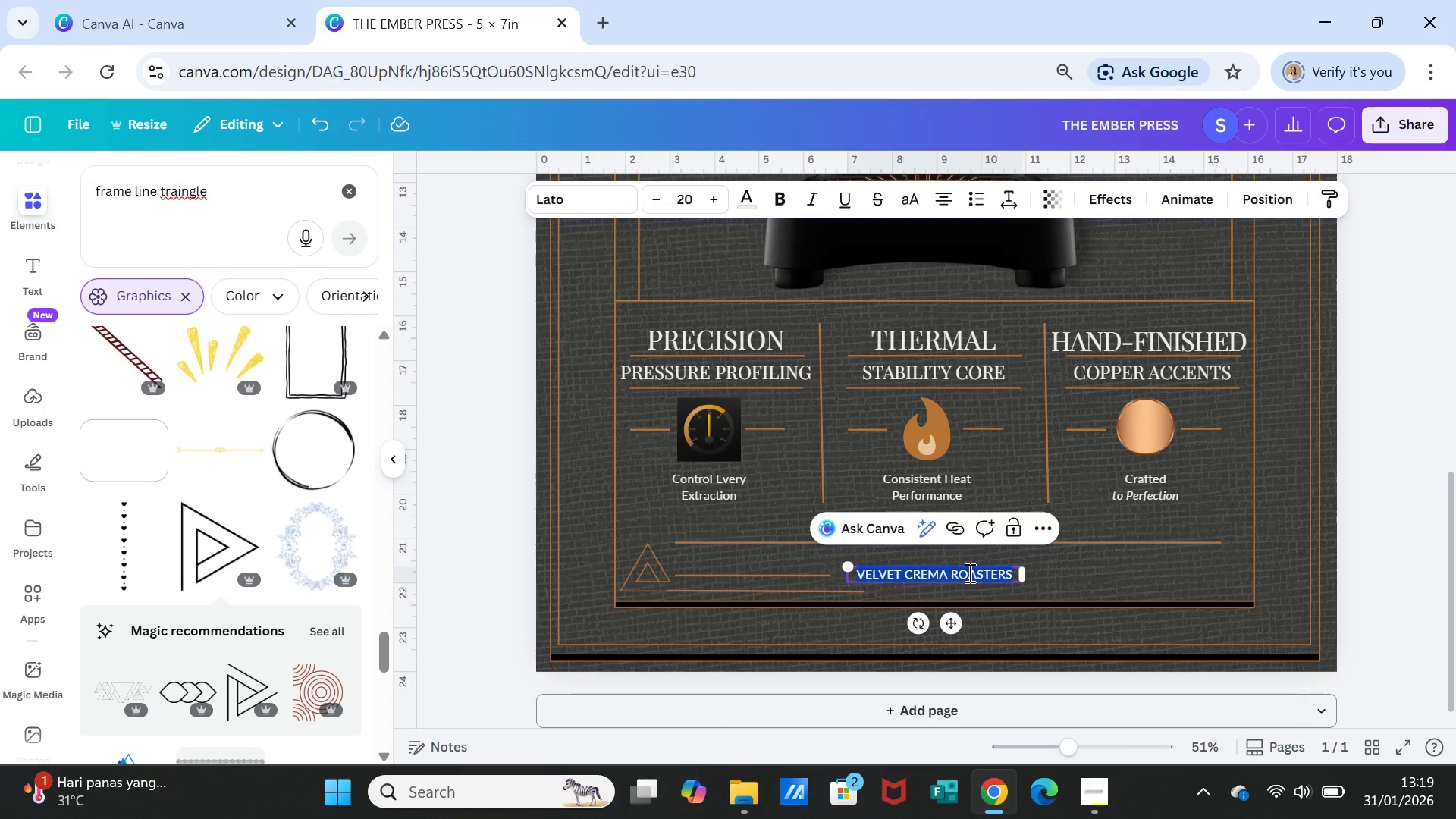 
triple_click([968, 573])
 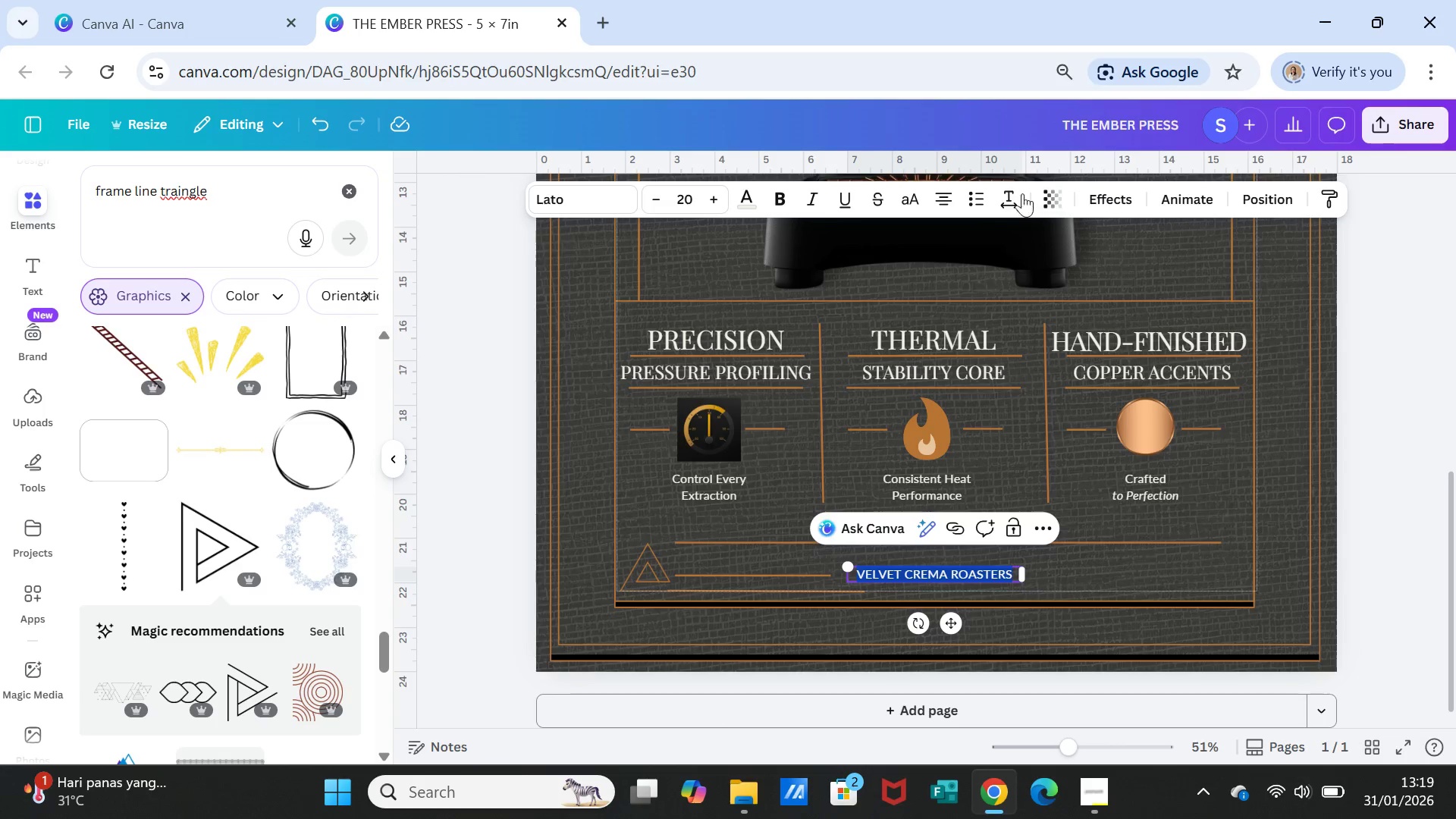 
left_click([1006, 189])
 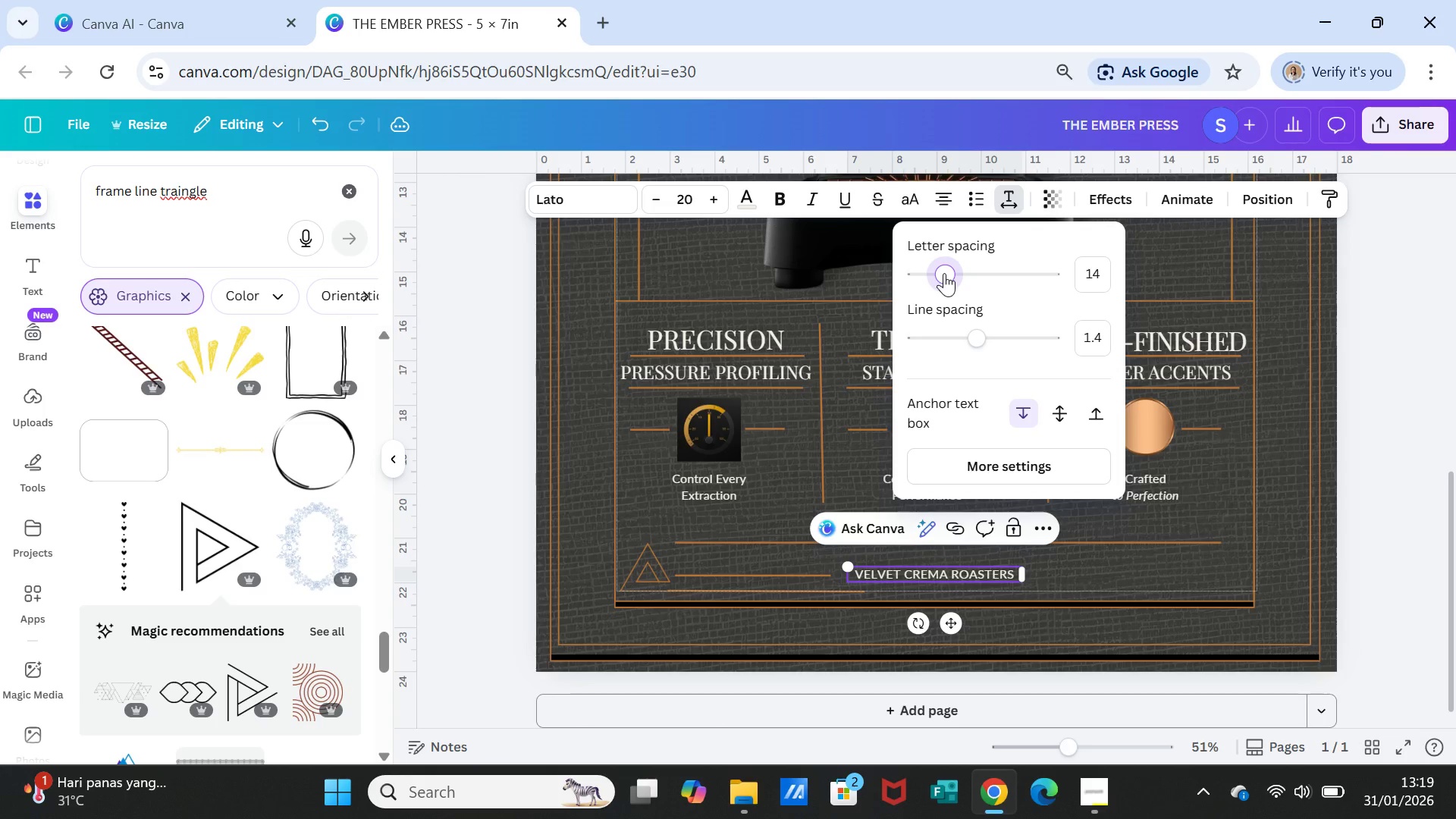 
wait(6.08)
 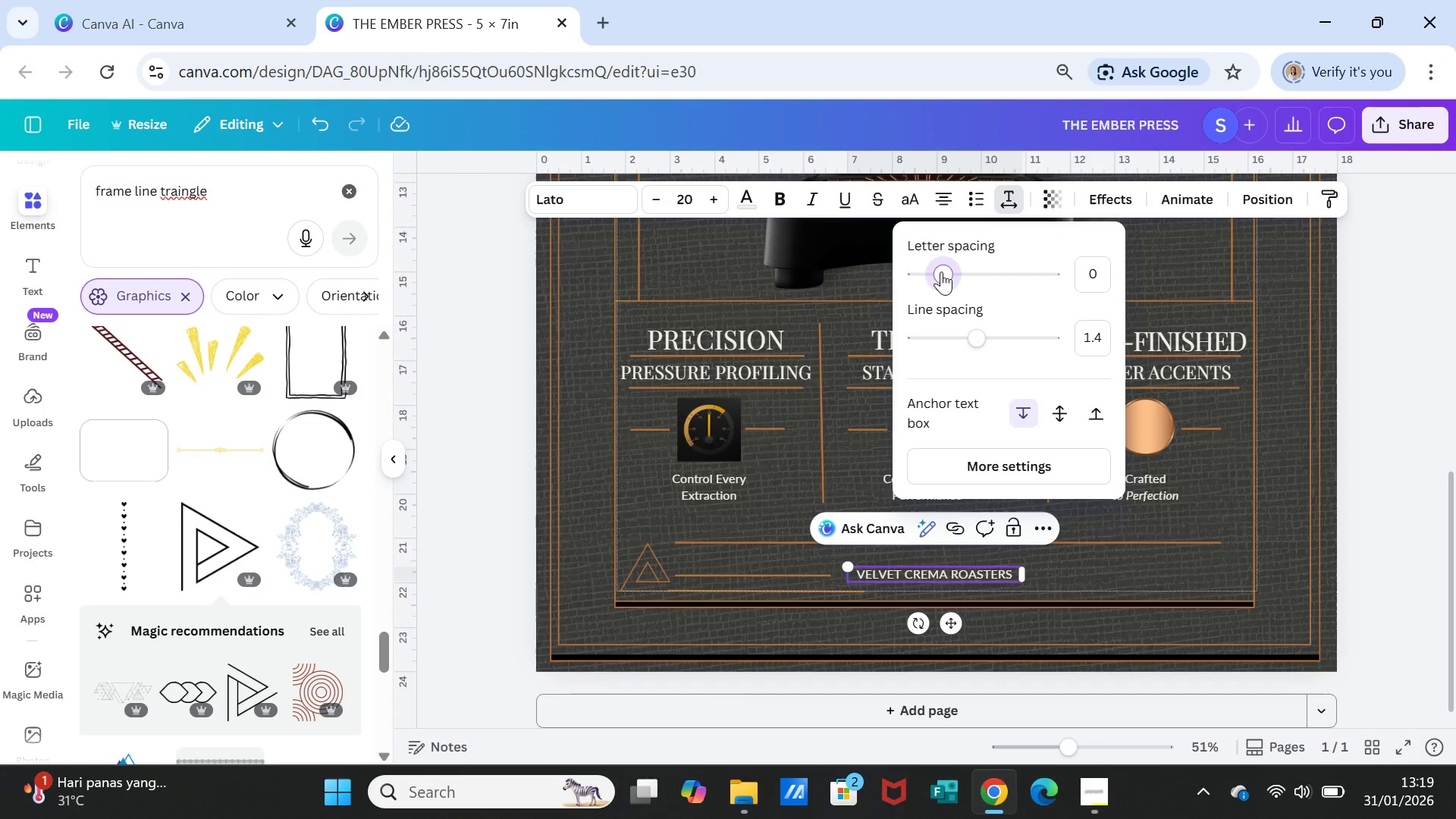 
left_click([1121, 566])
 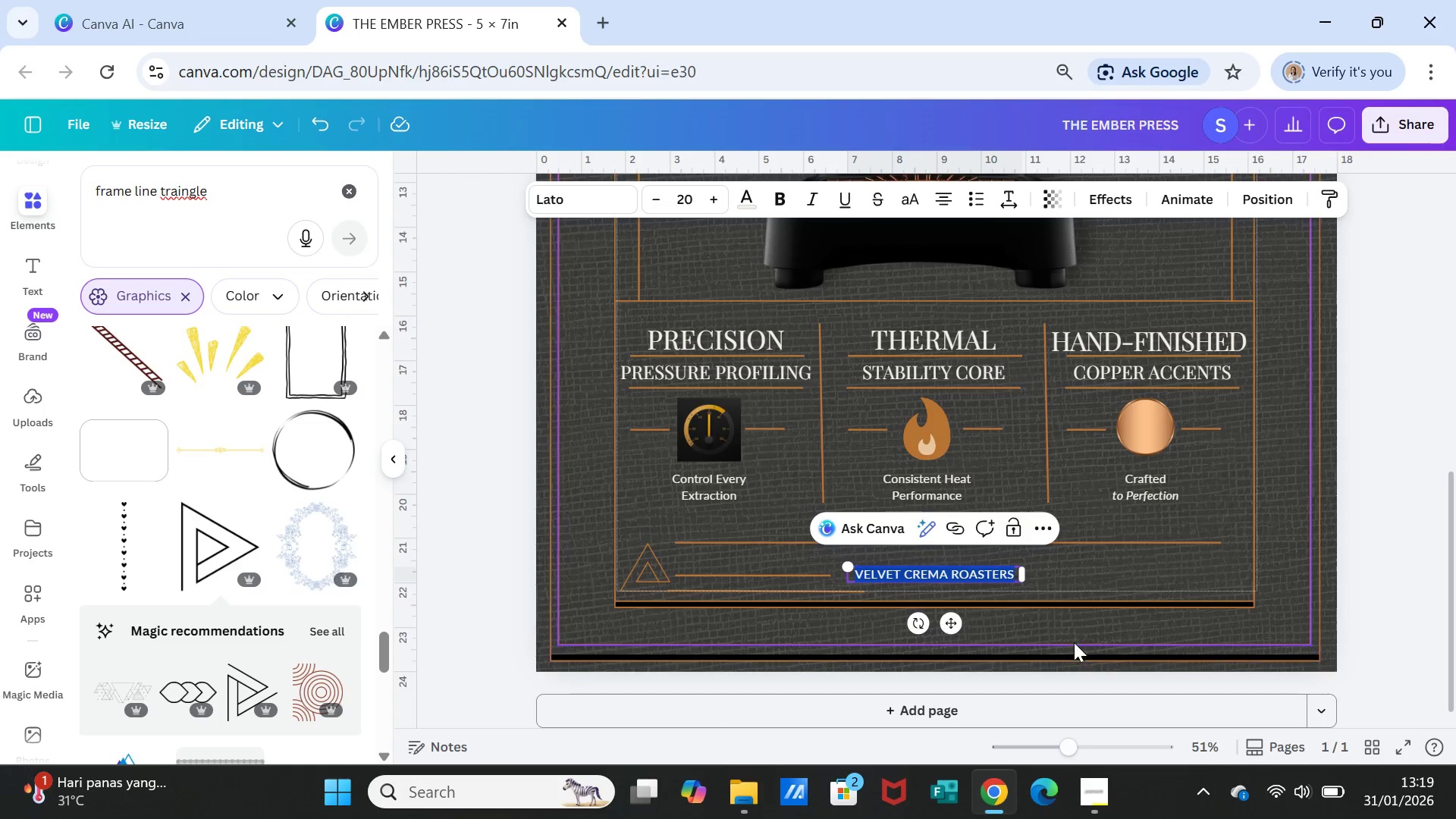 
left_click([1074, 641])
 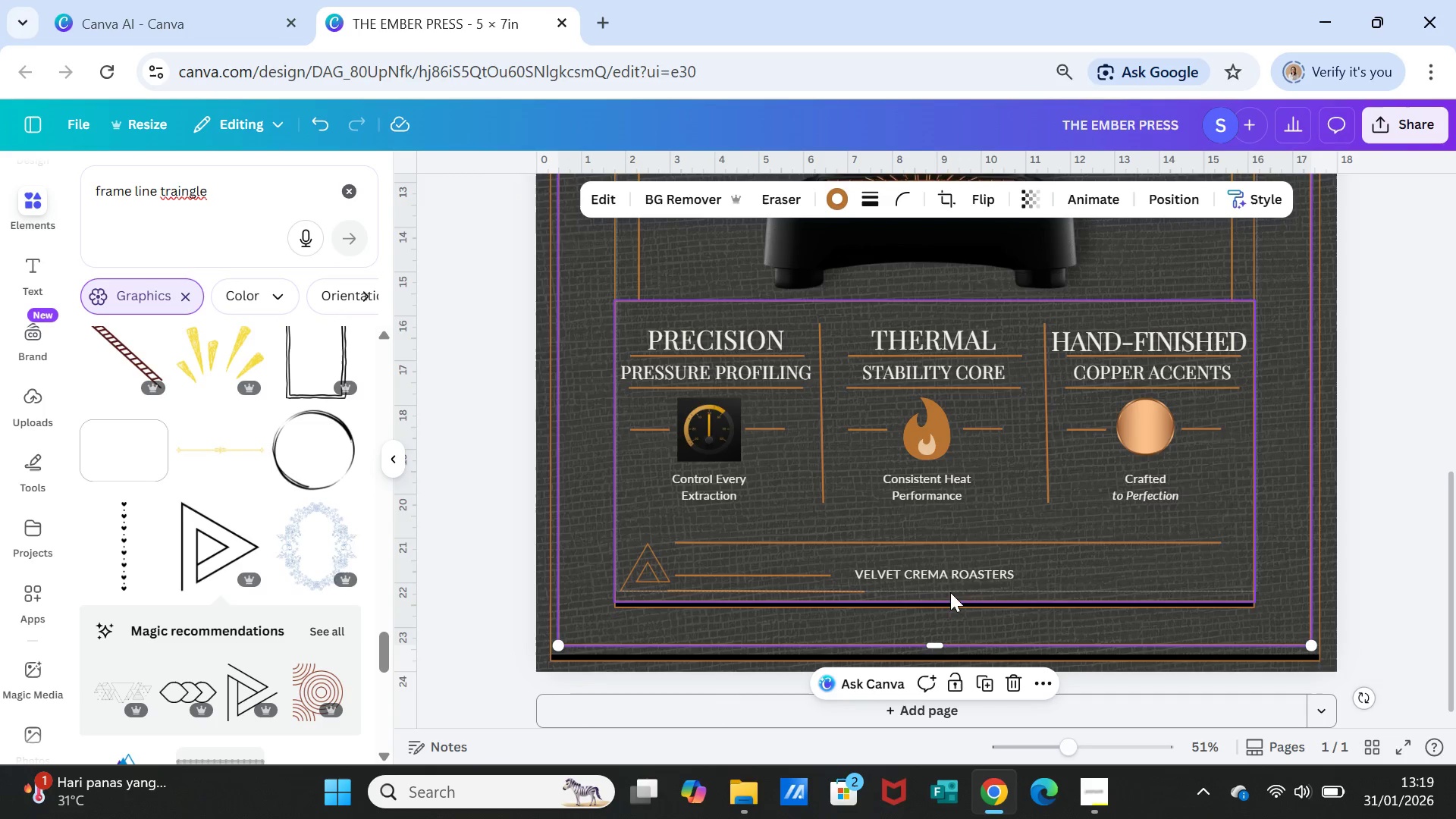 
left_click([939, 573])
 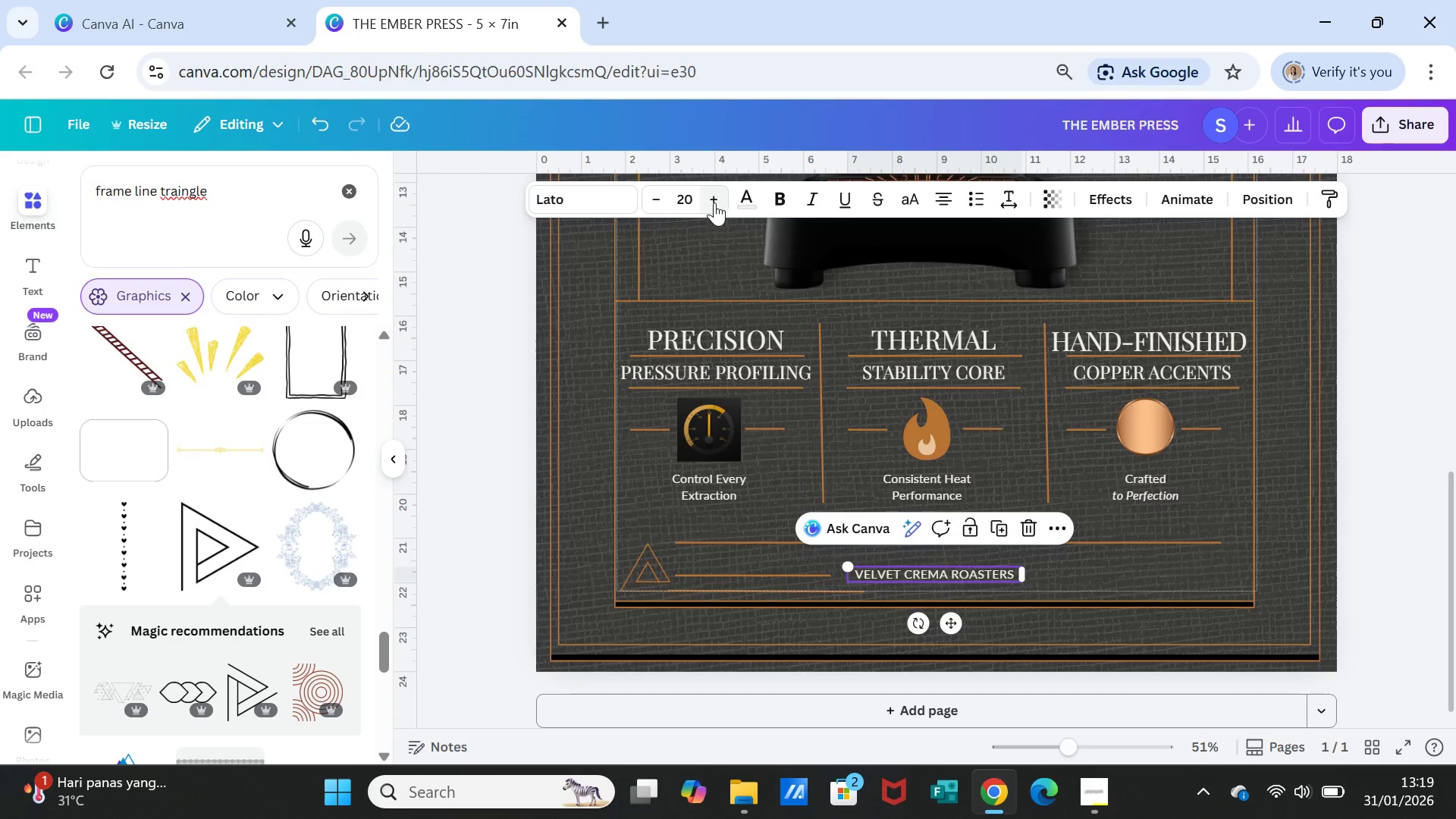 
double_click([714, 202])
 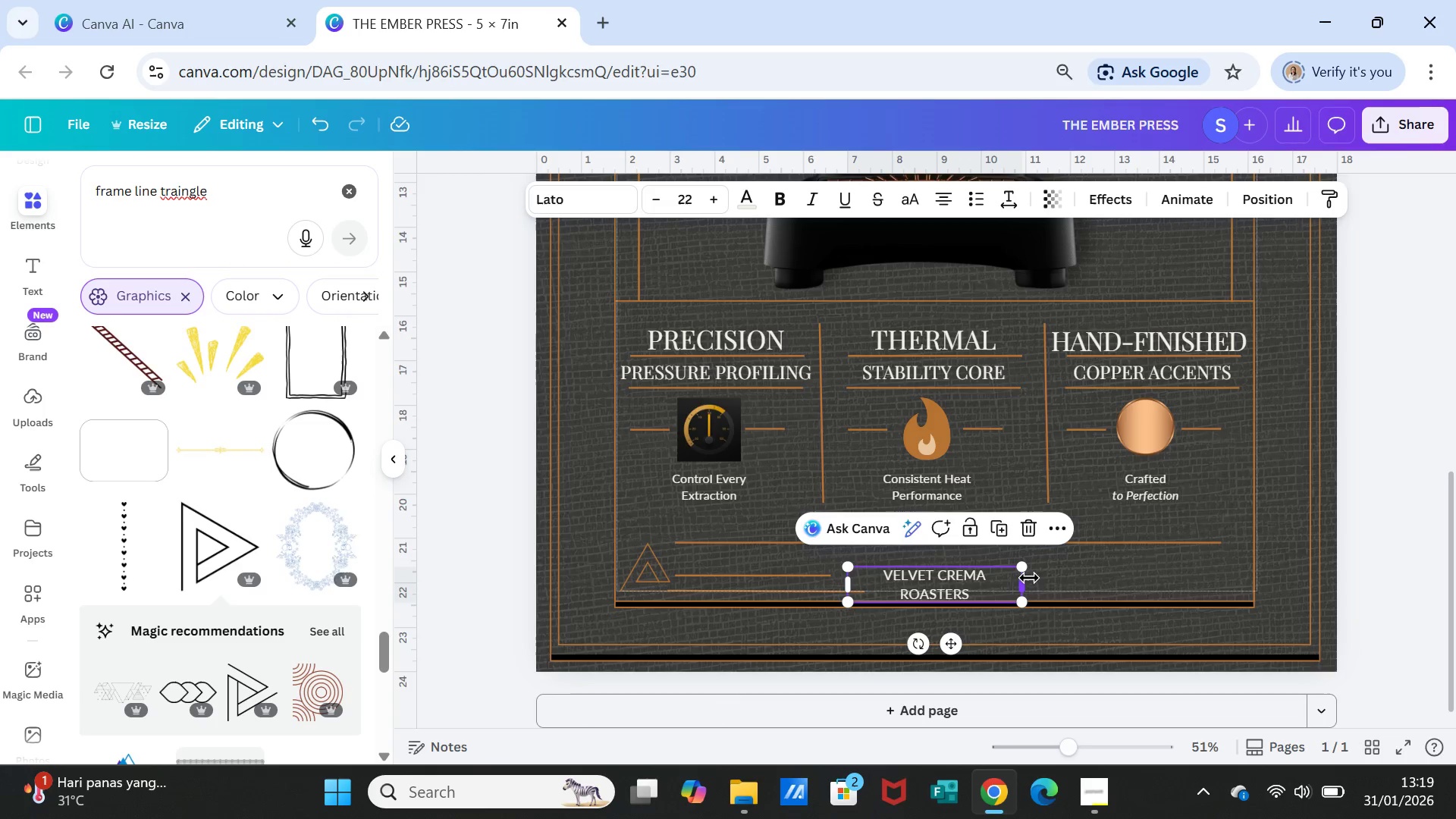 
left_click_drag(start_coordinate=[1025, 582], to_coordinate=[1038, 582])
 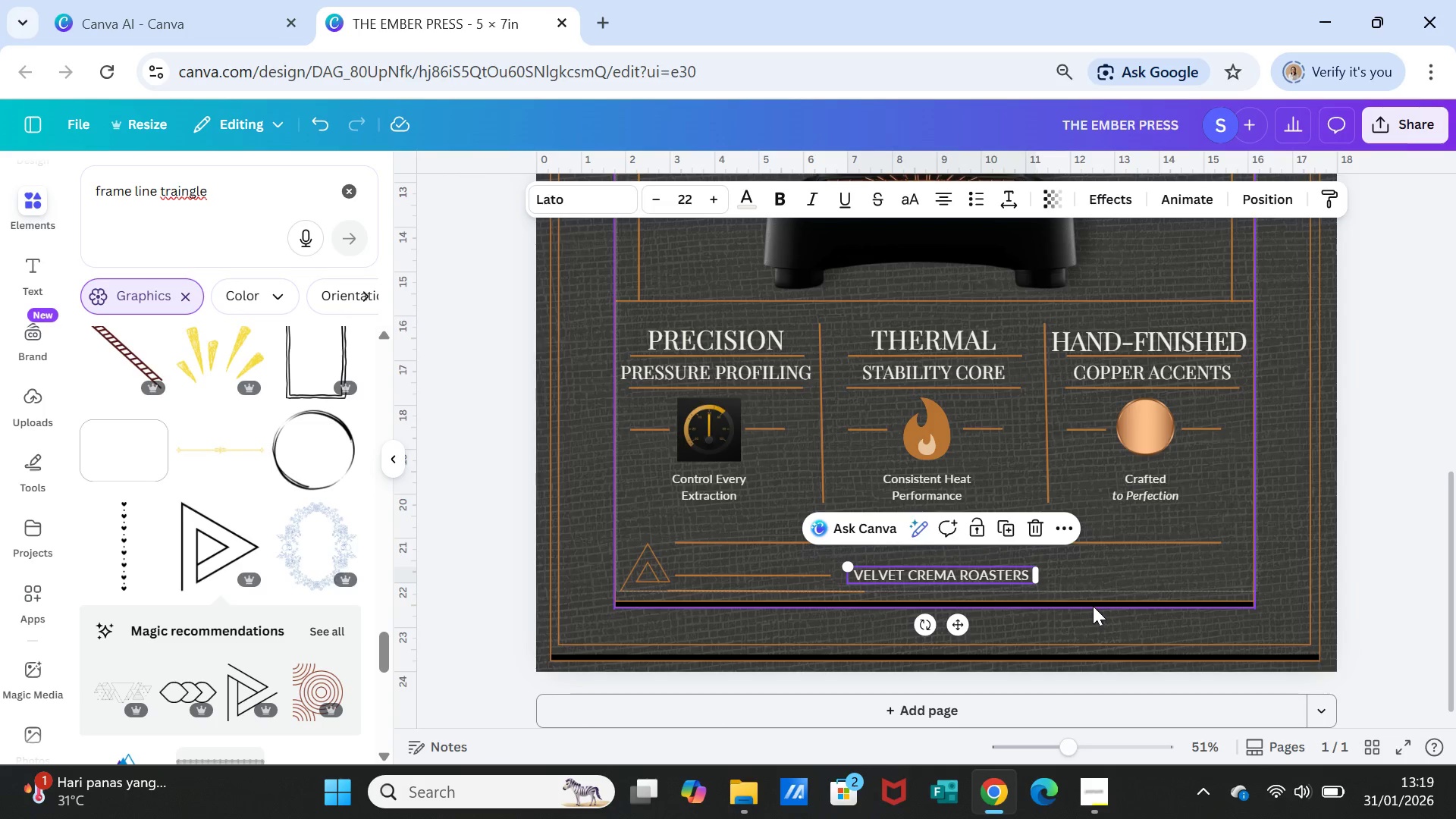 
left_click([1093, 607])
 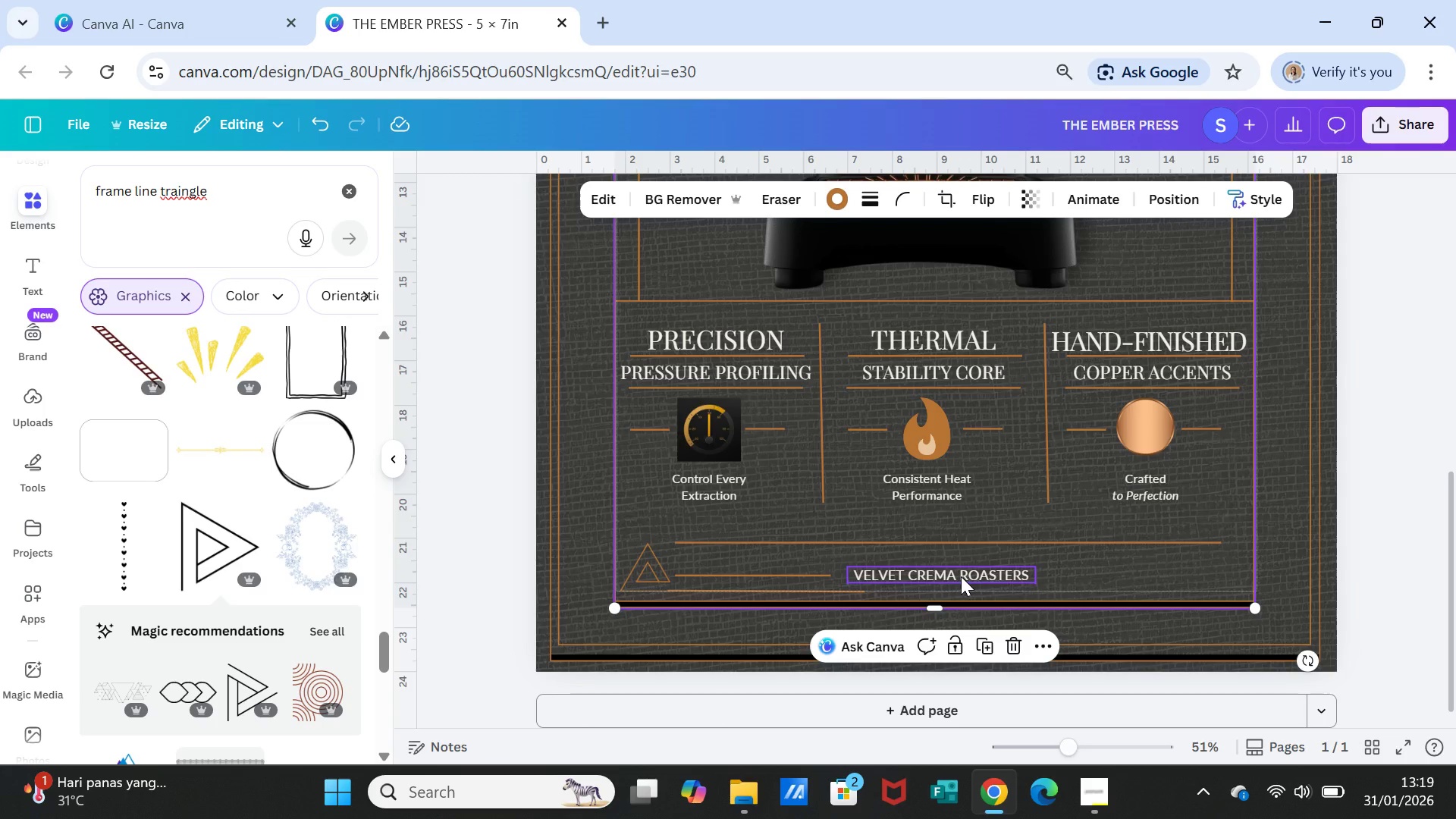 
left_click([961, 576])
 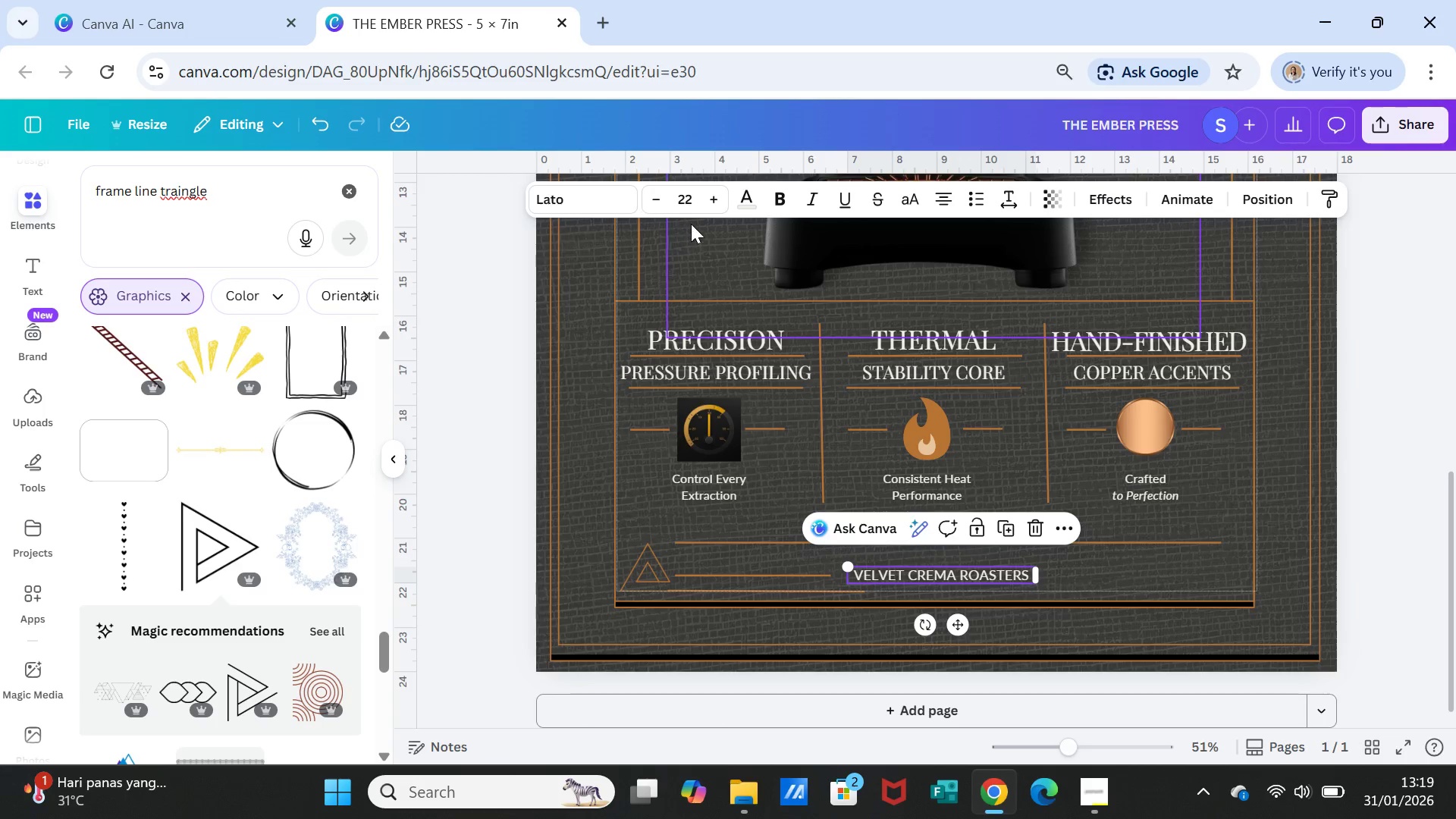 
left_click([745, 197])
 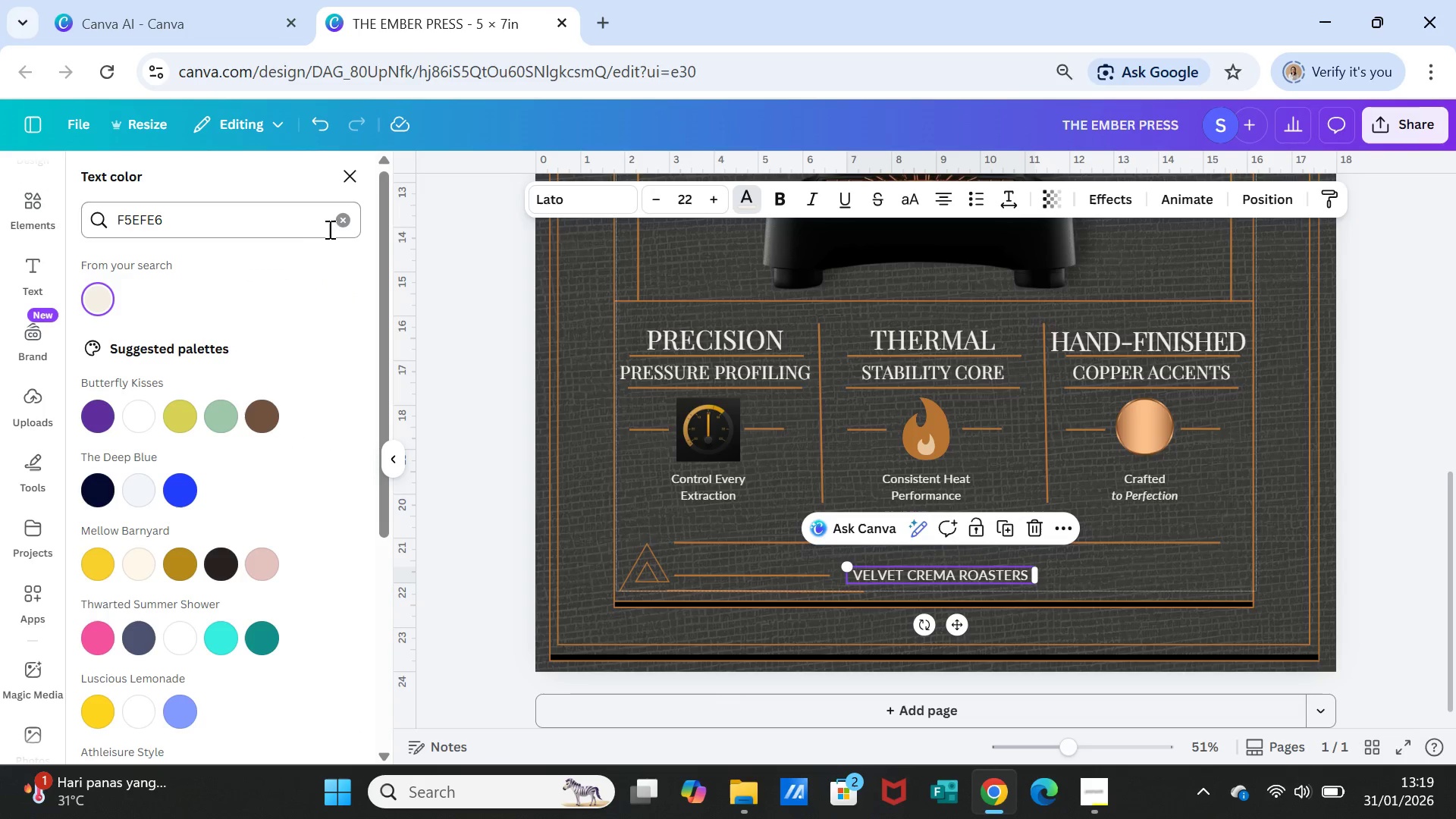 
left_click([338, 221])
 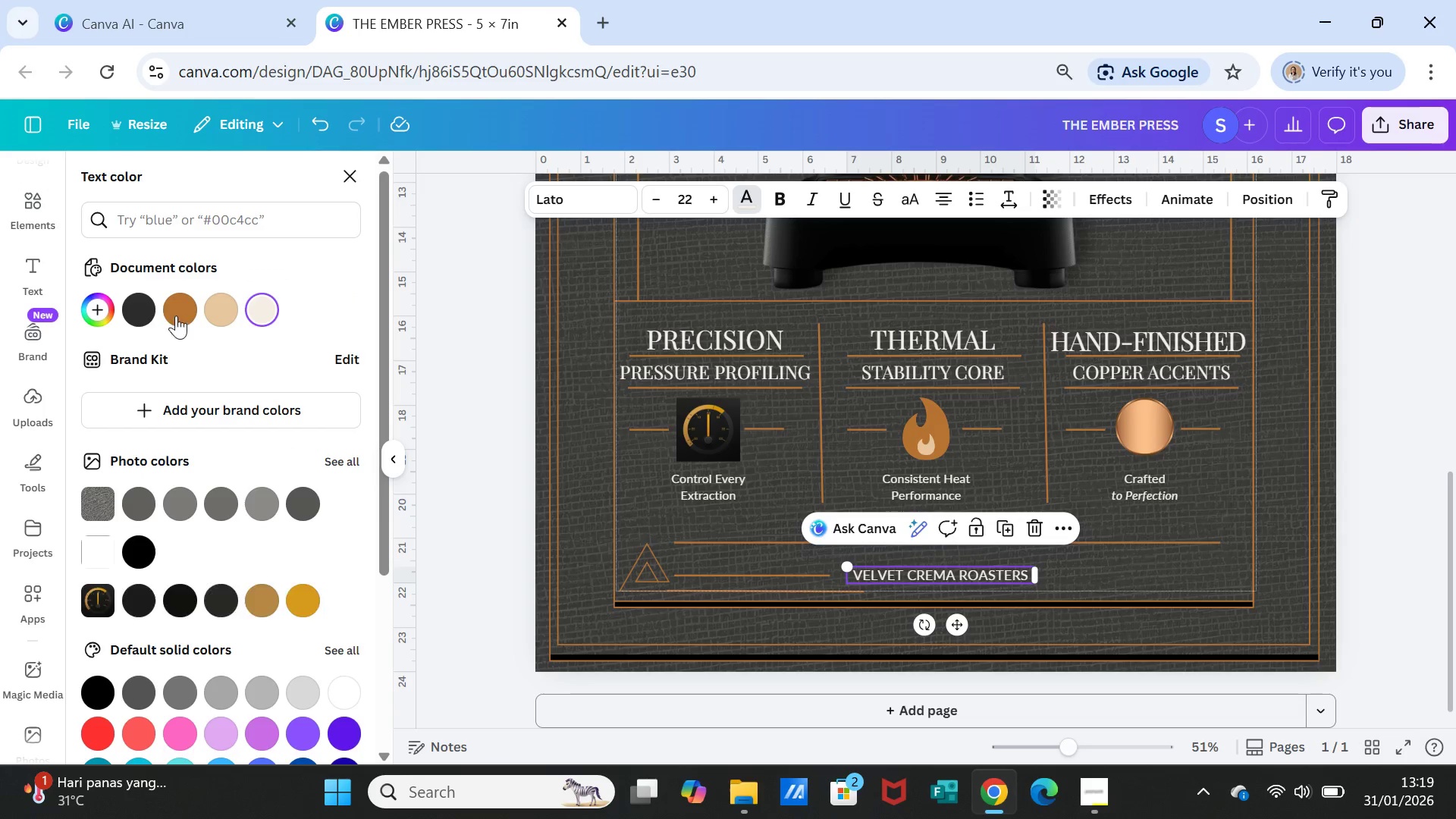 
left_click([176, 315])
 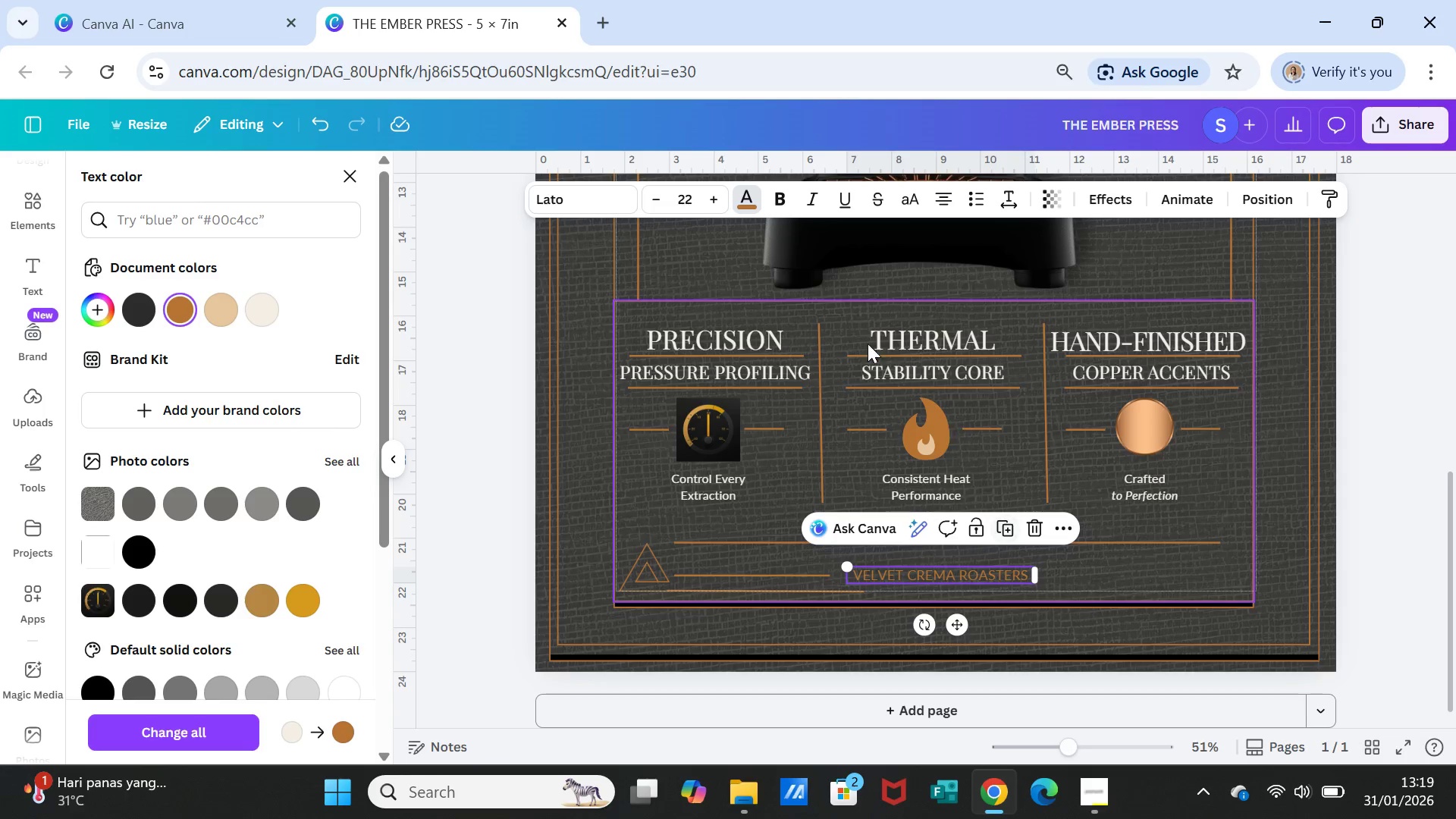 
left_click([780, 199])
 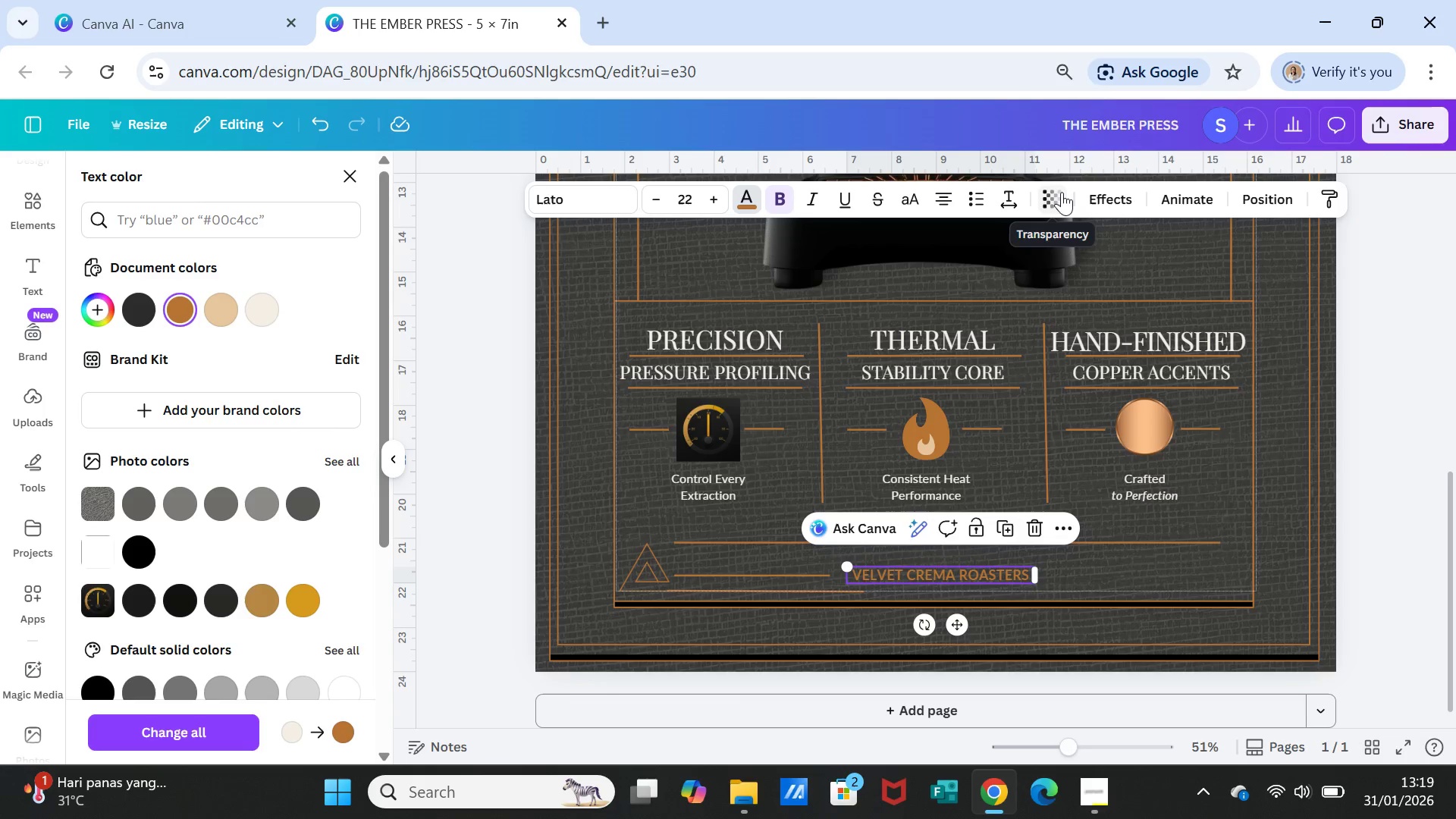 
wait(5.27)
 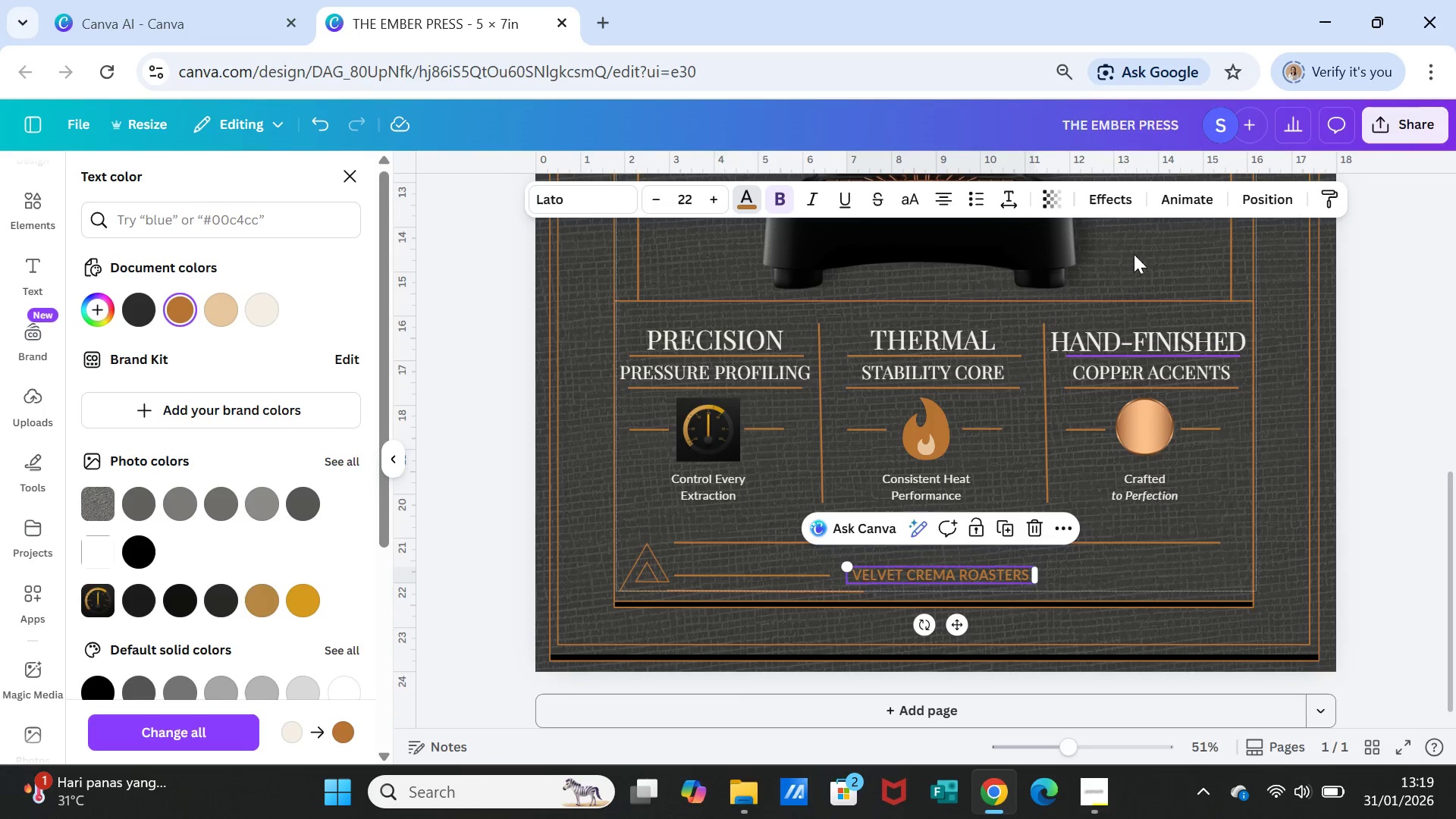 
left_click([1047, 202])
 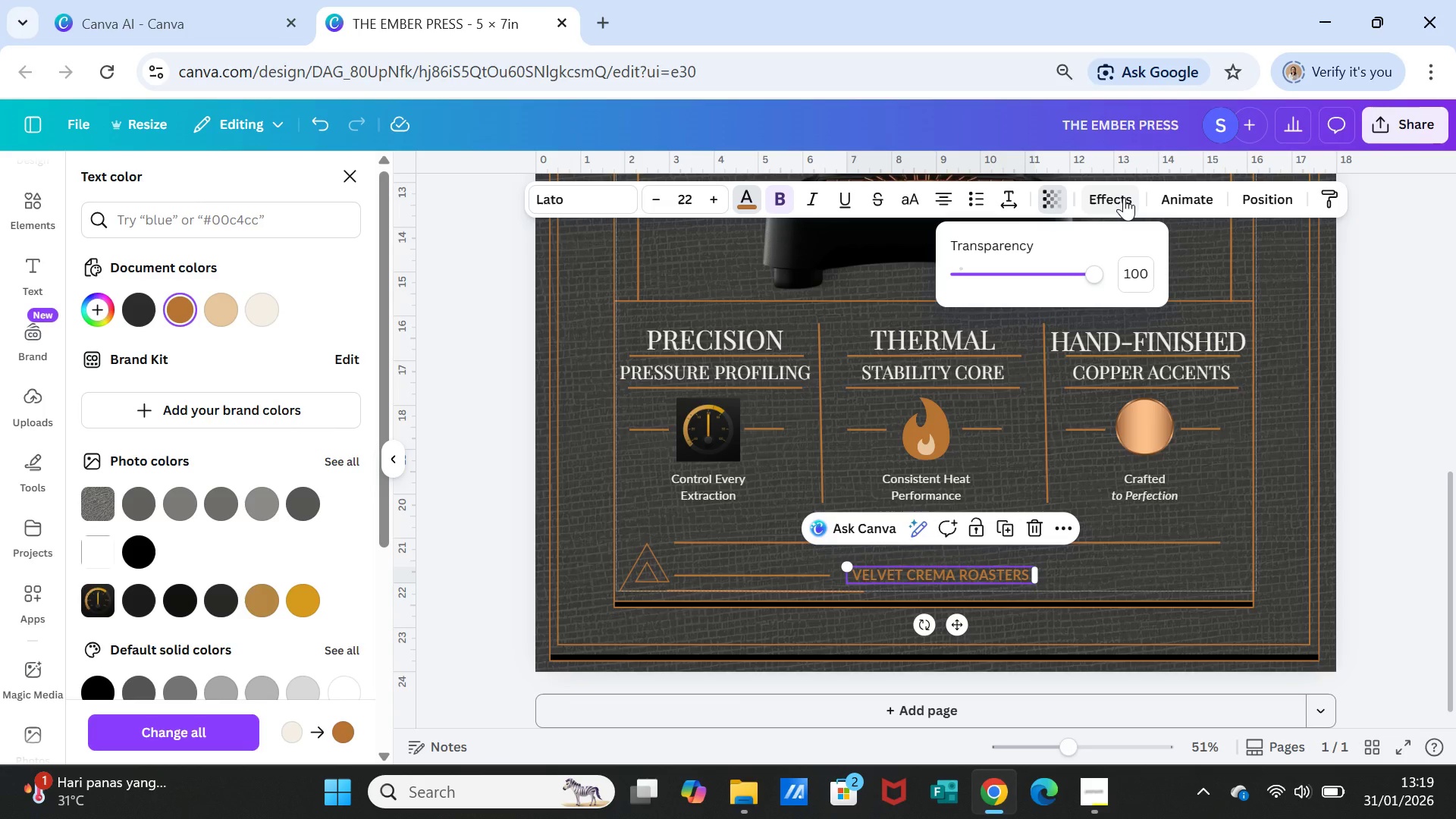 
left_click([1124, 197])
 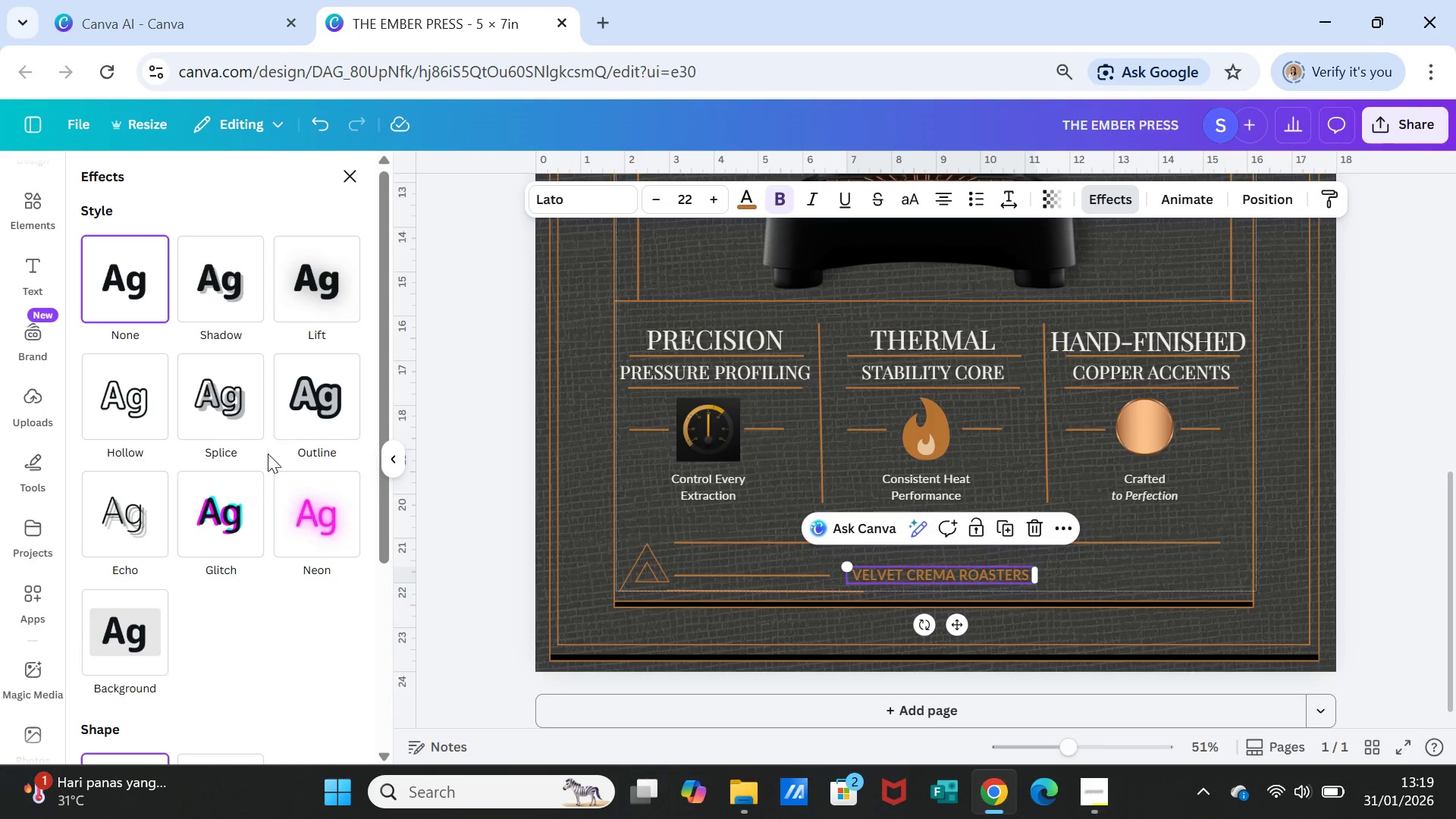 
left_click([232, 392])
 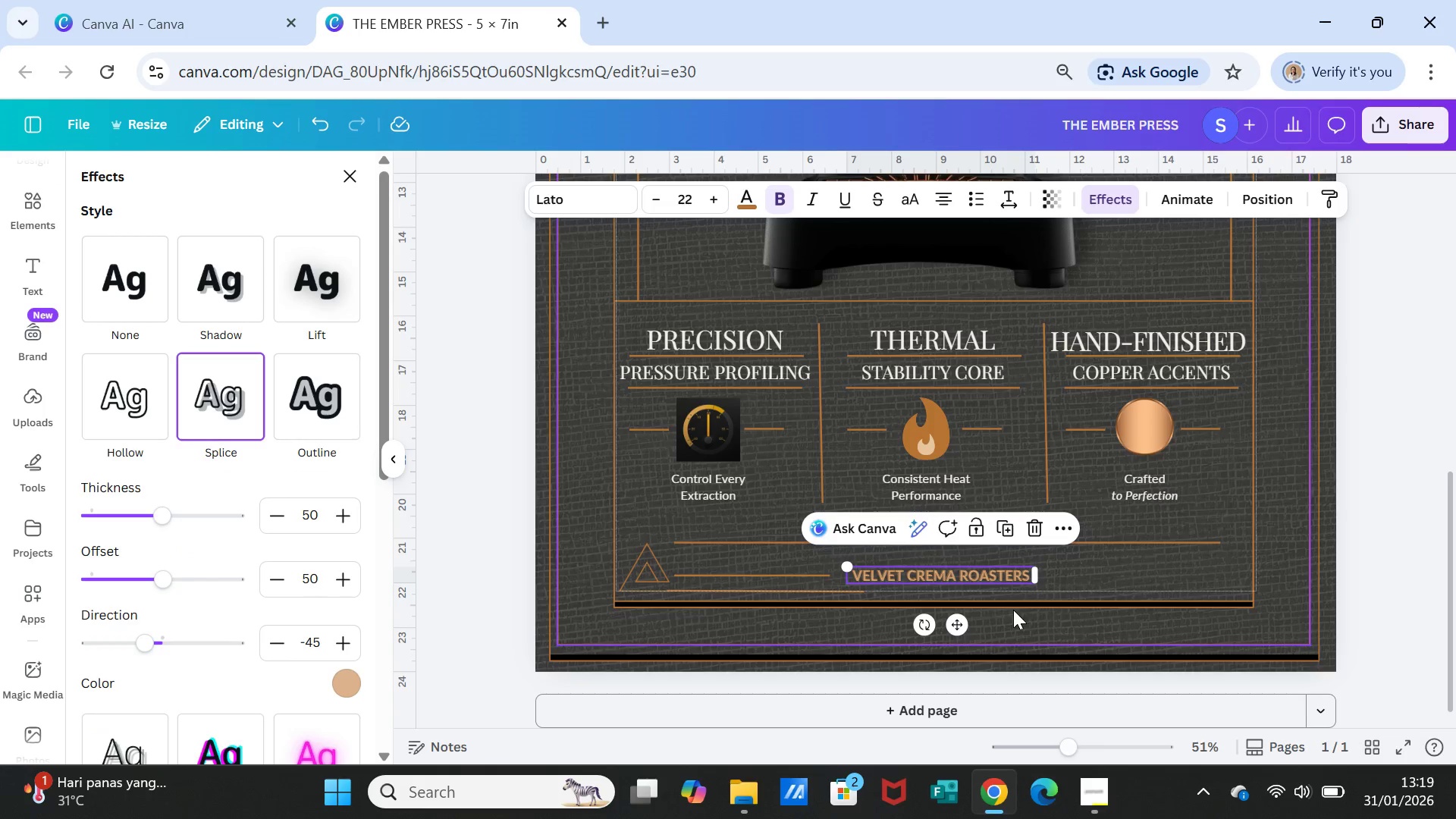 
left_click([1114, 576])
 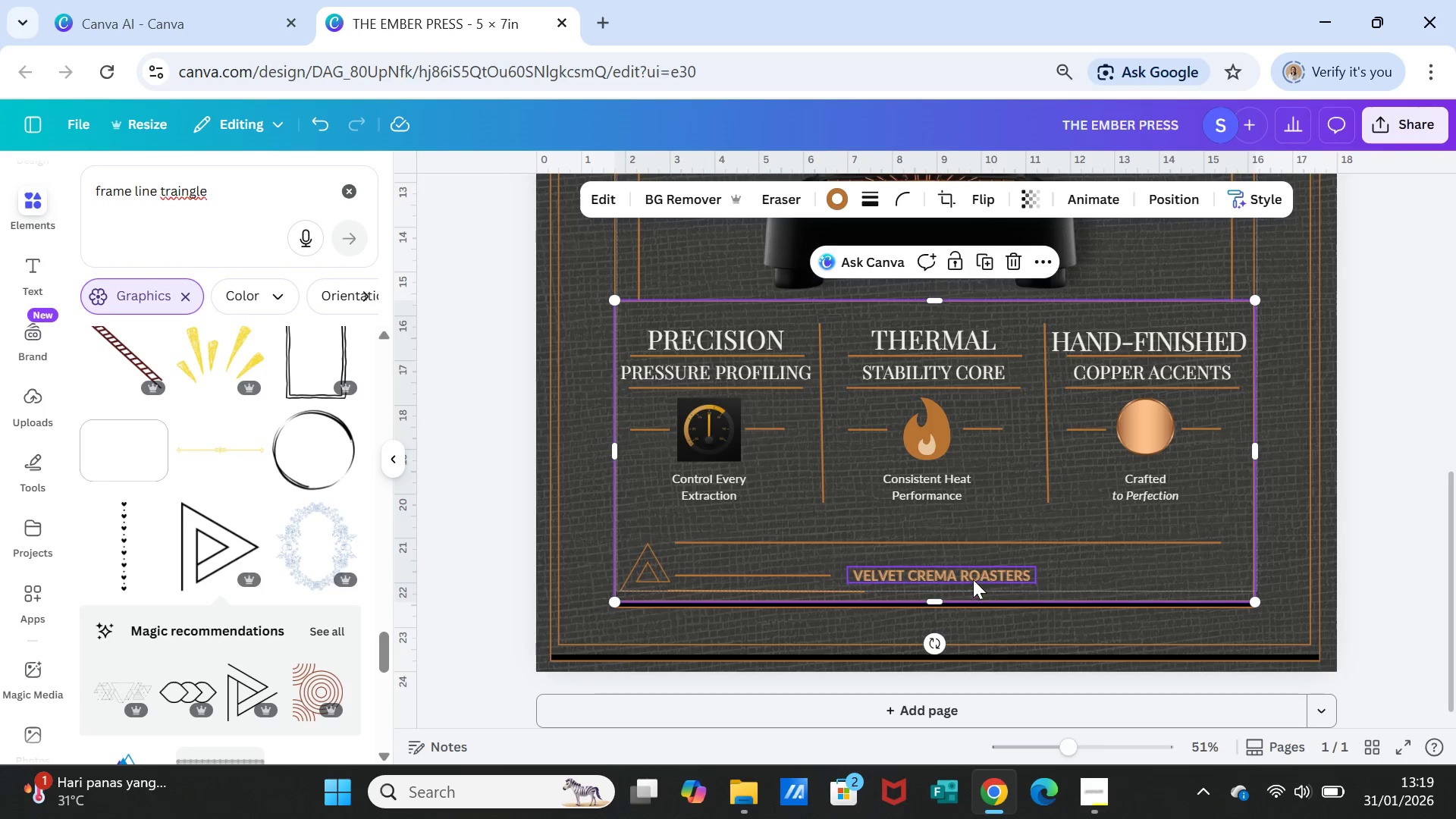 
left_click([977, 568])
 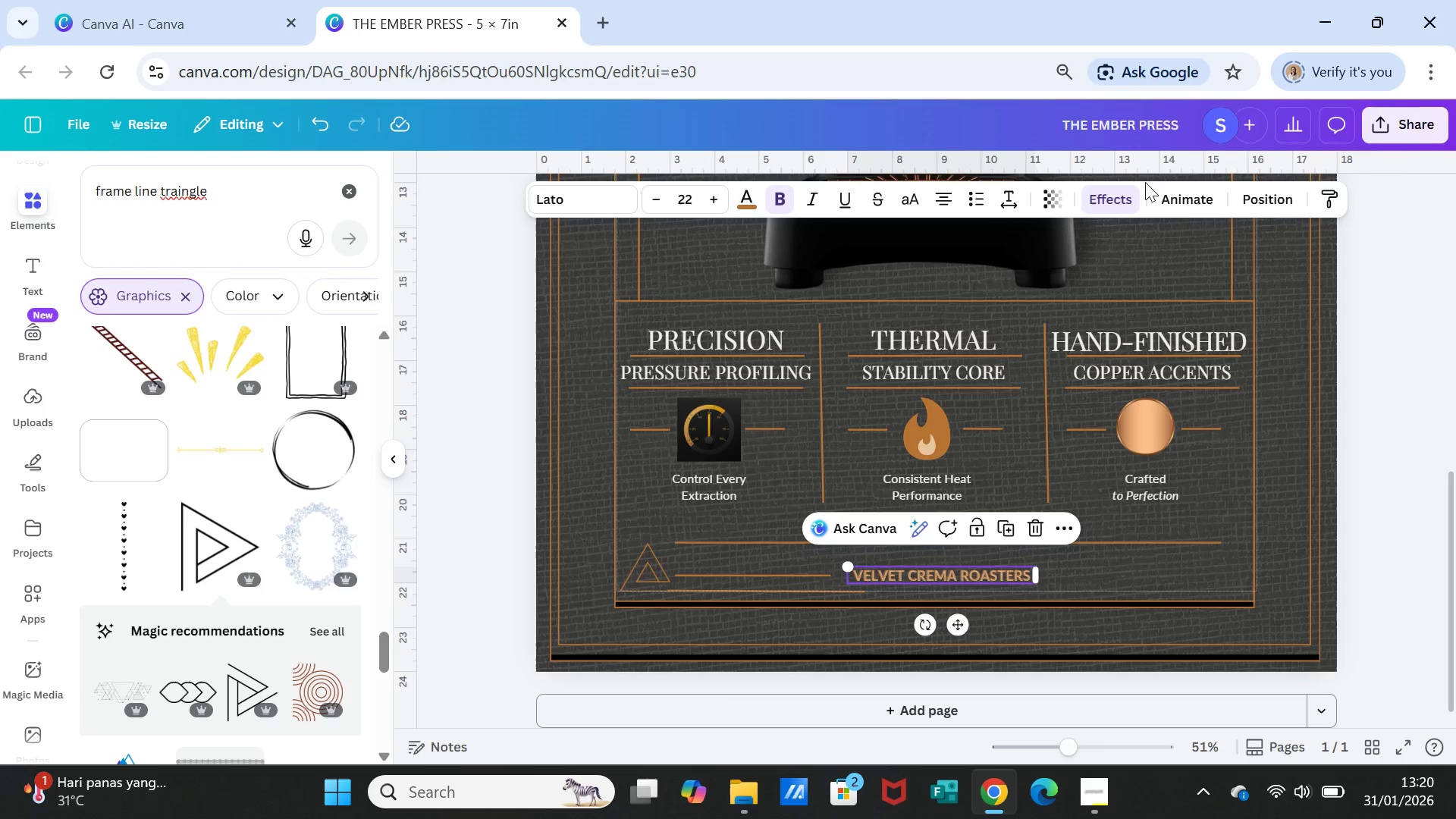 
left_click([1096, 190])
 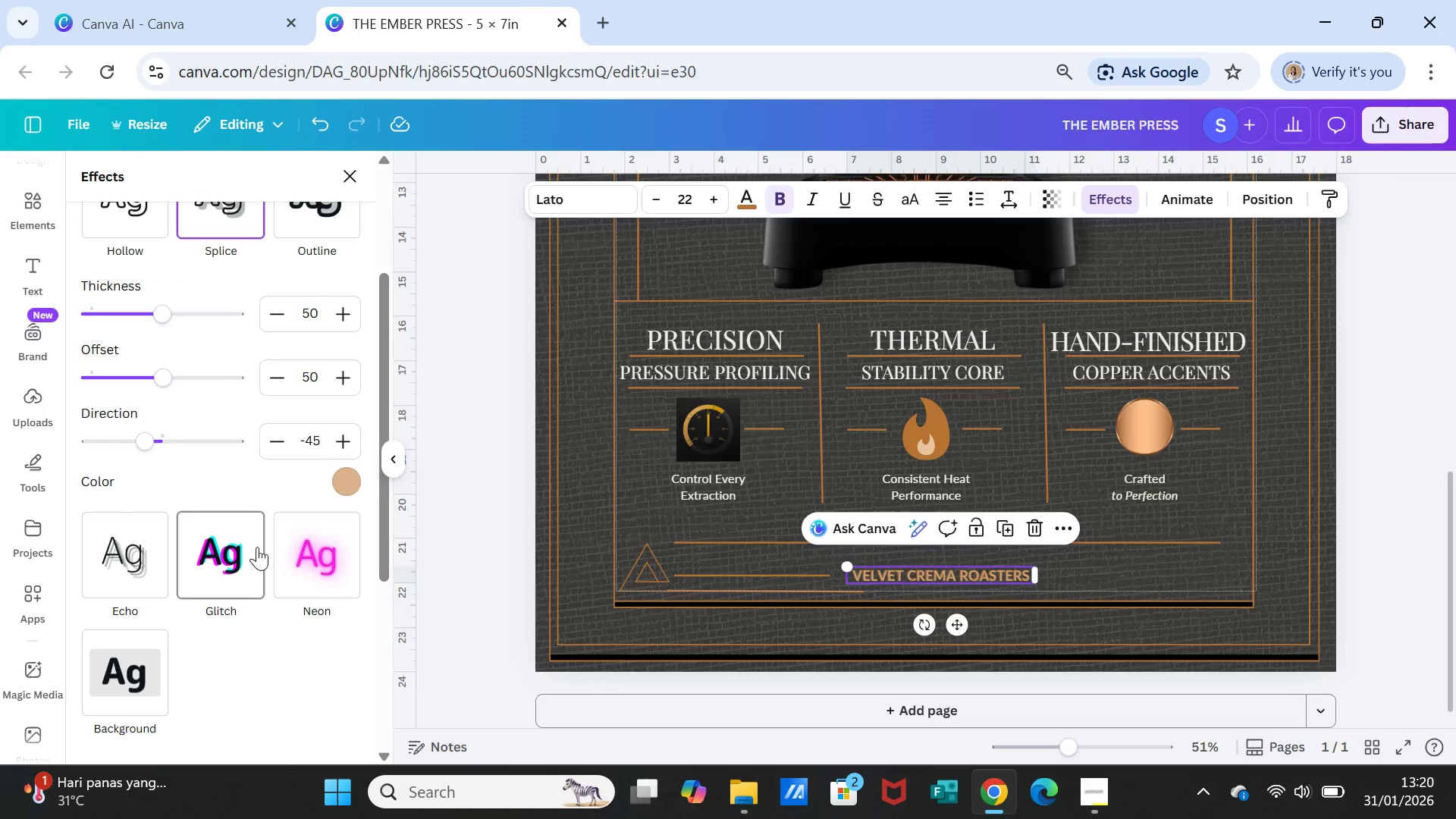 
mouse_move([347, 484])
 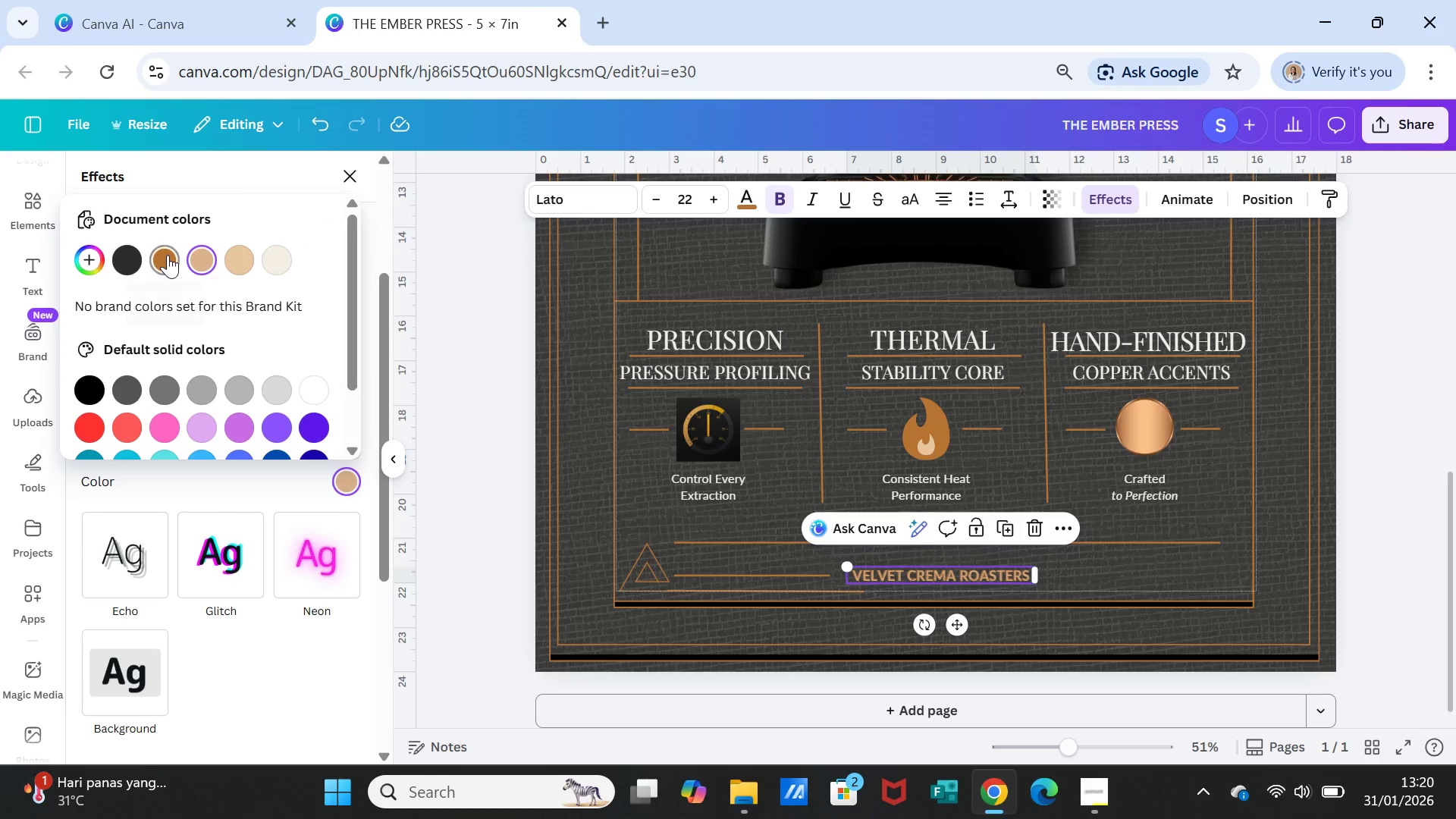 
left_click([168, 255])
 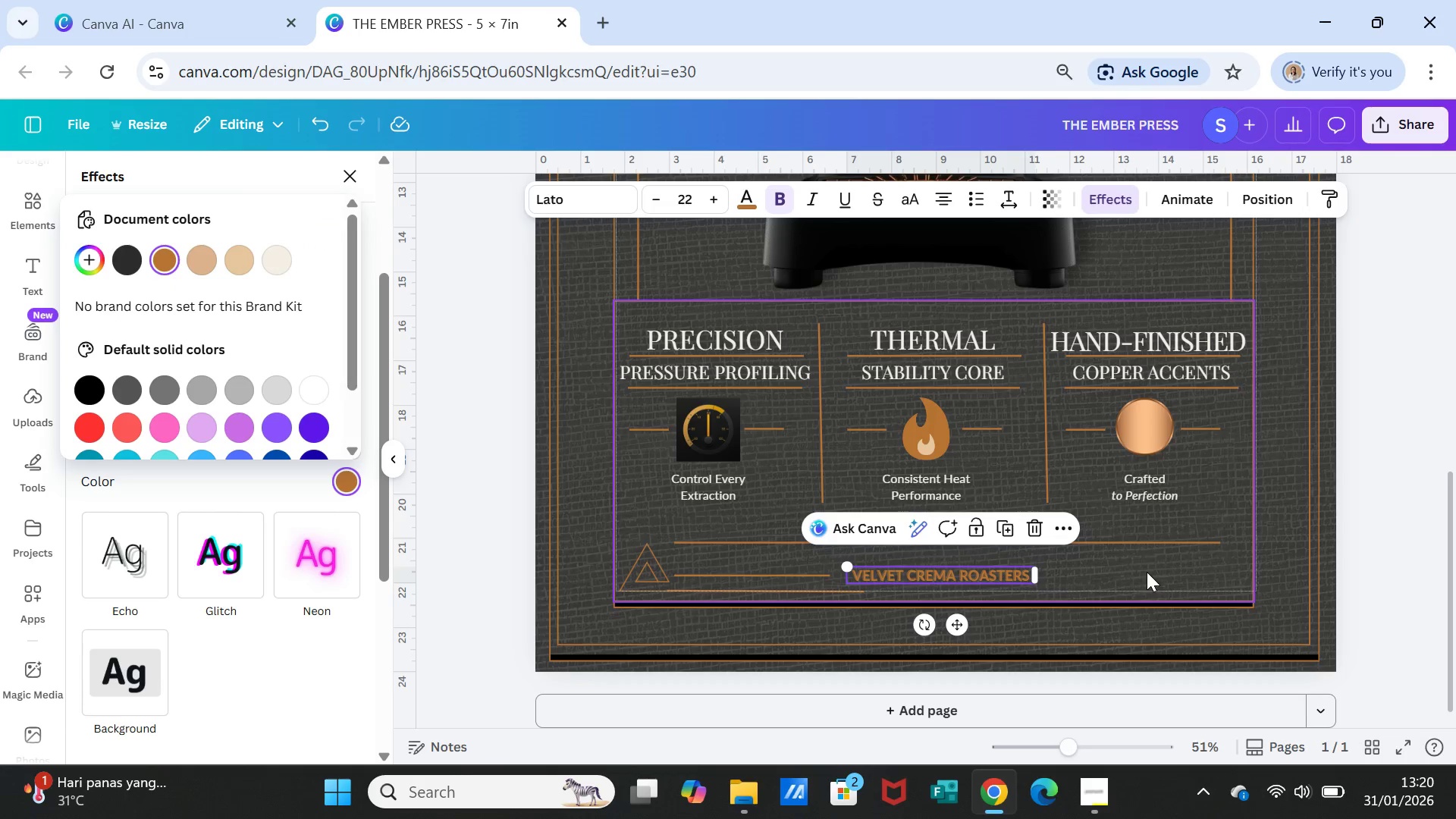 
left_click([1147, 566])
 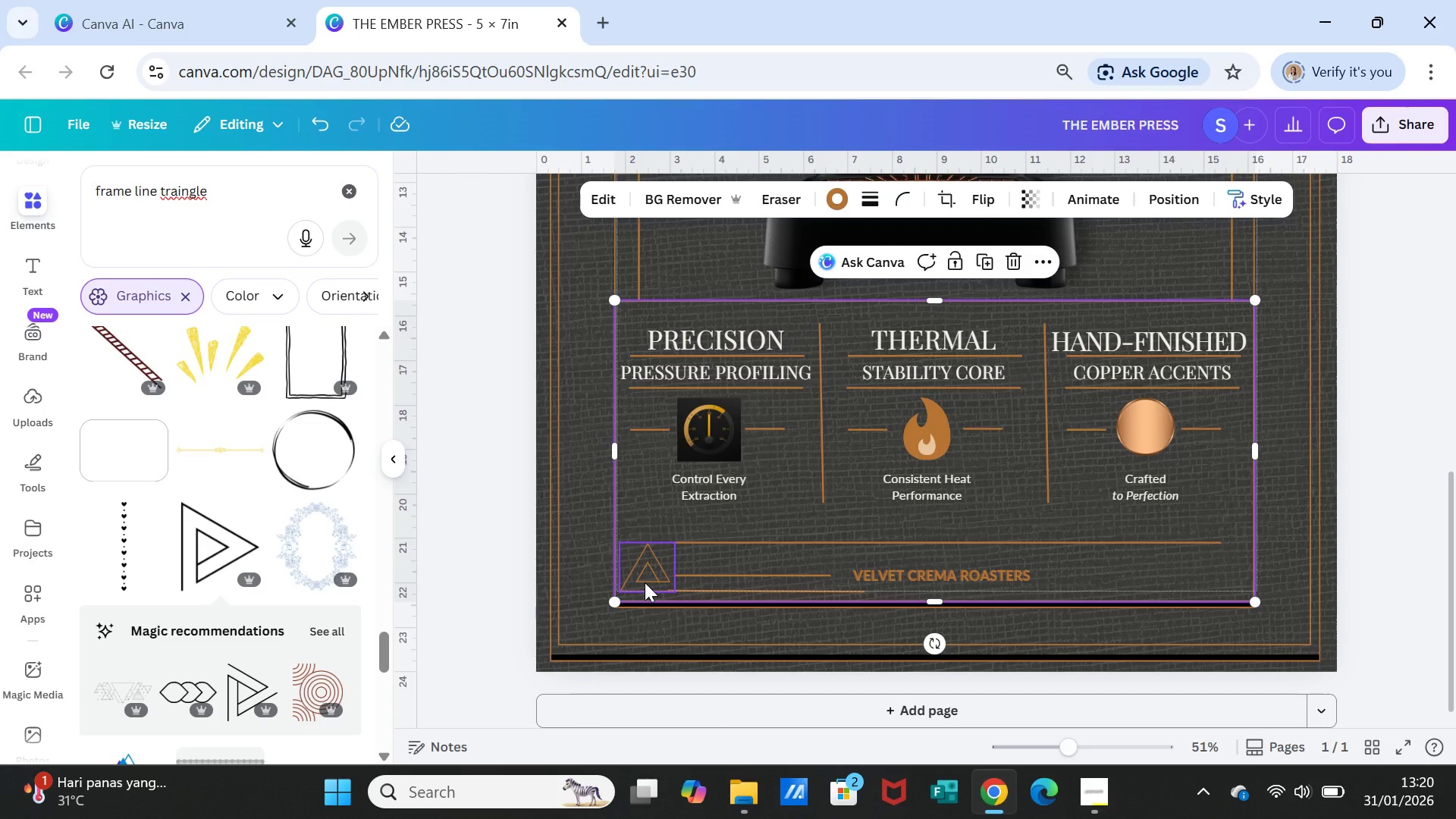 
wait(16.28)
 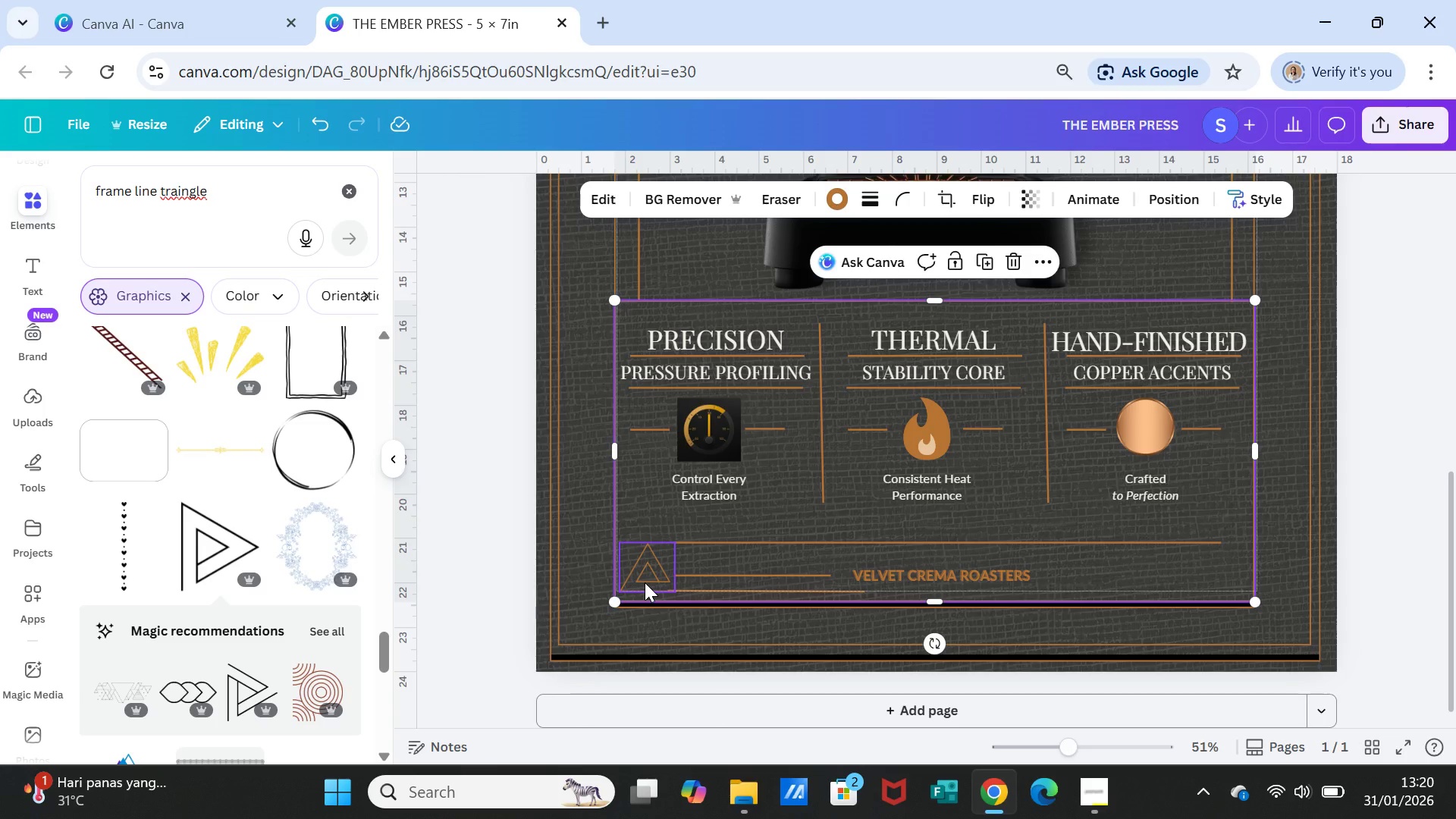 
left_click([645, 582])
 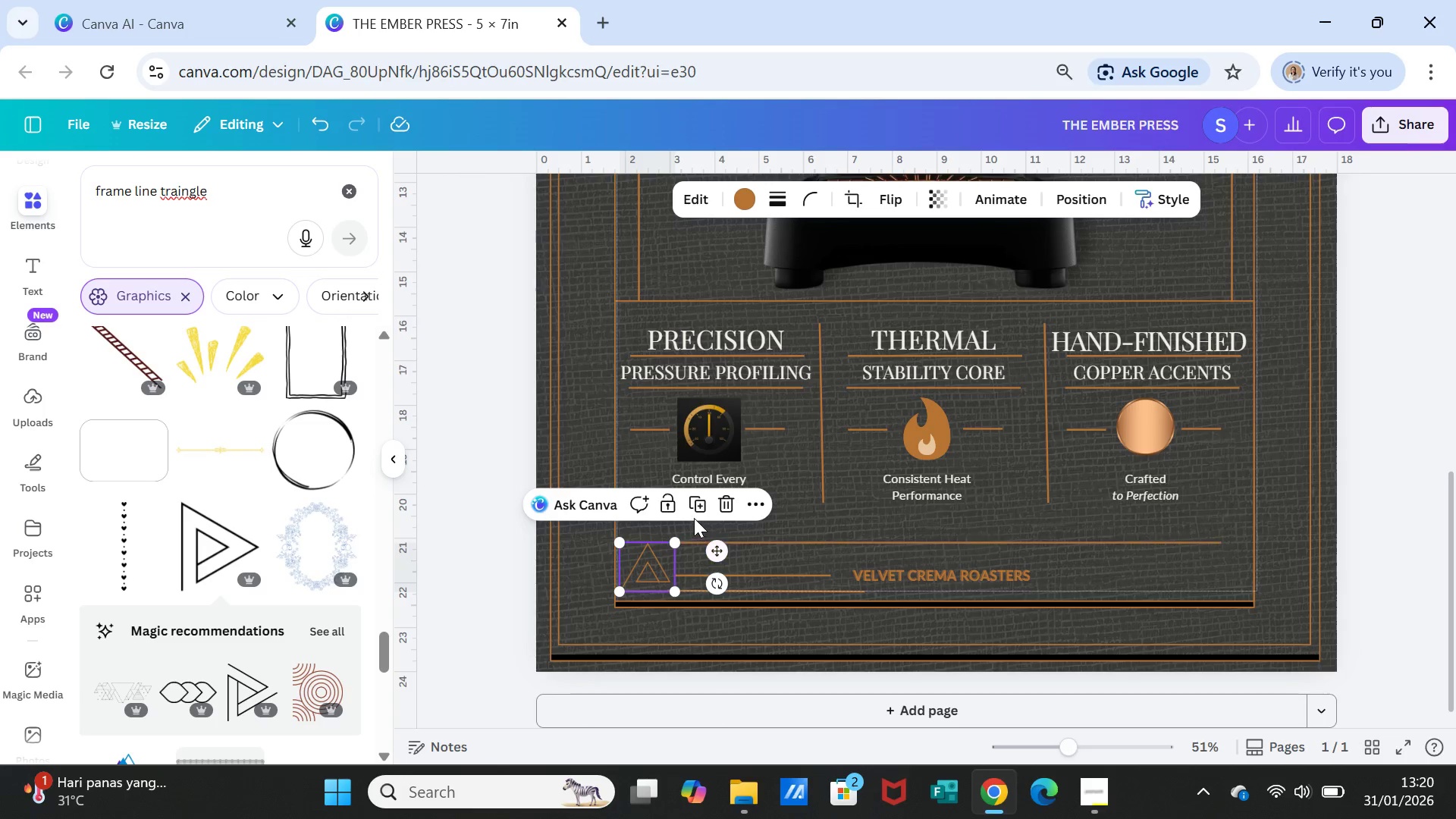 
left_click([697, 505])
 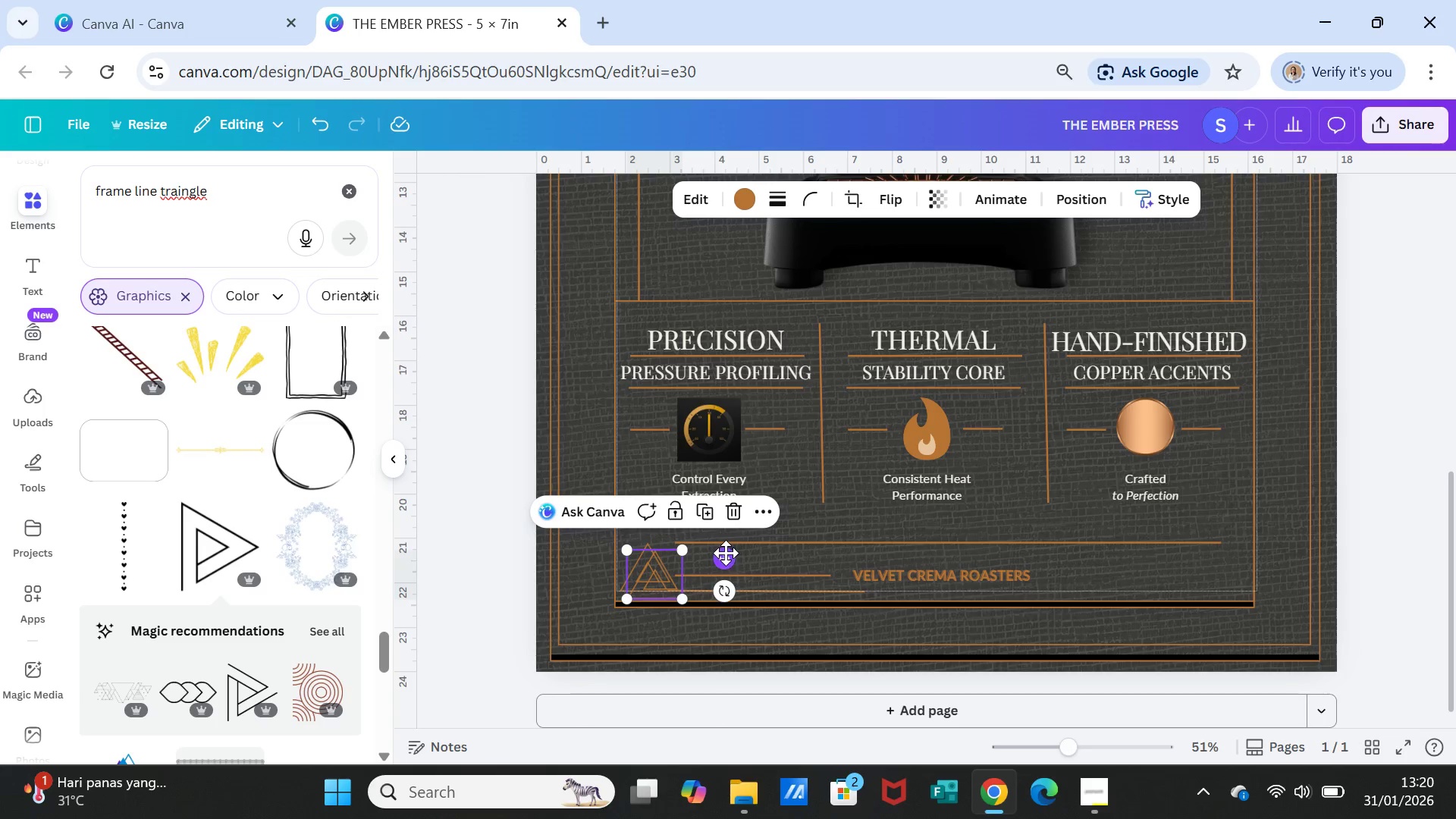 
left_click_drag(start_coordinate=[726, 557], to_coordinate=[1270, 556])
 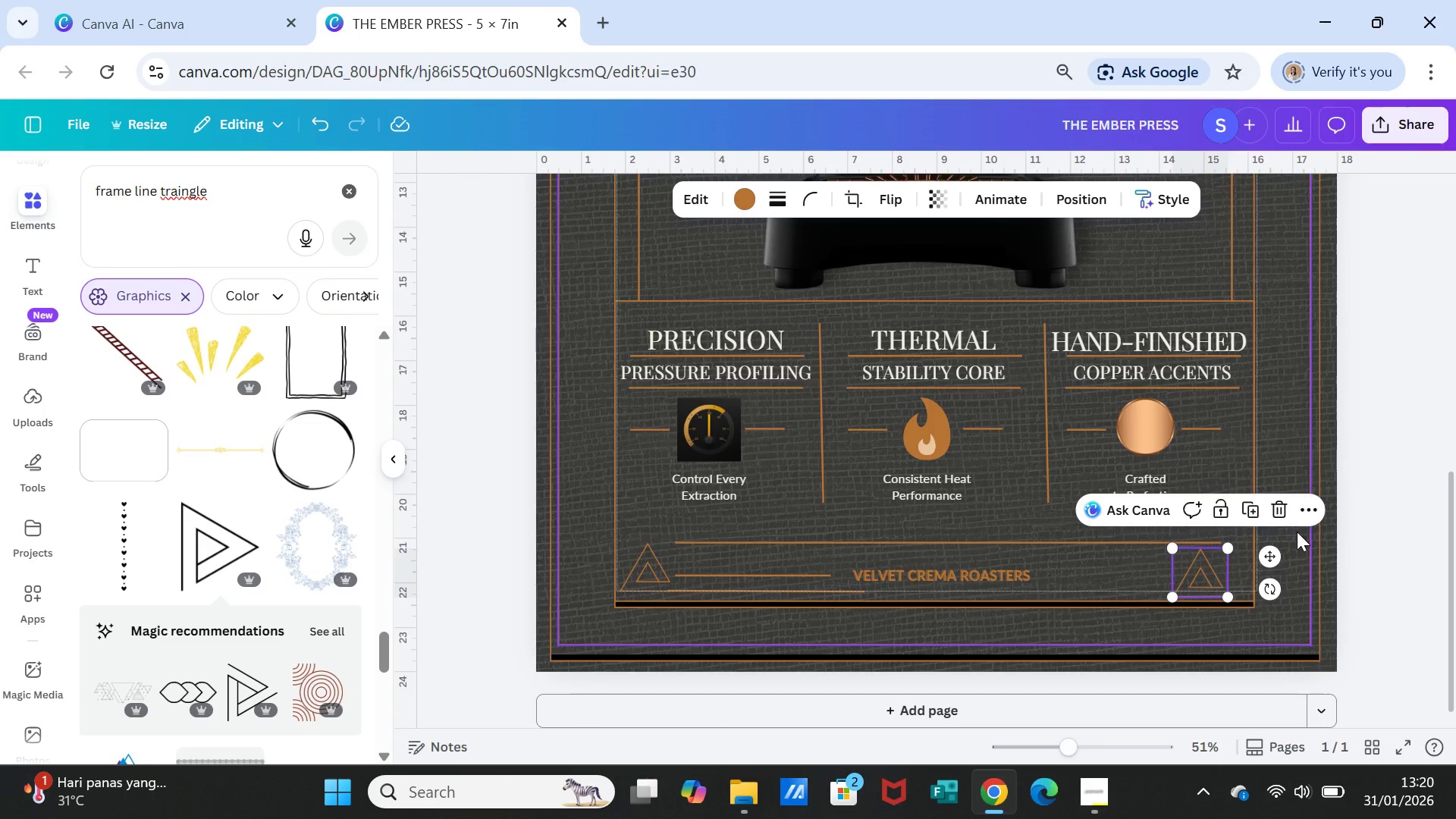 
left_click([1310, 506])
 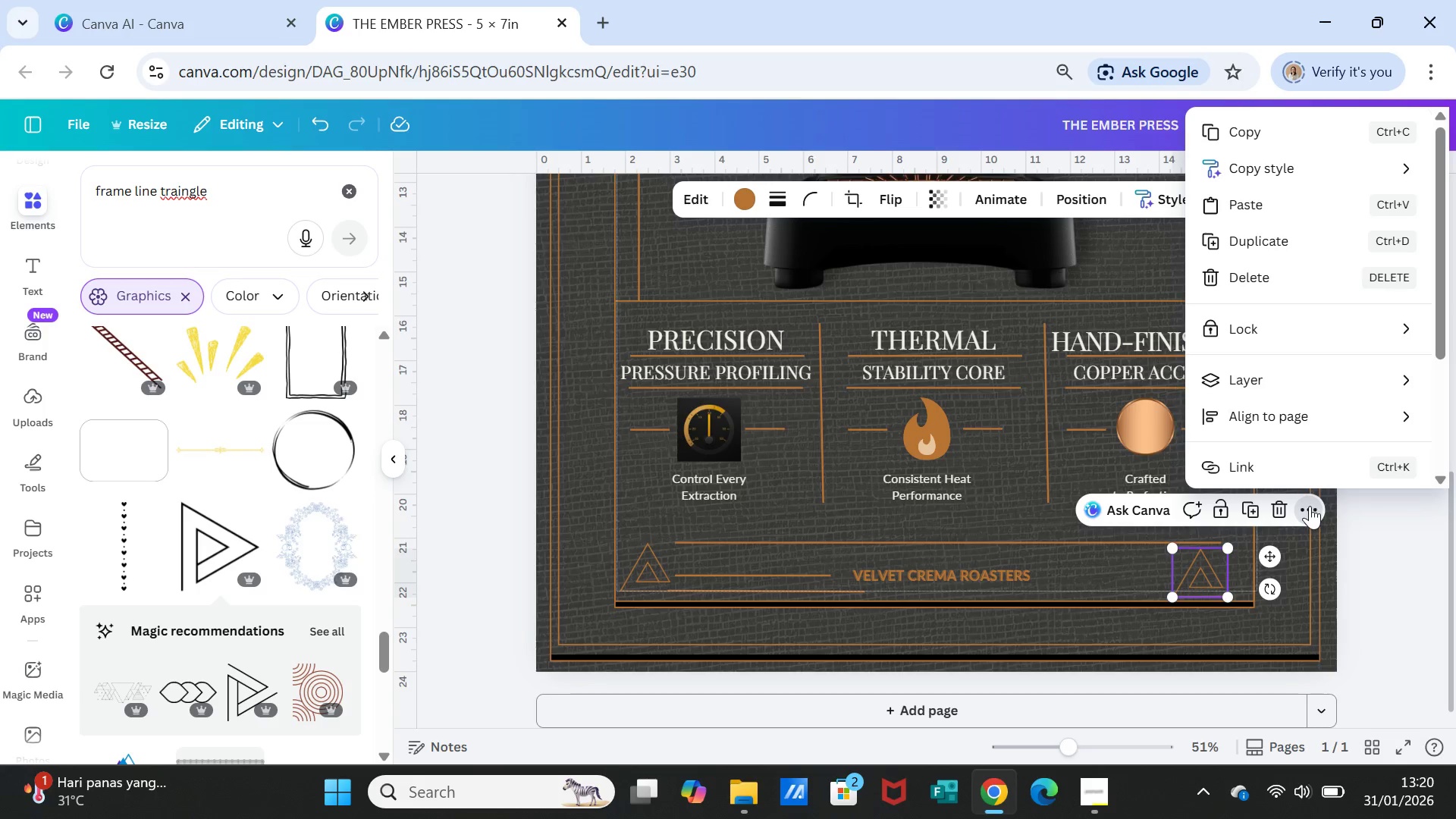 
wait(5.64)
 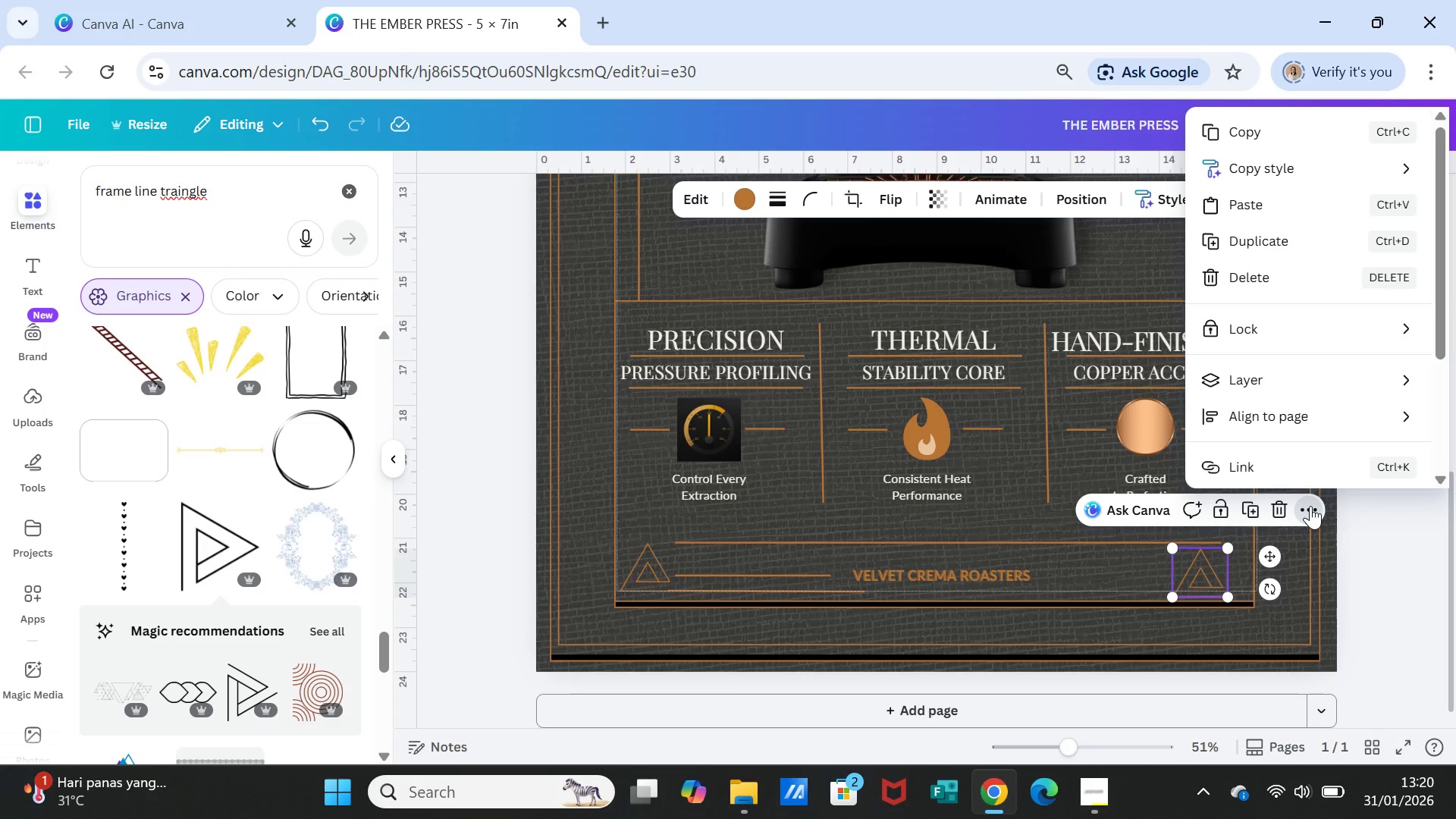 
left_click([1343, 585])
 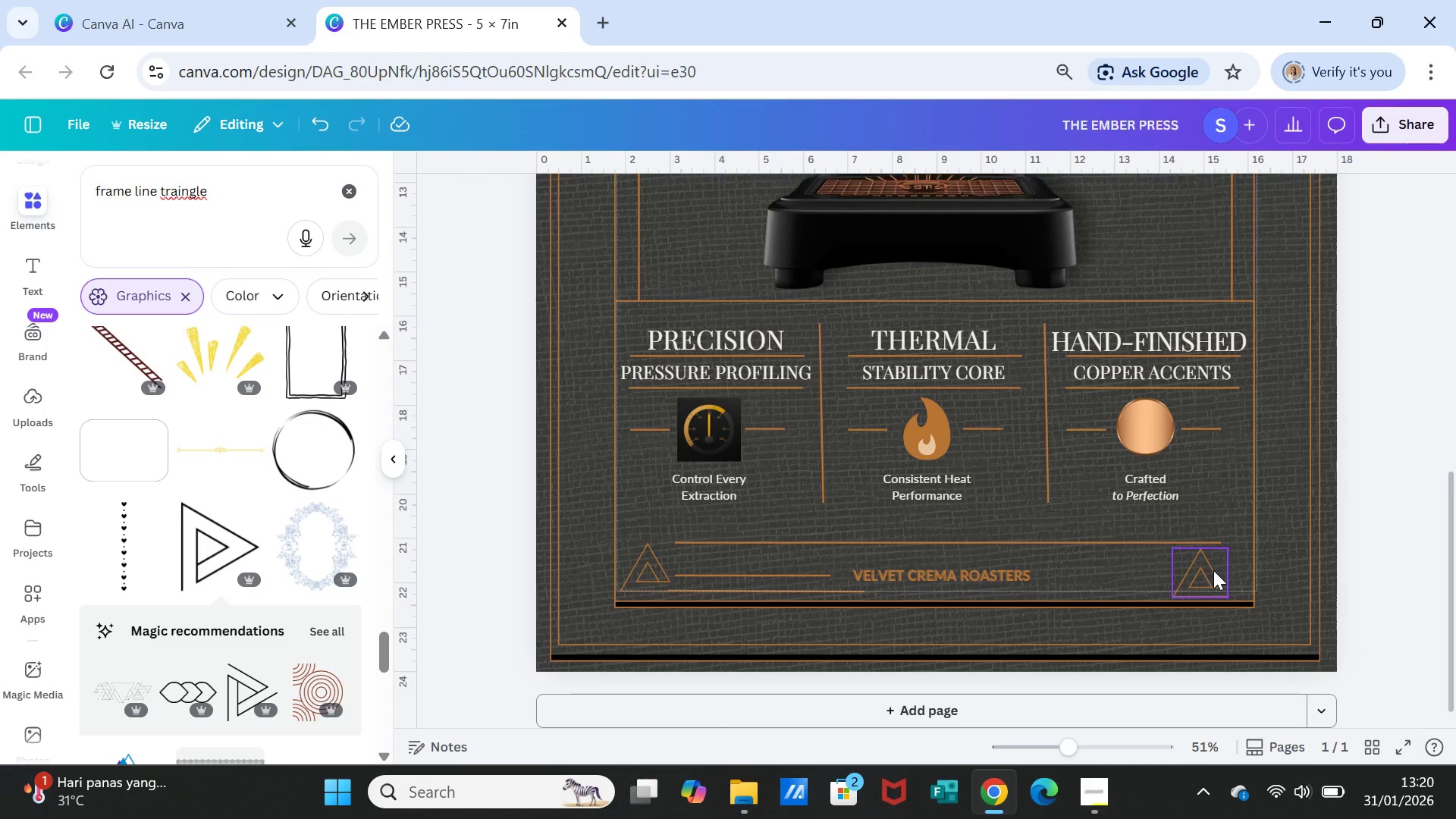 
wait(5.86)
 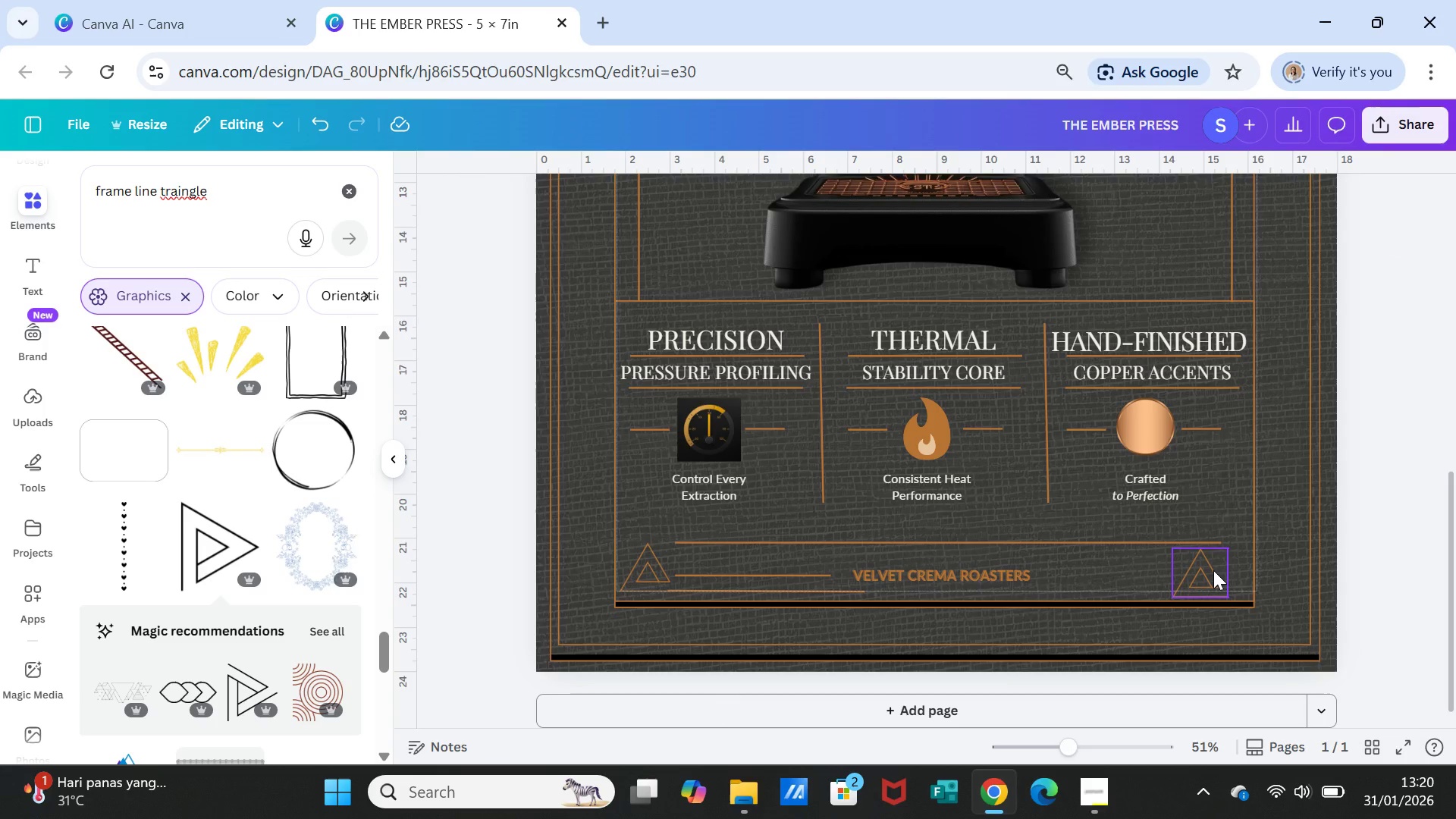 
left_click([1213, 570])
 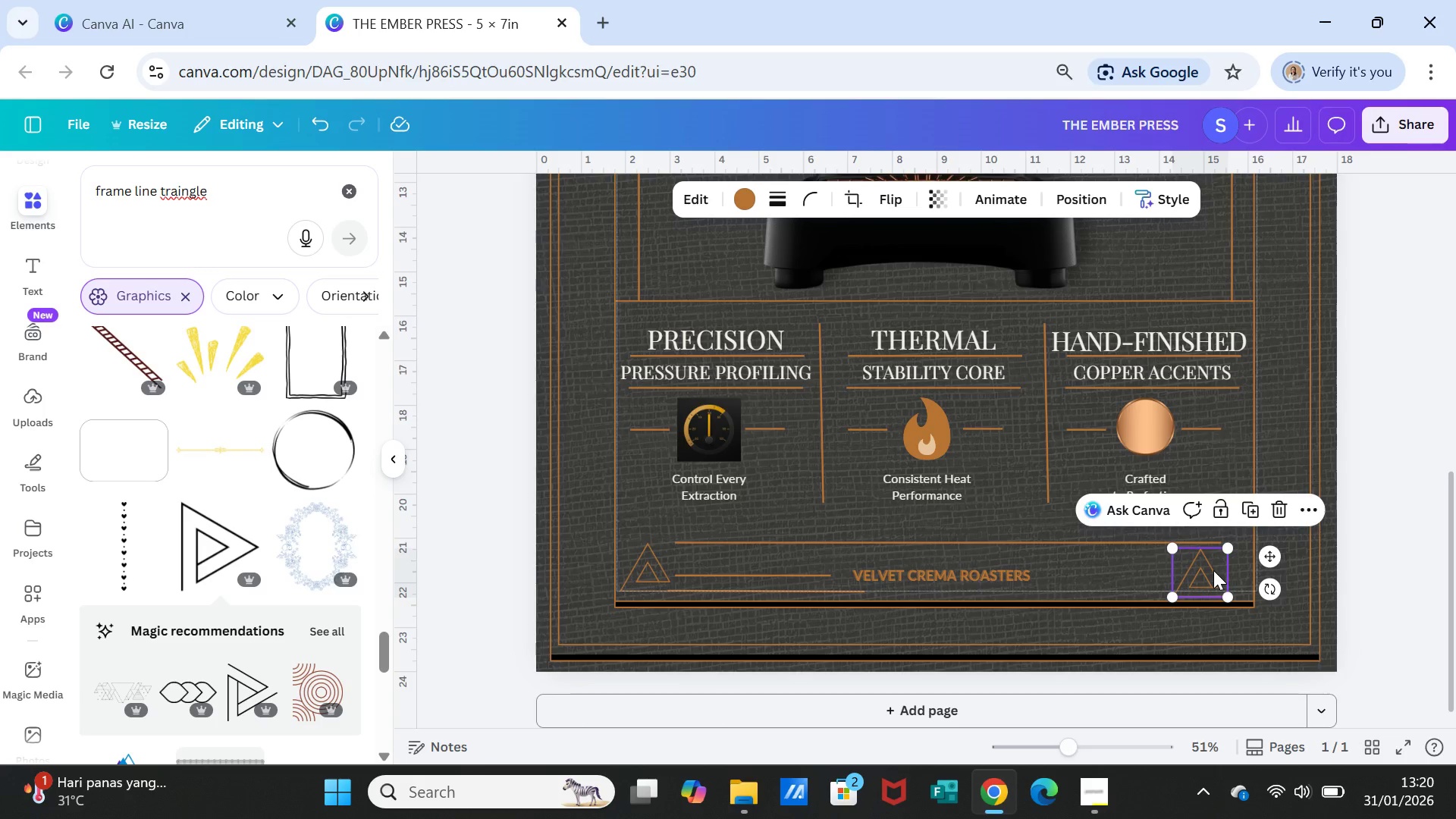 
key(Delete)
 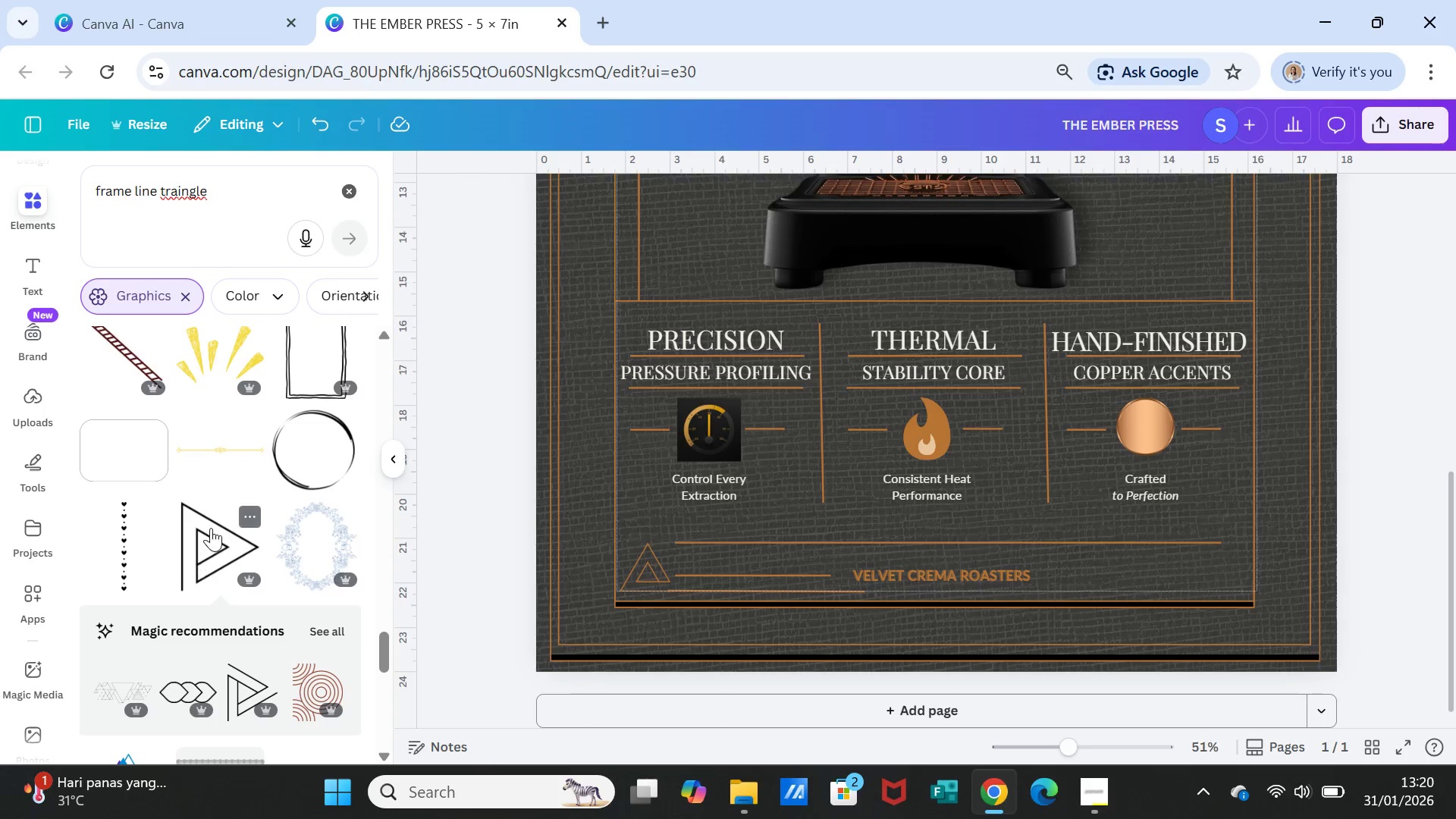 
left_click([211, 528])
 